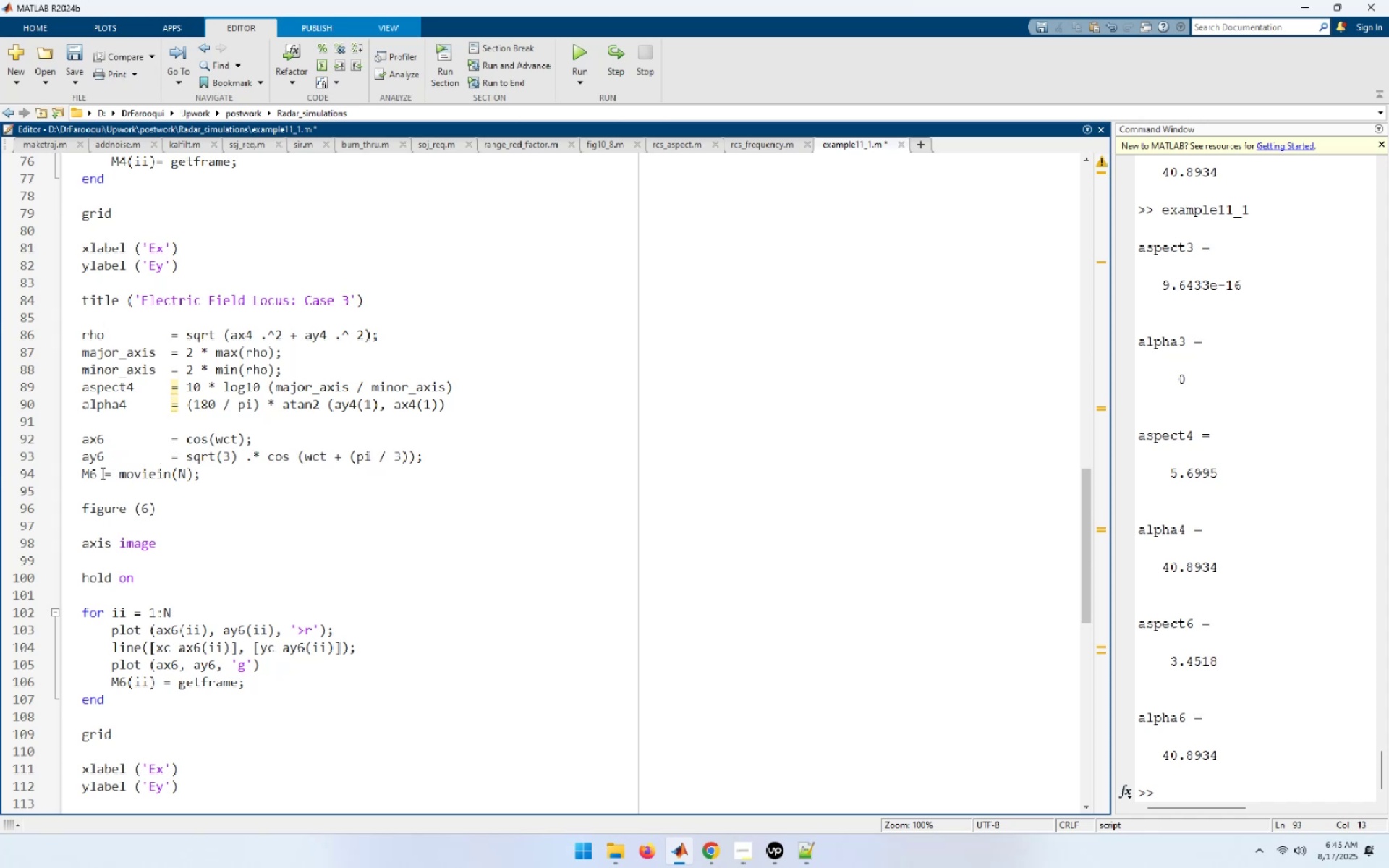 
left_click([106, 472])
 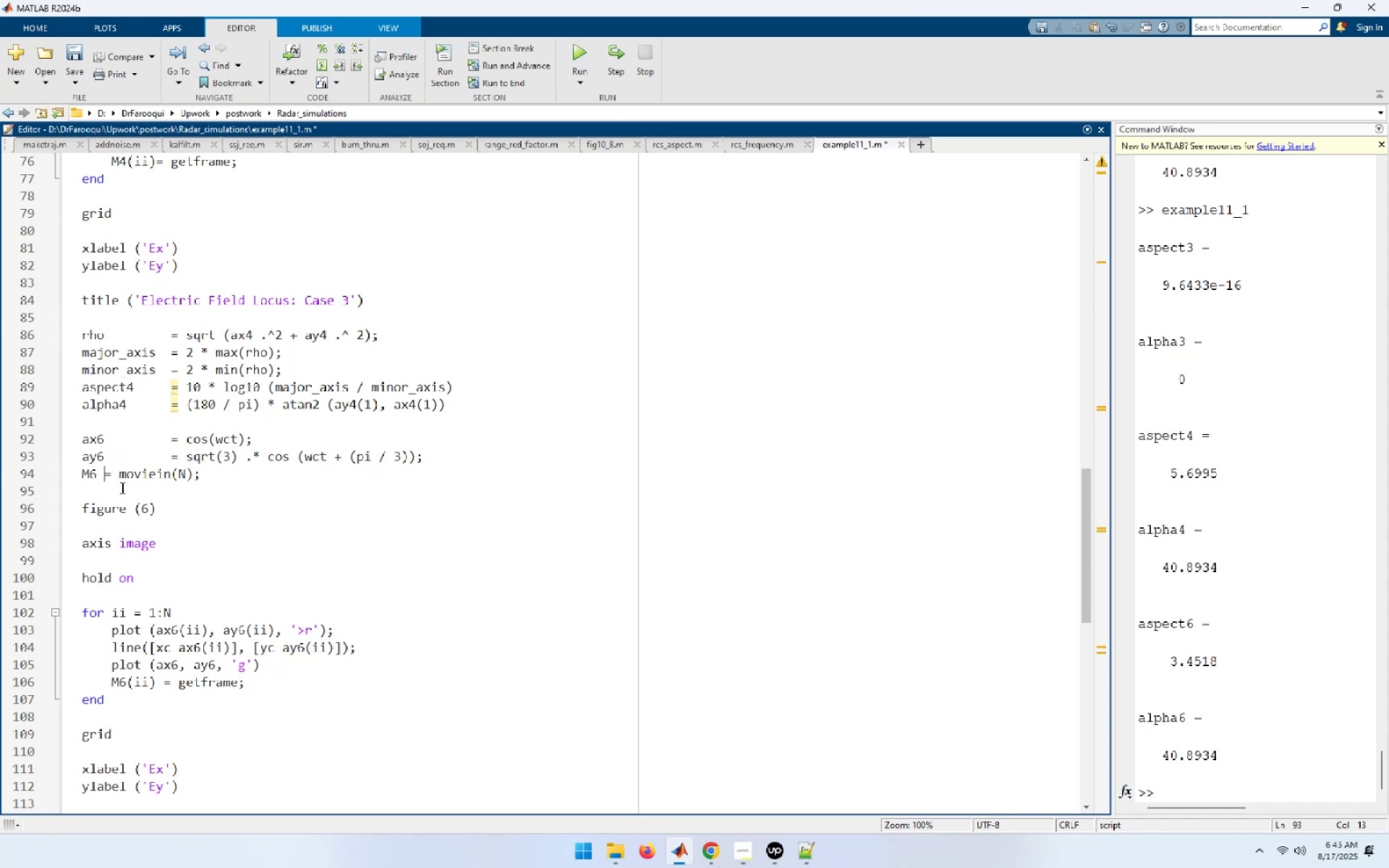 
key(Tab)
 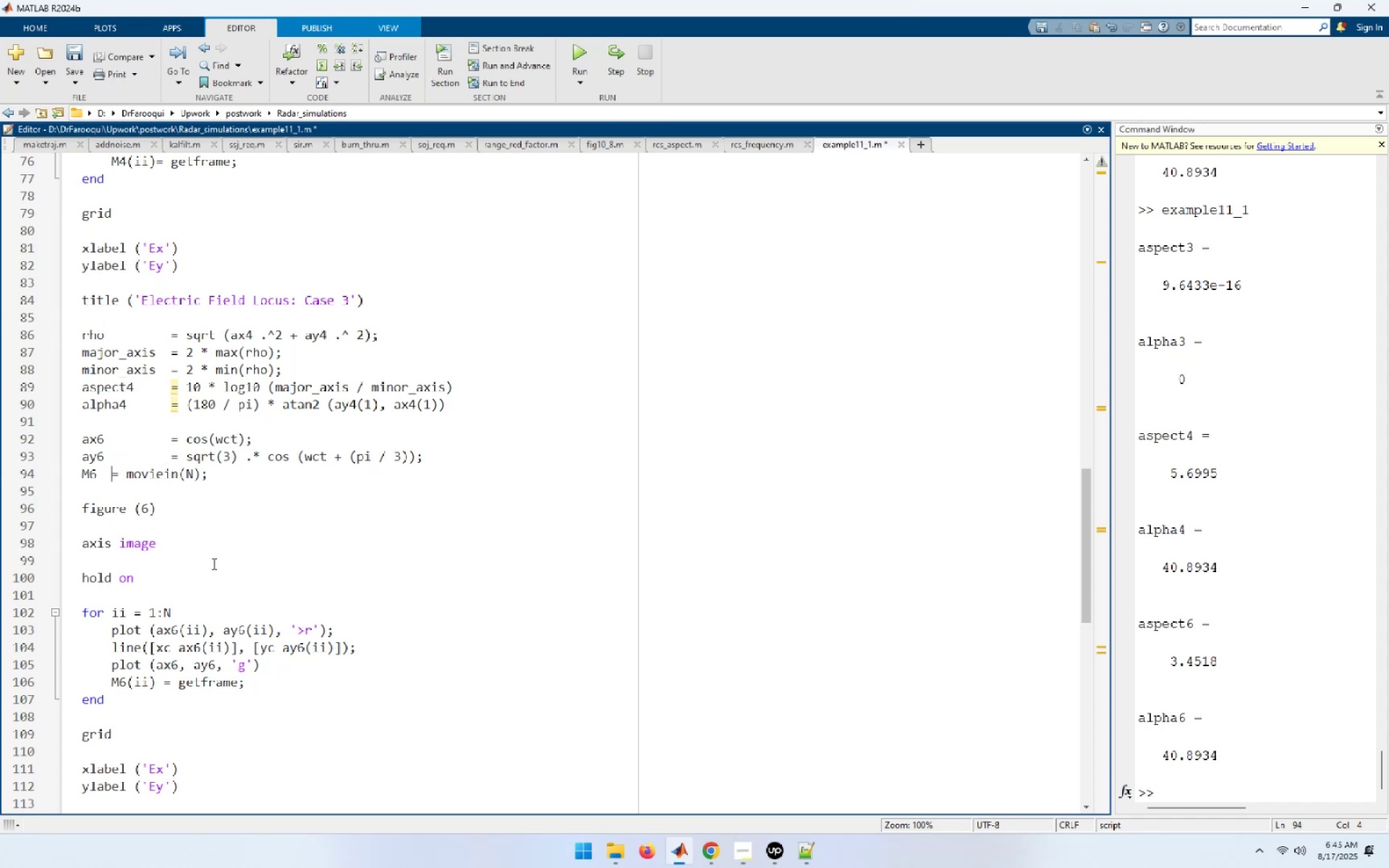 
key(Tab)
 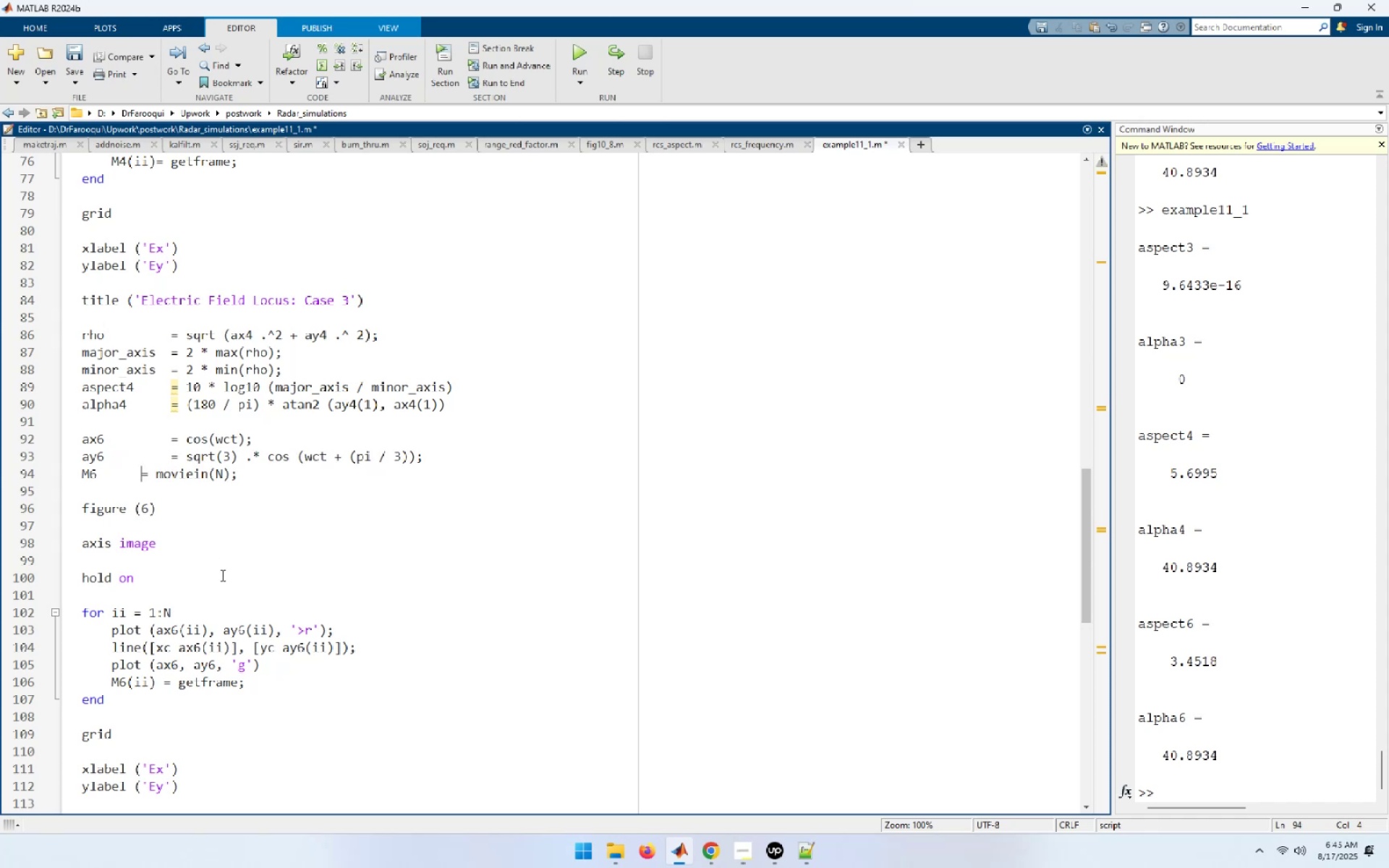 
key(Tab)
 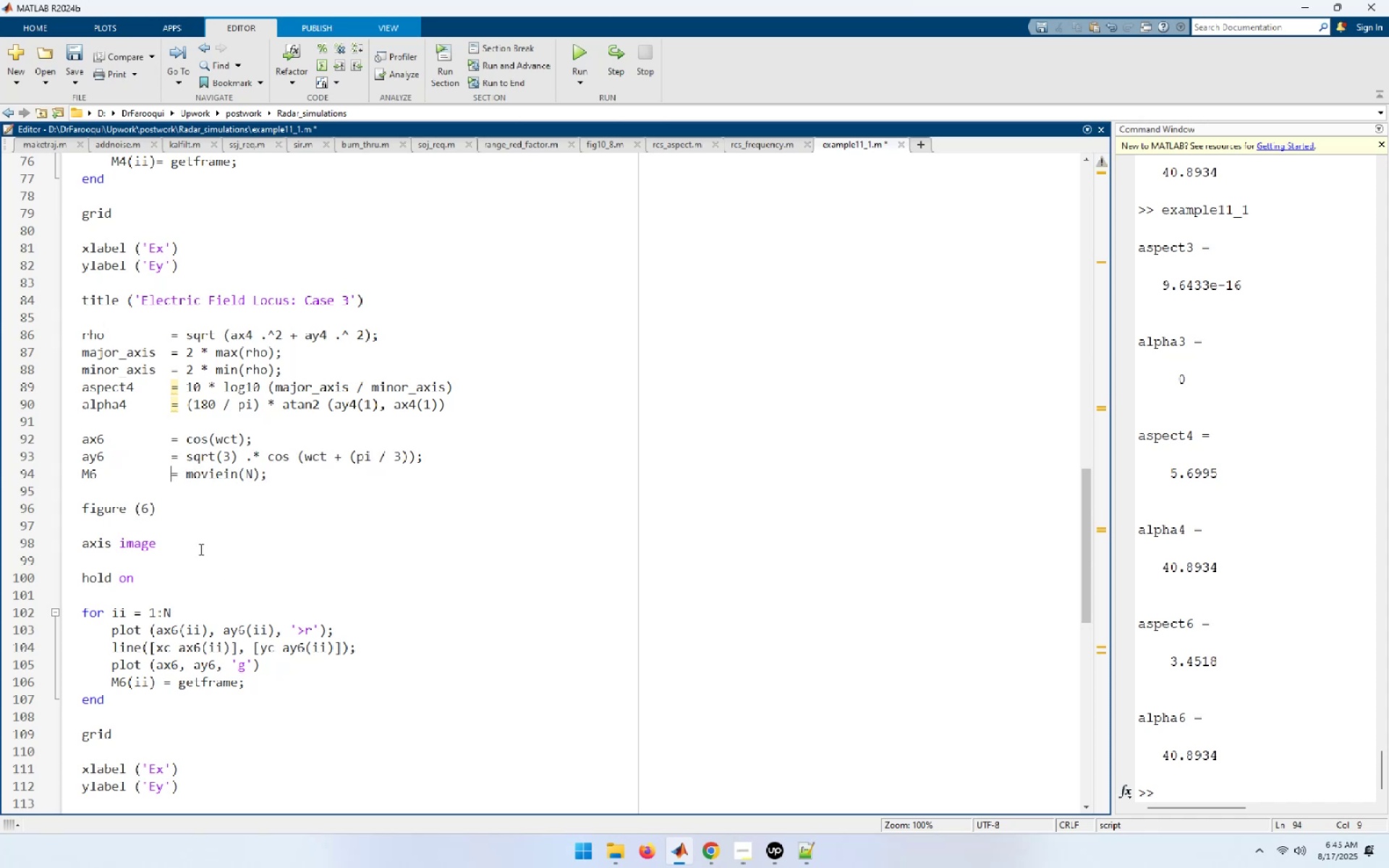 
scroll: coordinate [152, 527], scroll_direction: up, amount: 3.0
 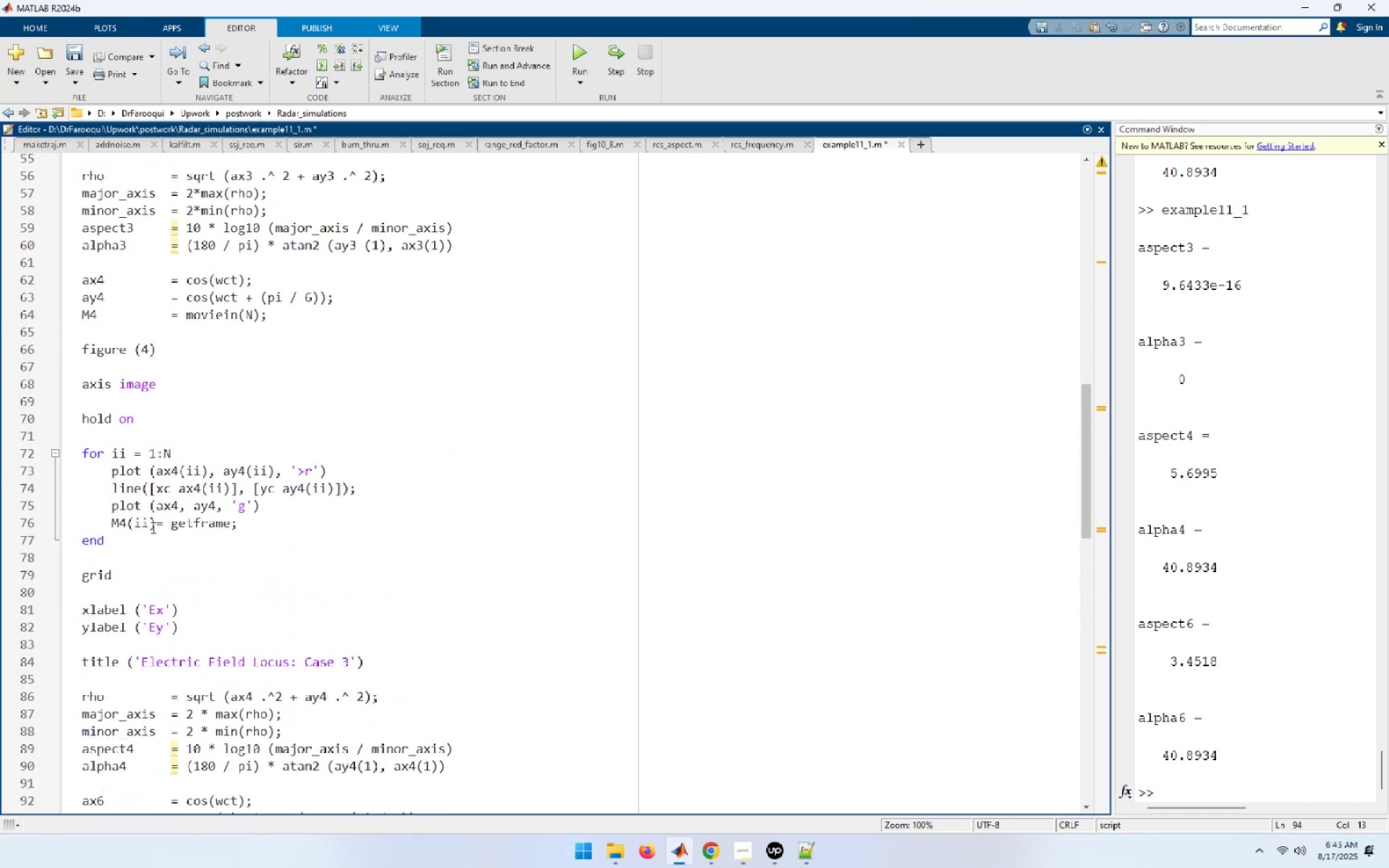 
scroll: coordinate [152, 527], scroll_direction: down, amount: 8.0
 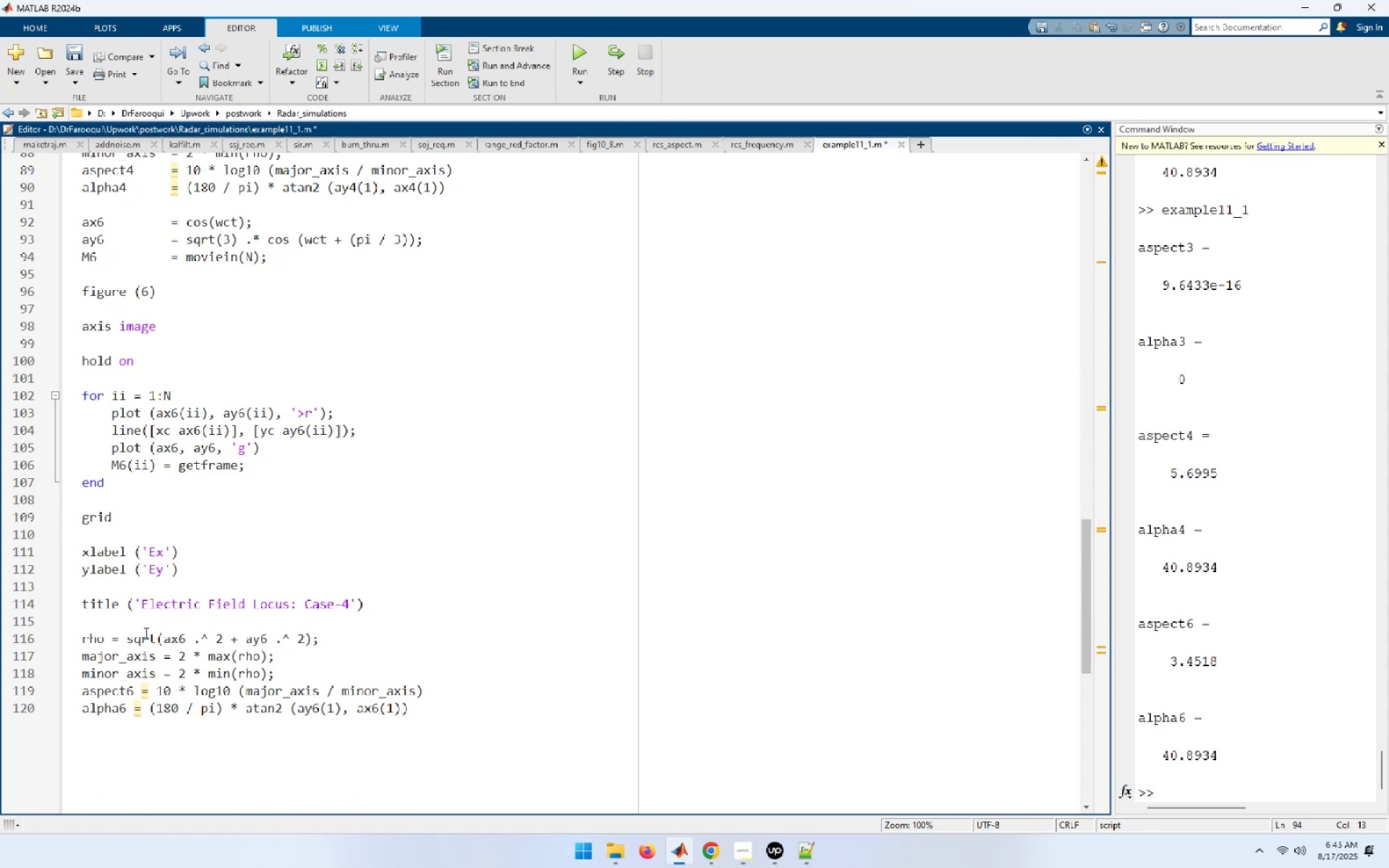 
left_click([114, 637])
 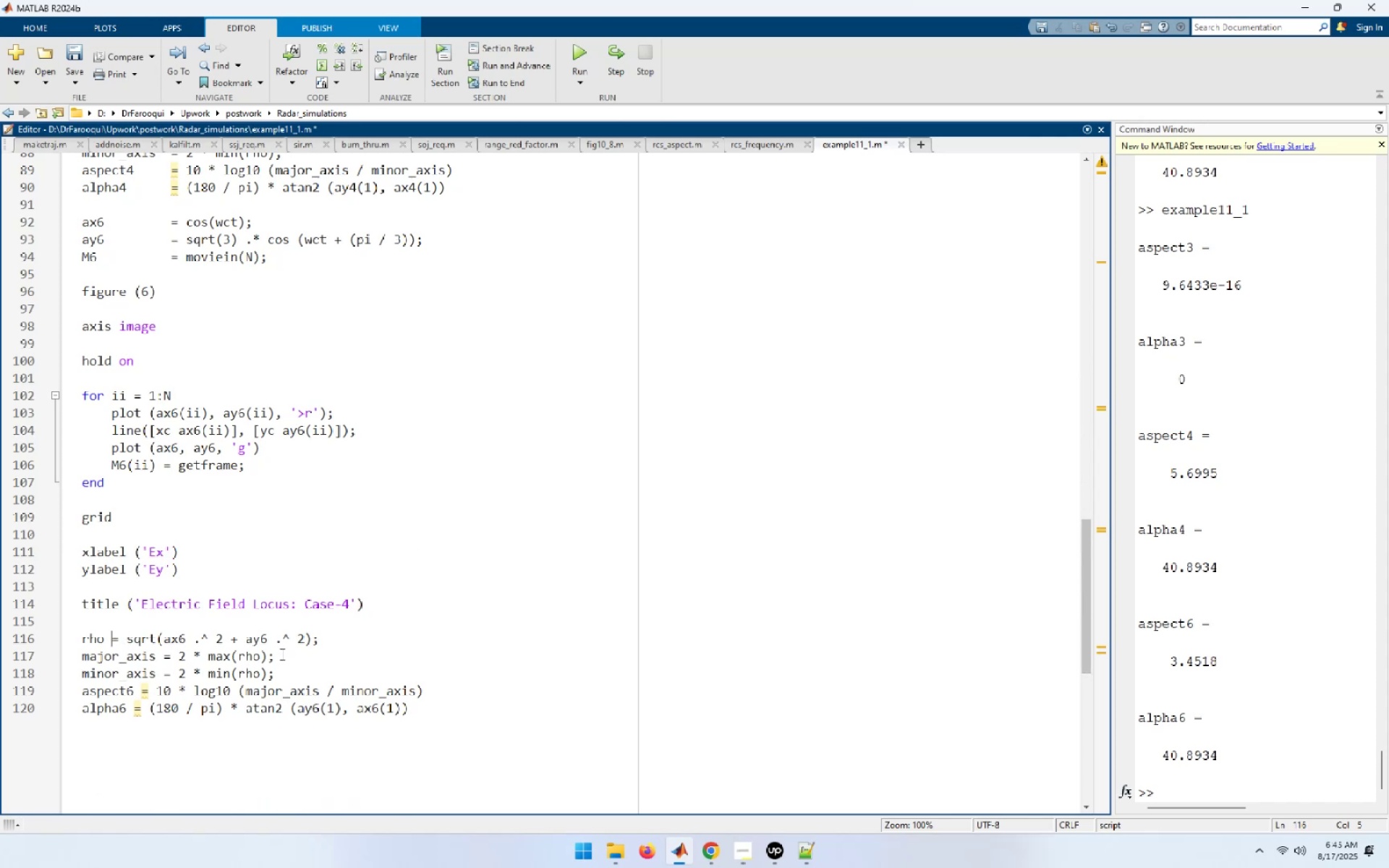 
key(Tab)
 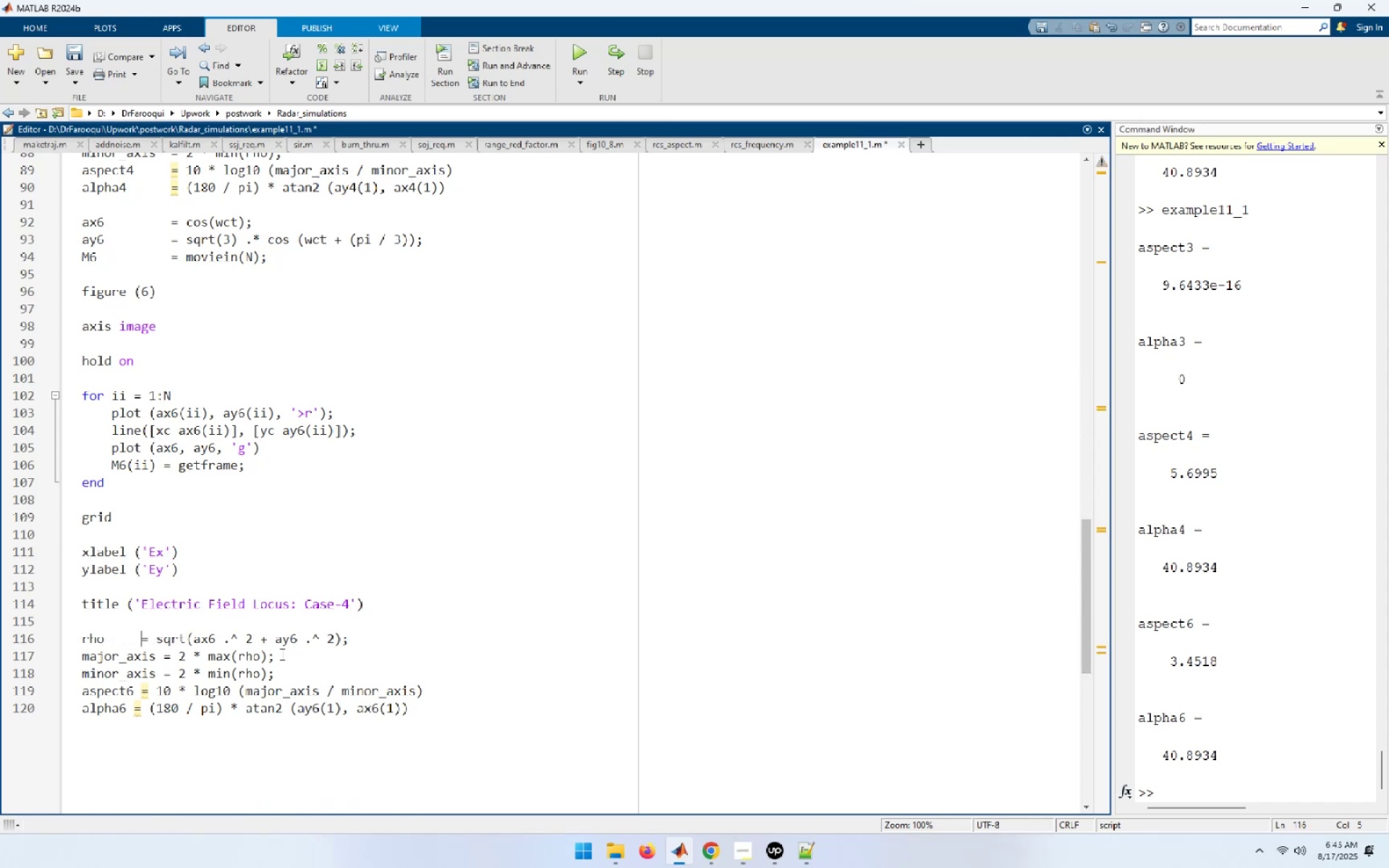 
key(Tab)
 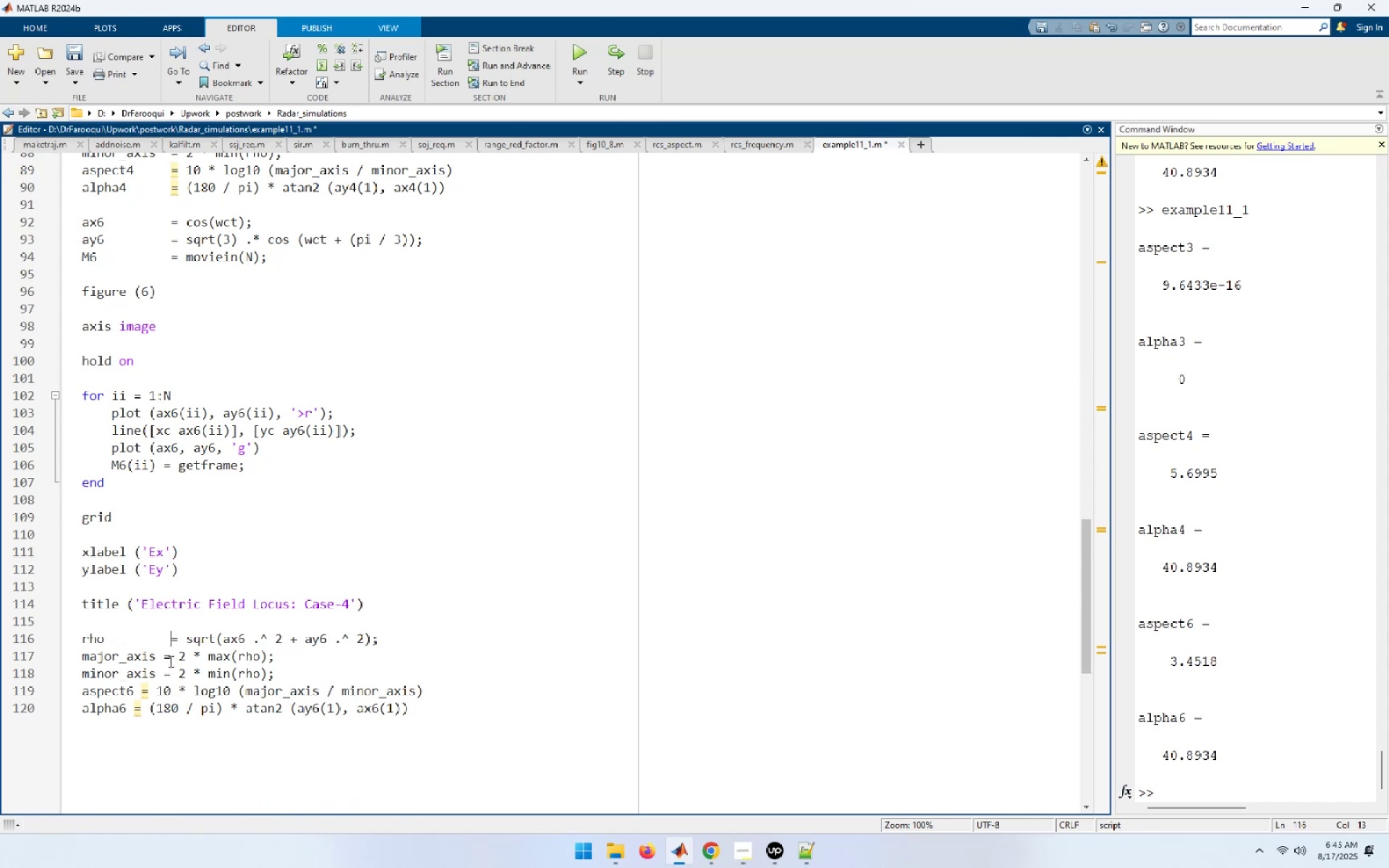 
left_click([163, 660])
 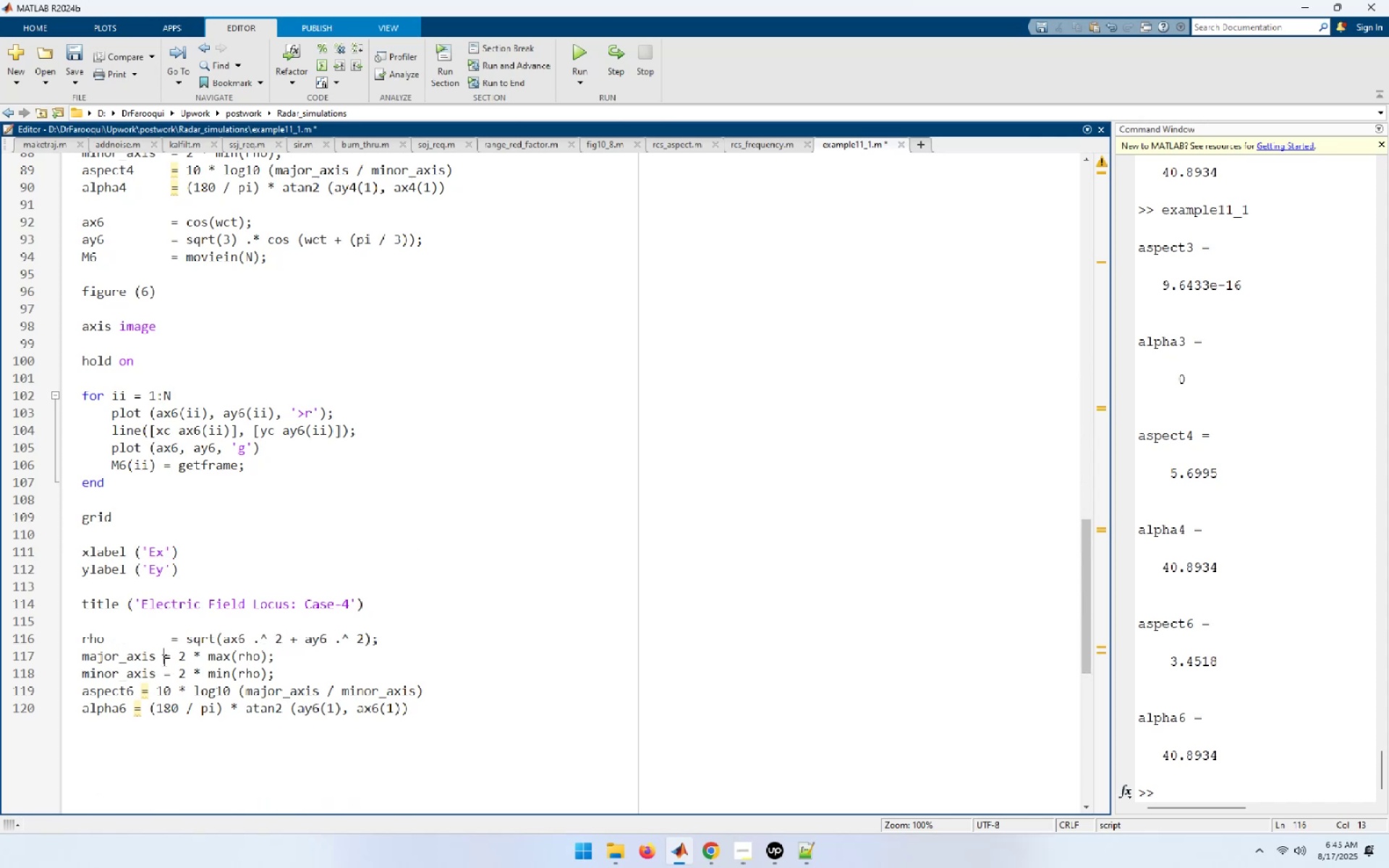 
key(Tab)
 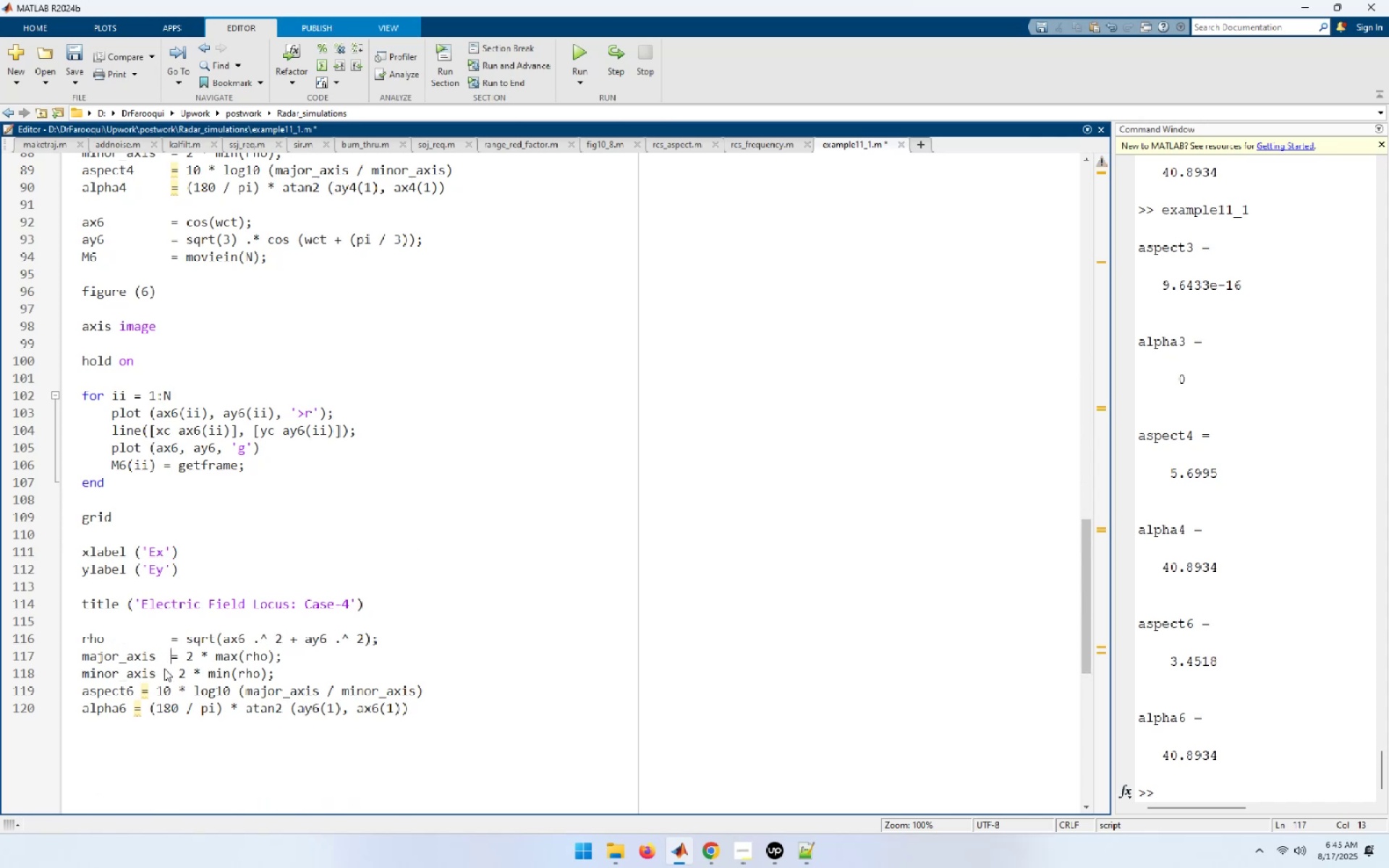 
left_click([164, 668])
 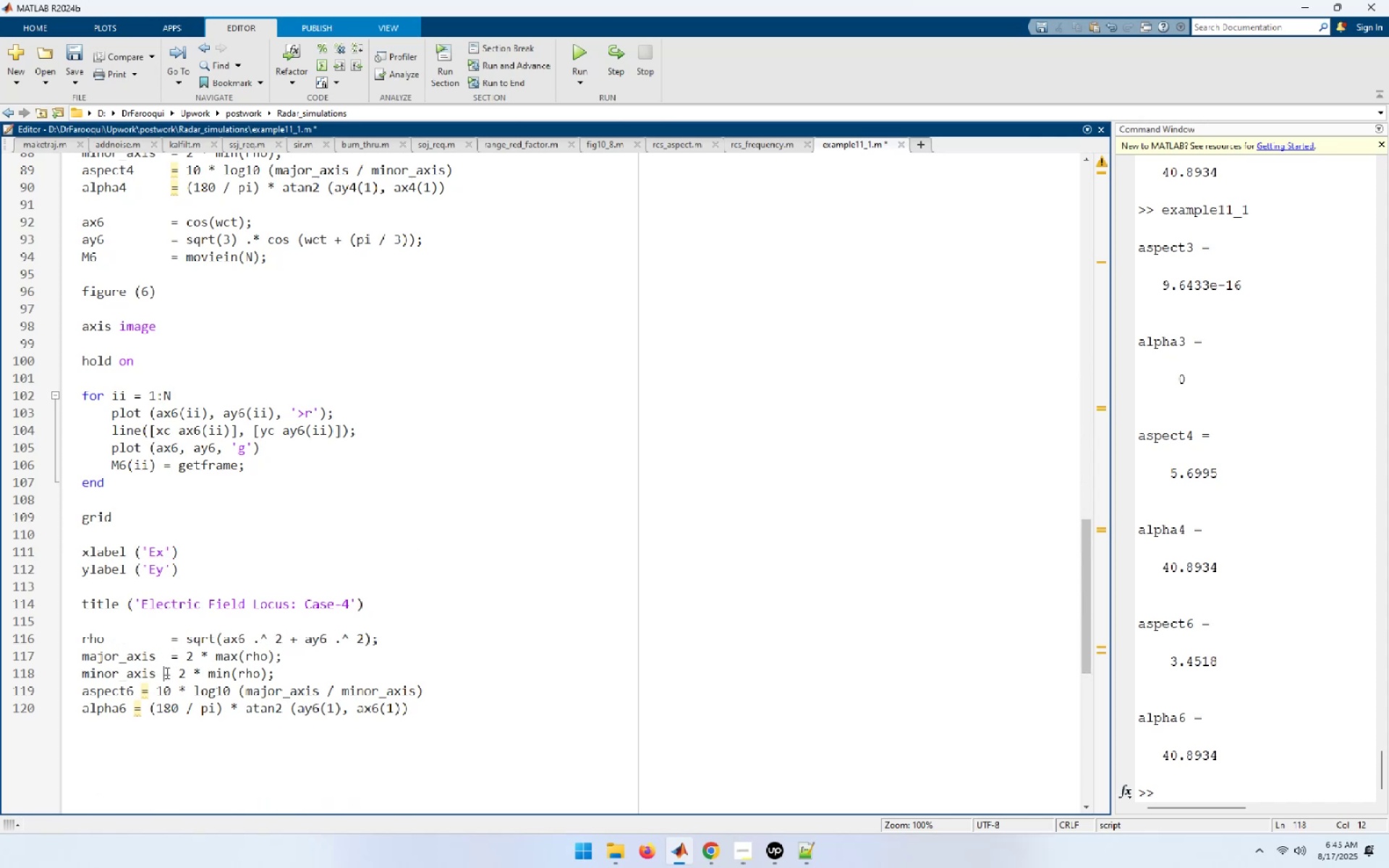 
key(Tab)
 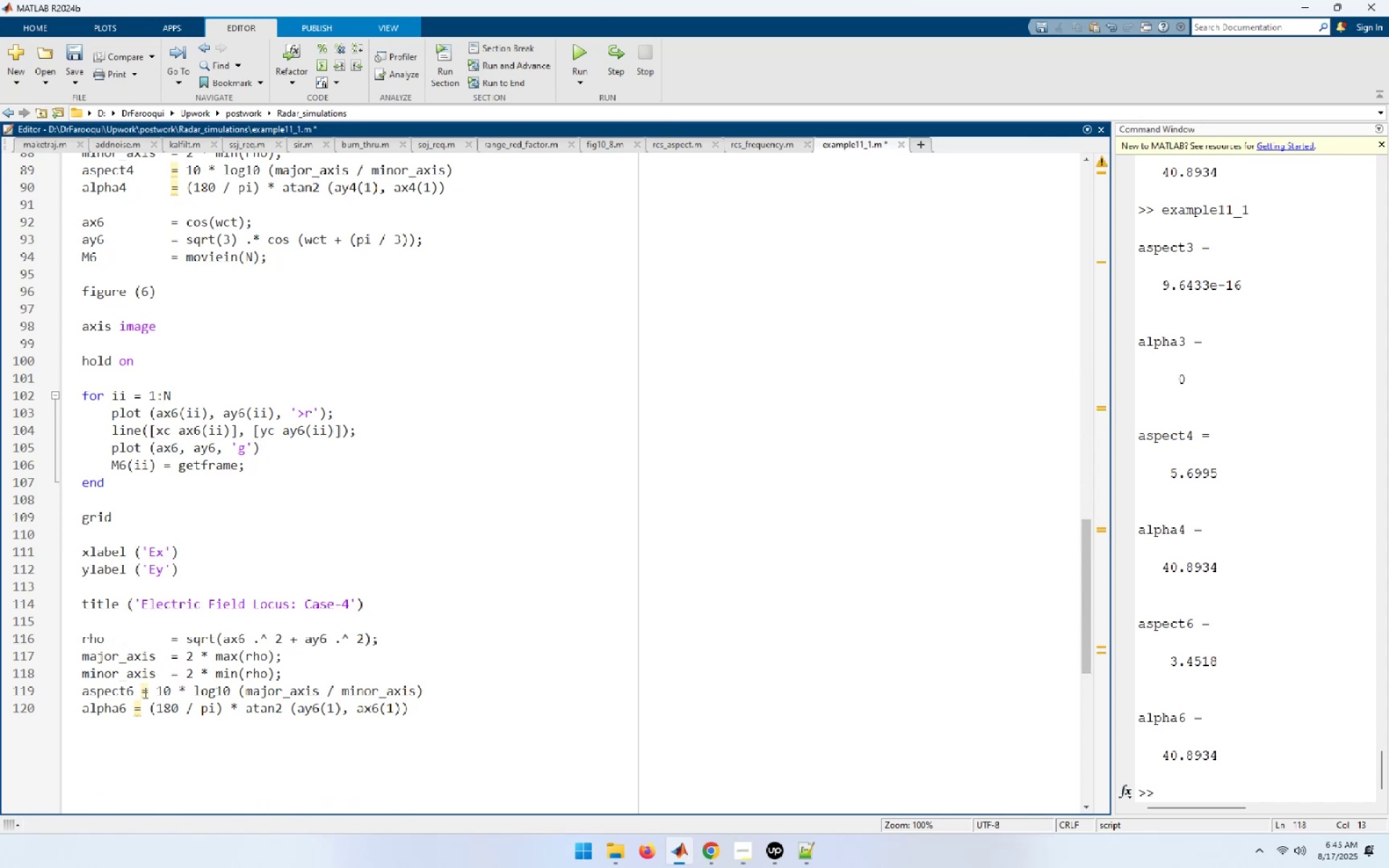 
left_click([142, 692])
 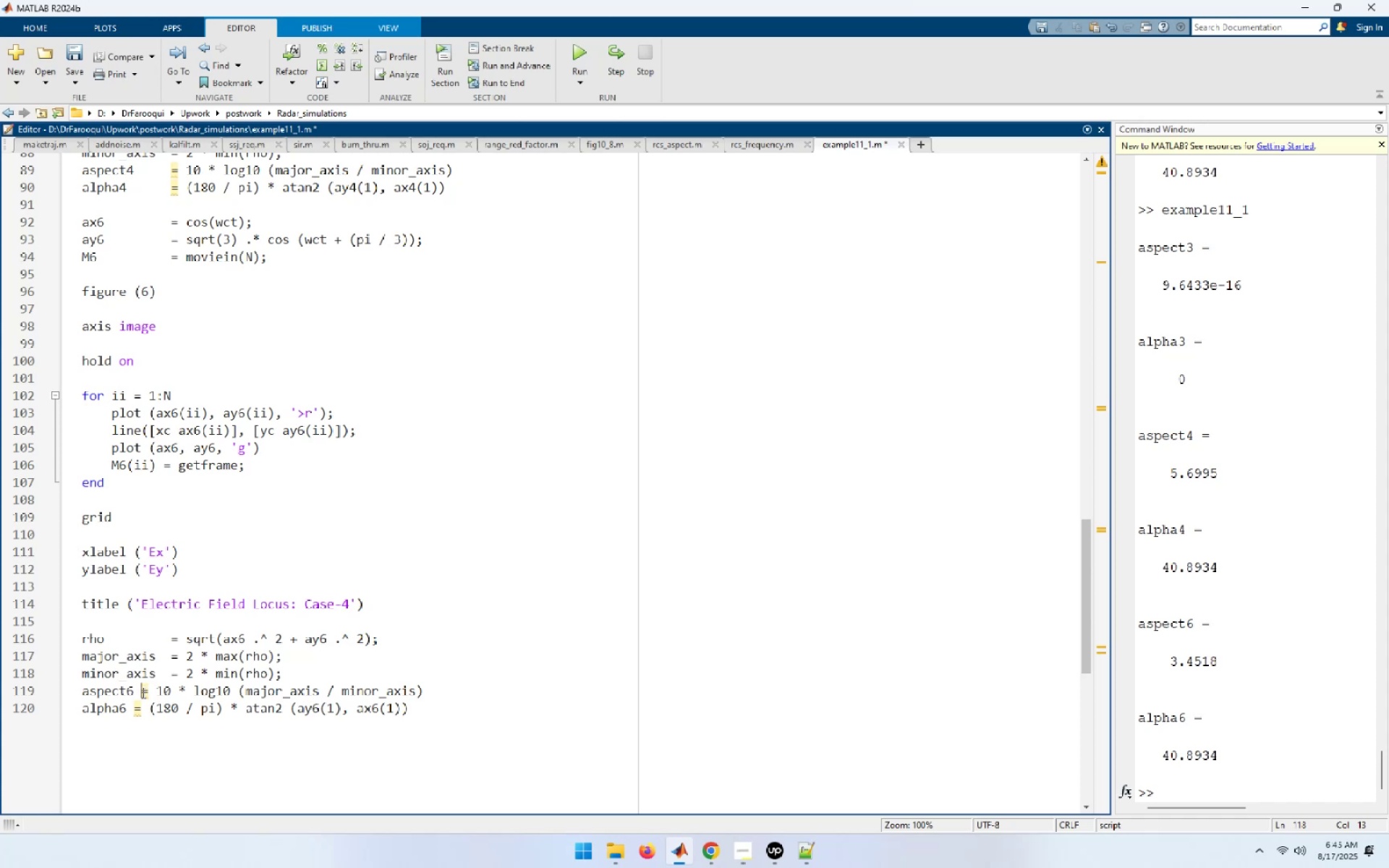 
key(Tab)
 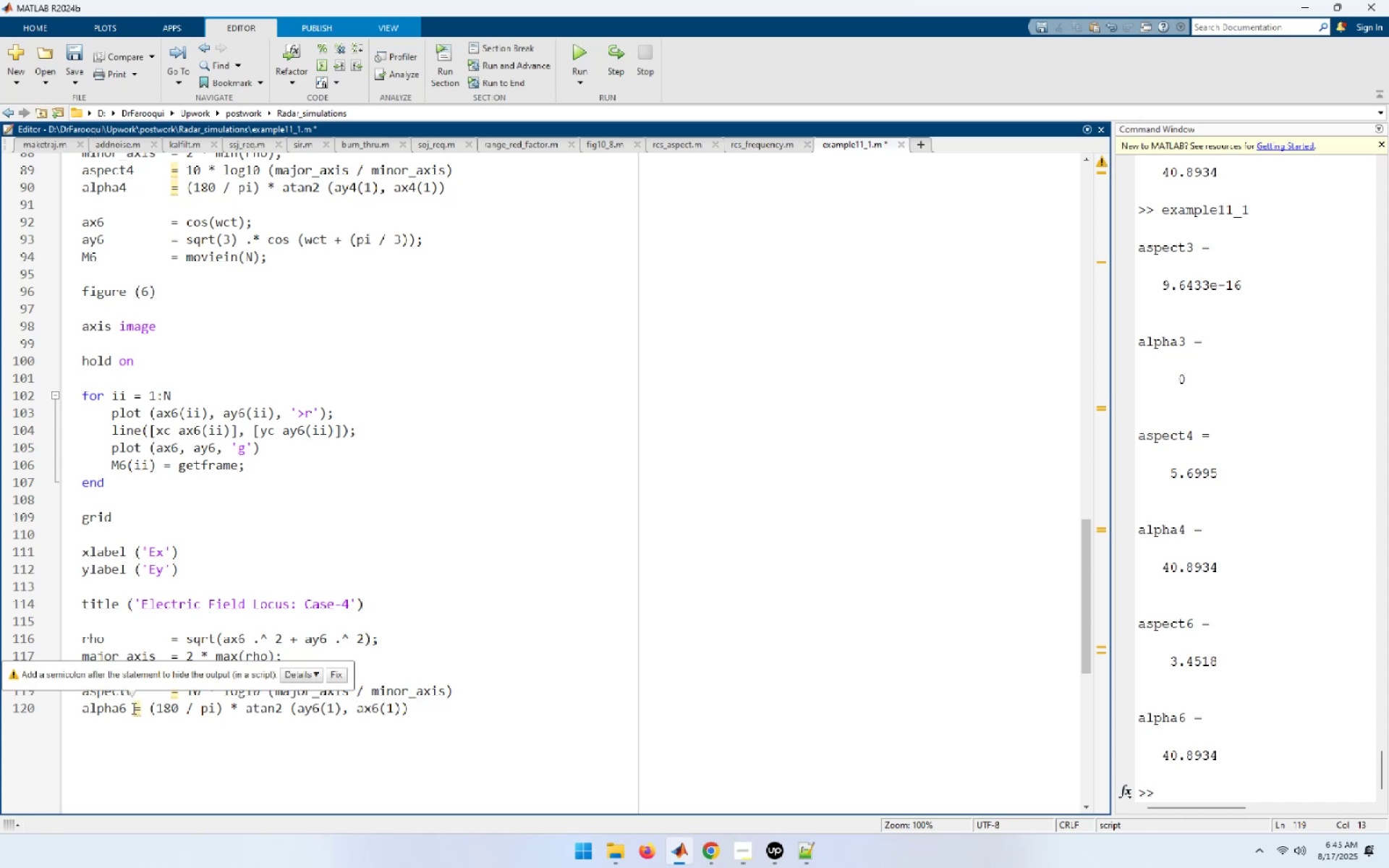 
left_click([137, 708])
 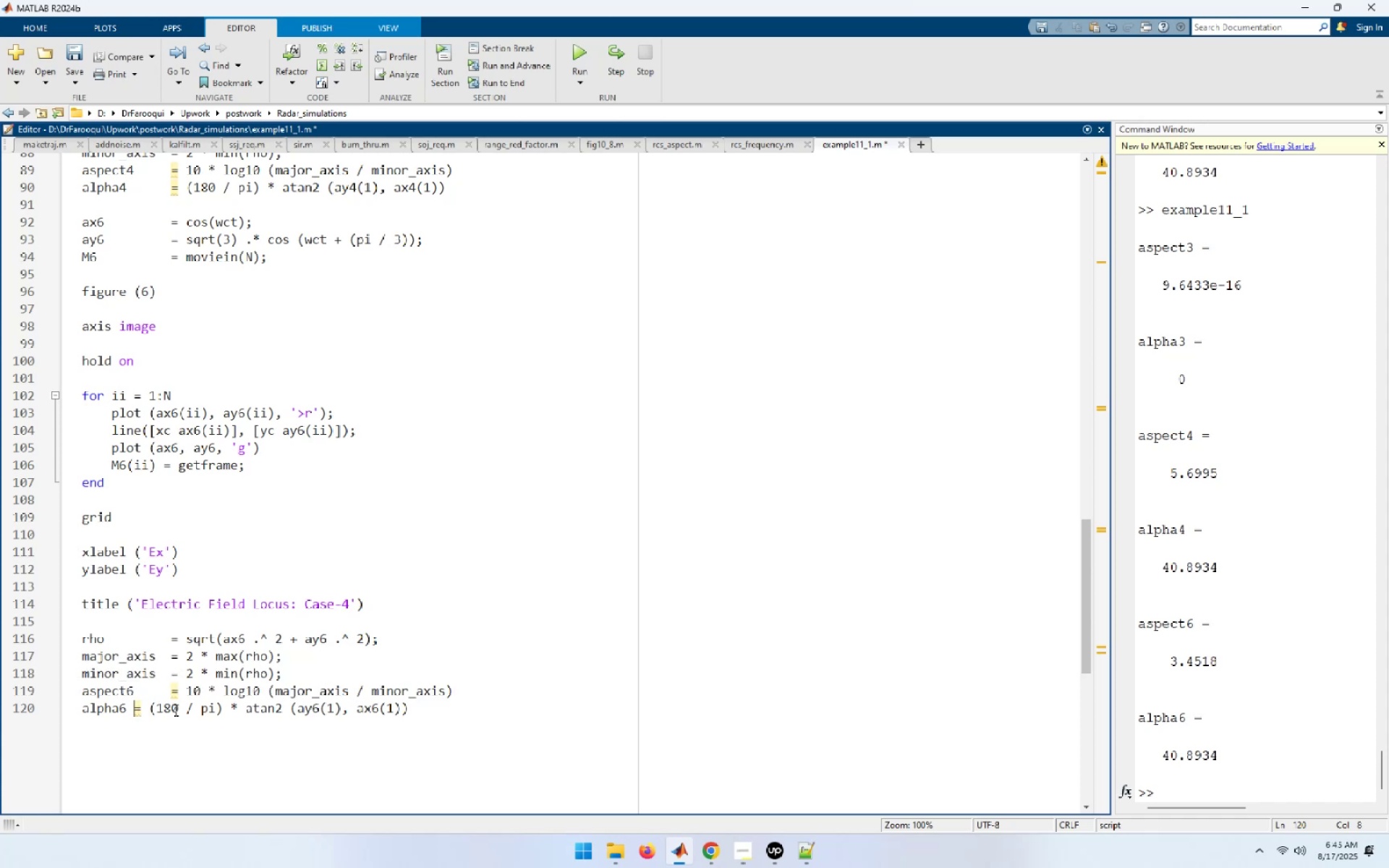 
key(Tab)
 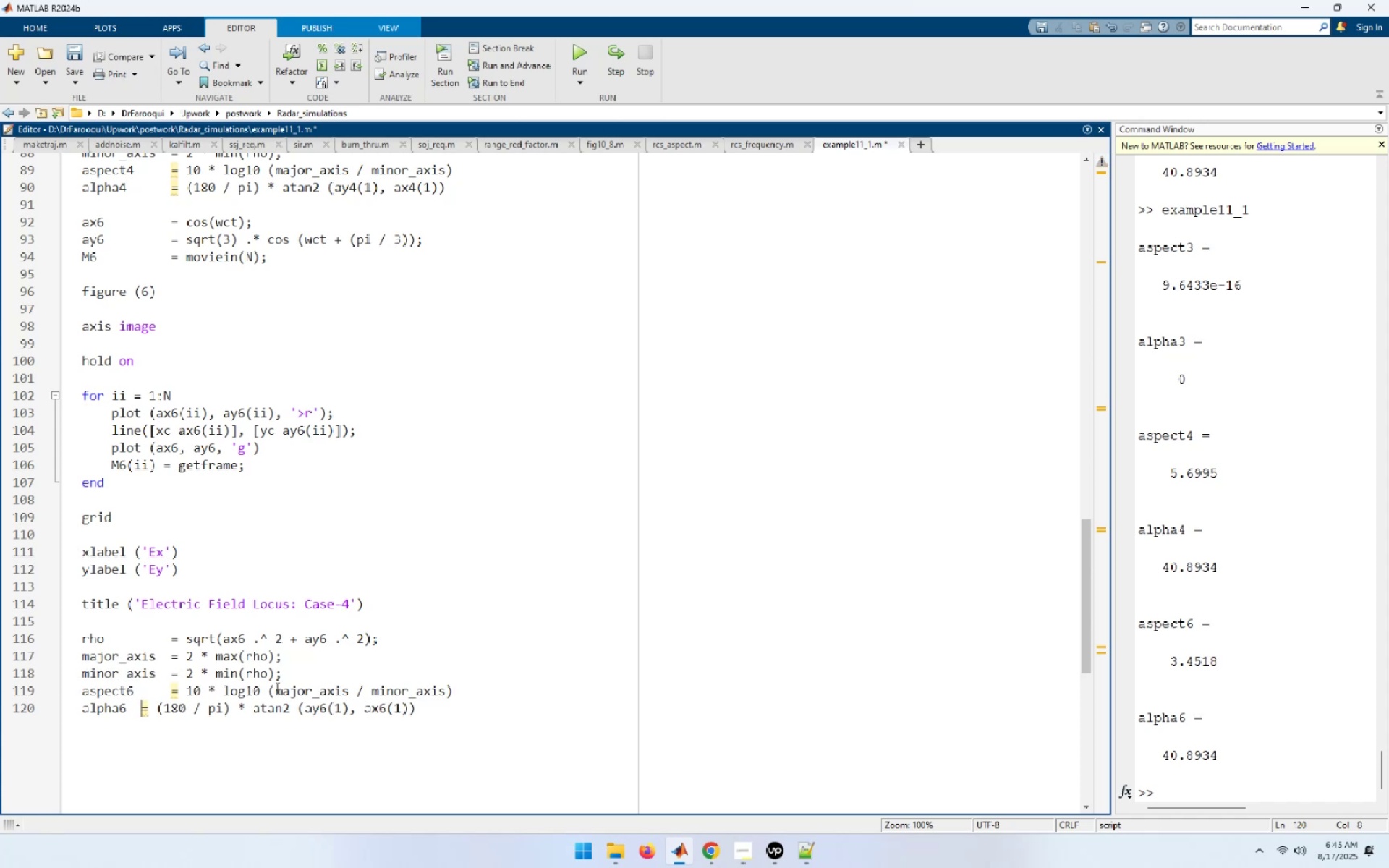 
key(Tab)
 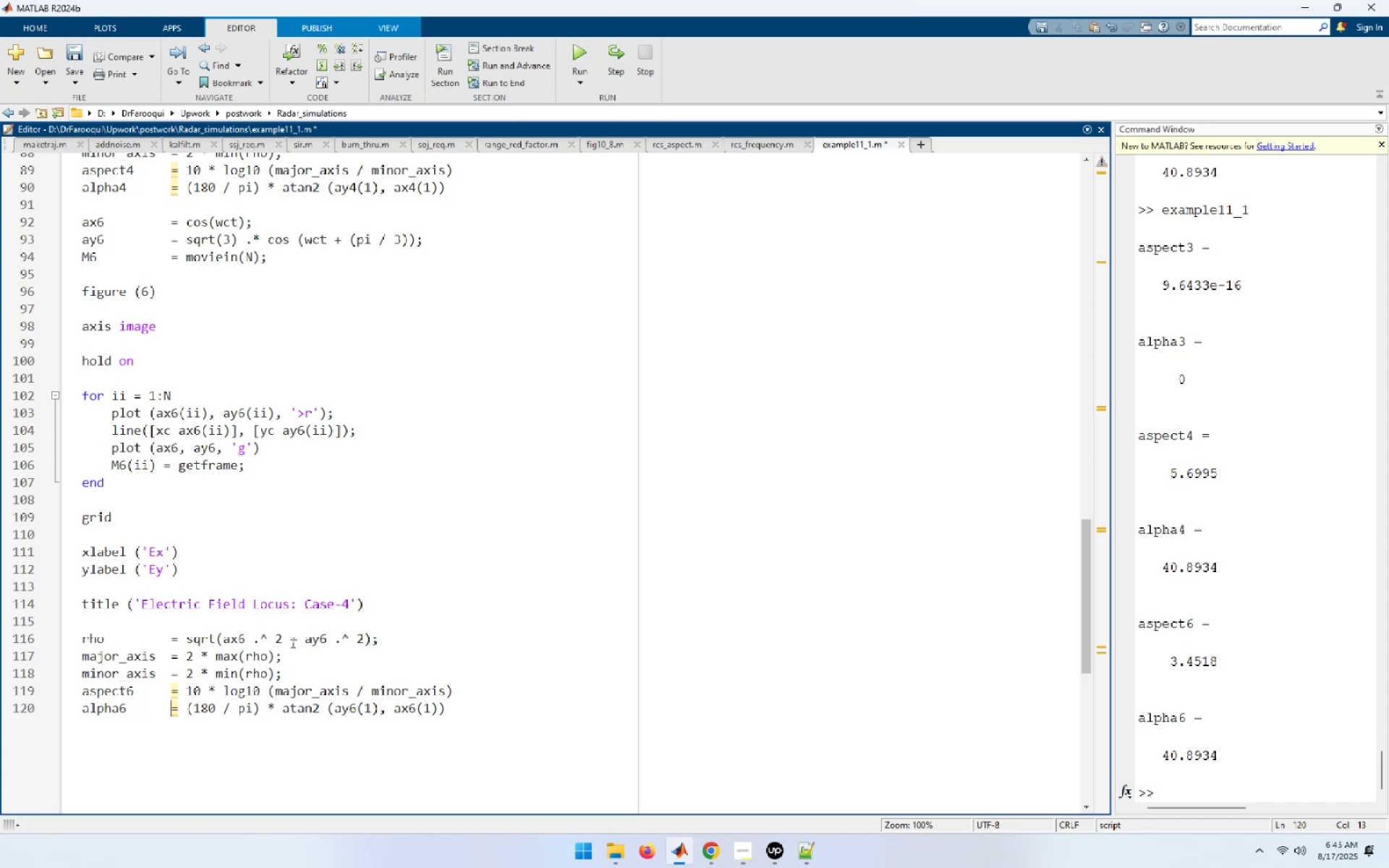 
key(Control+S)
 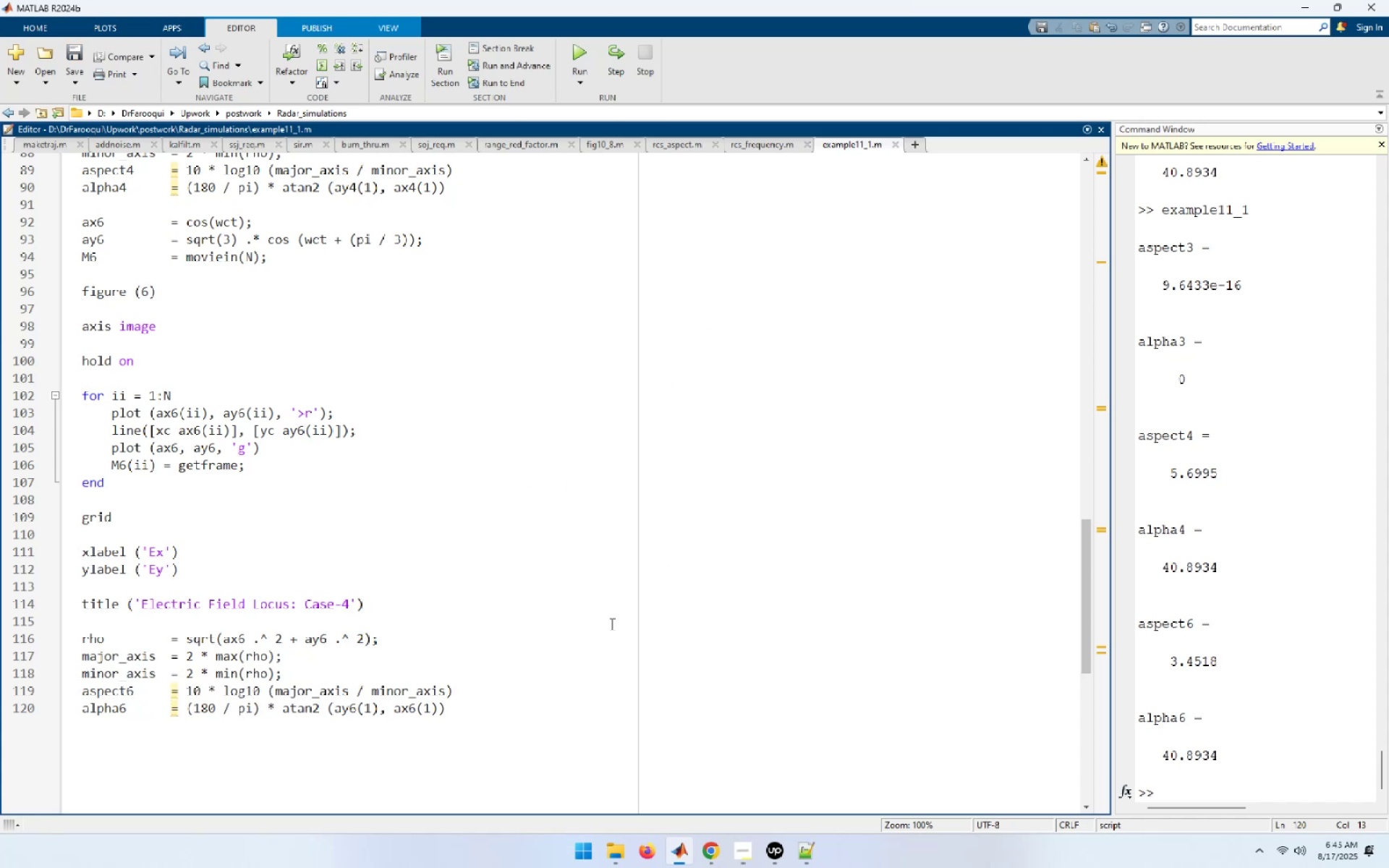 
wait(7.54)
 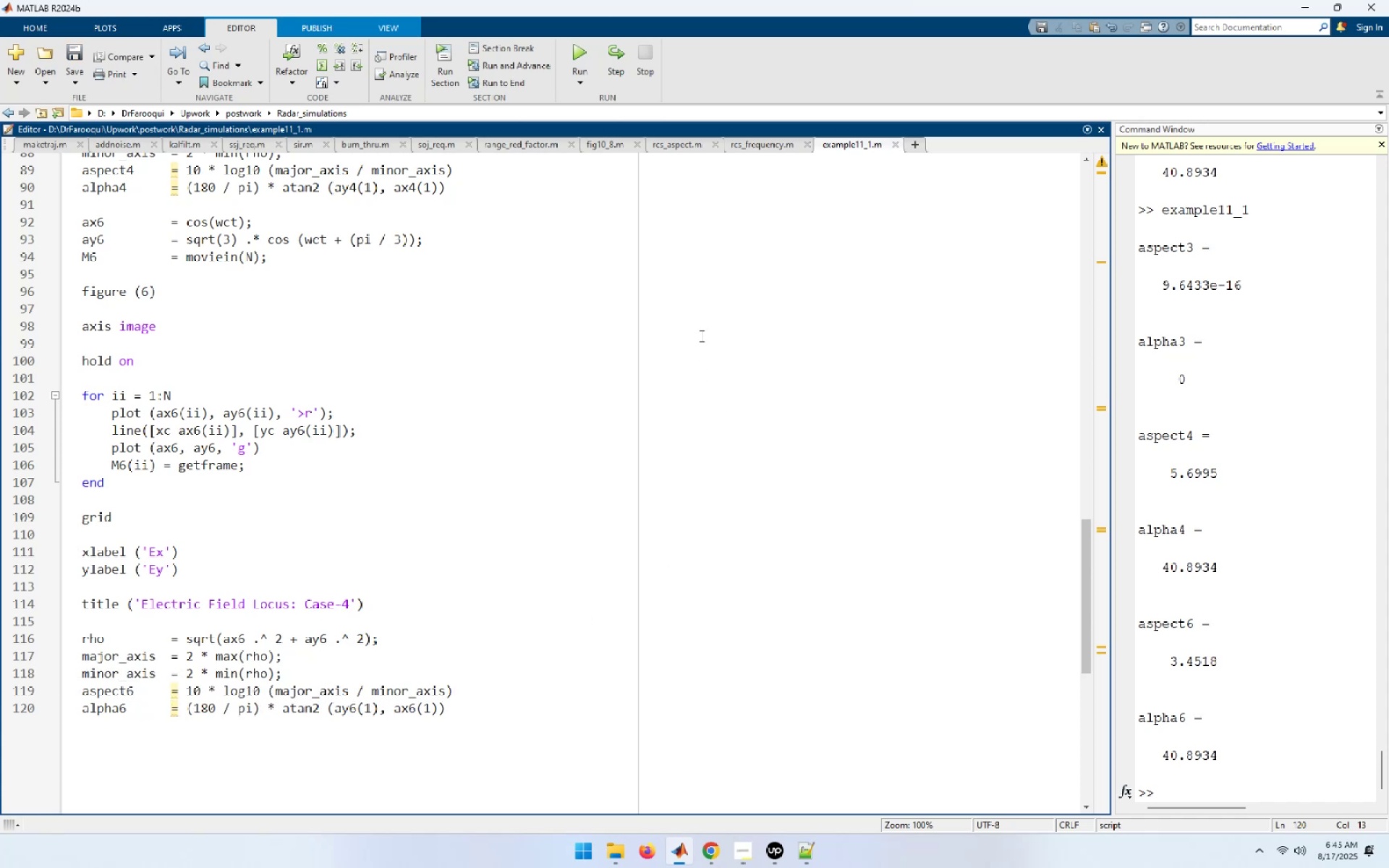 
scroll: coordinate [331, 615], scroll_direction: up, amount: 1.0
 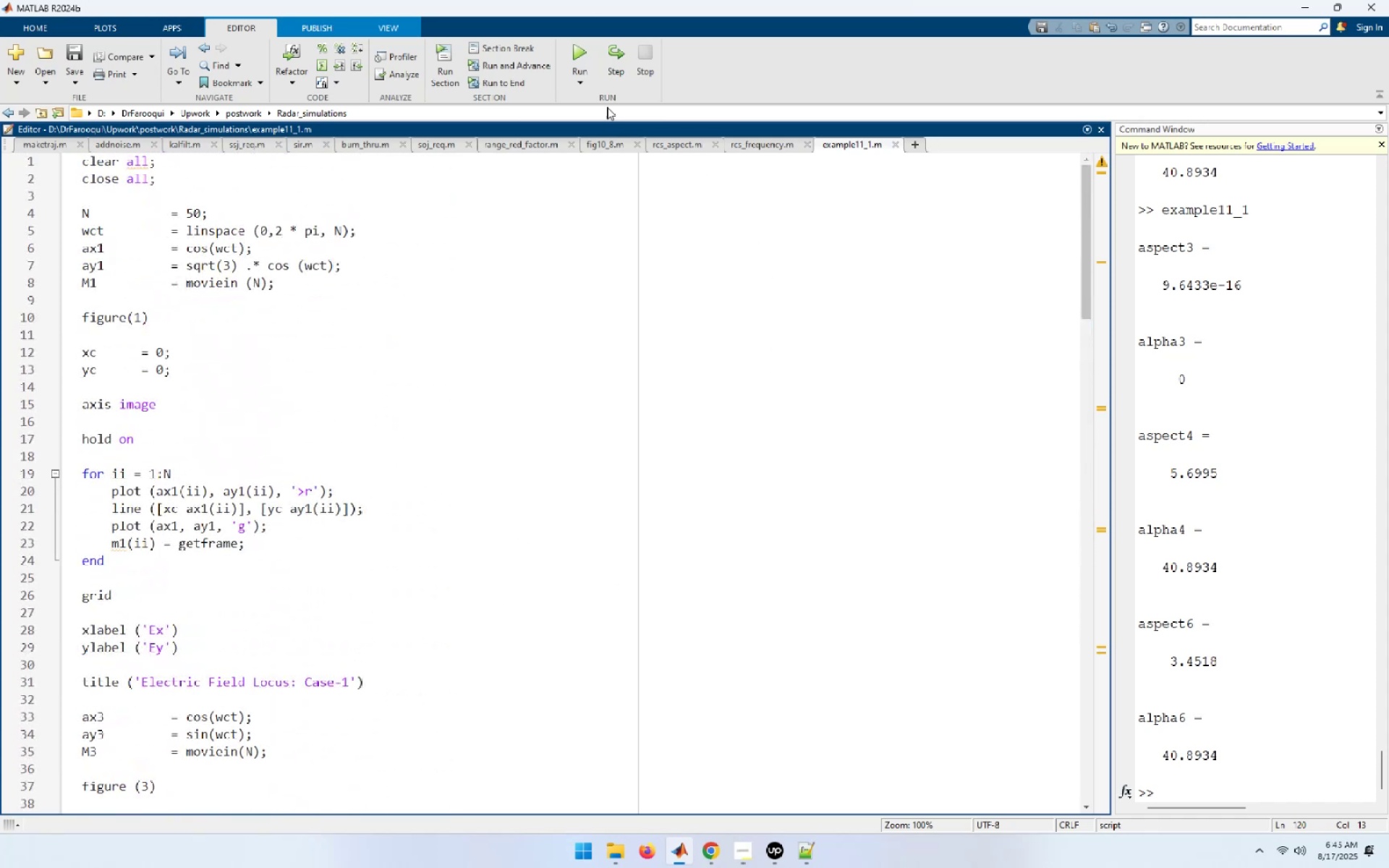 
left_click([579, 49])
 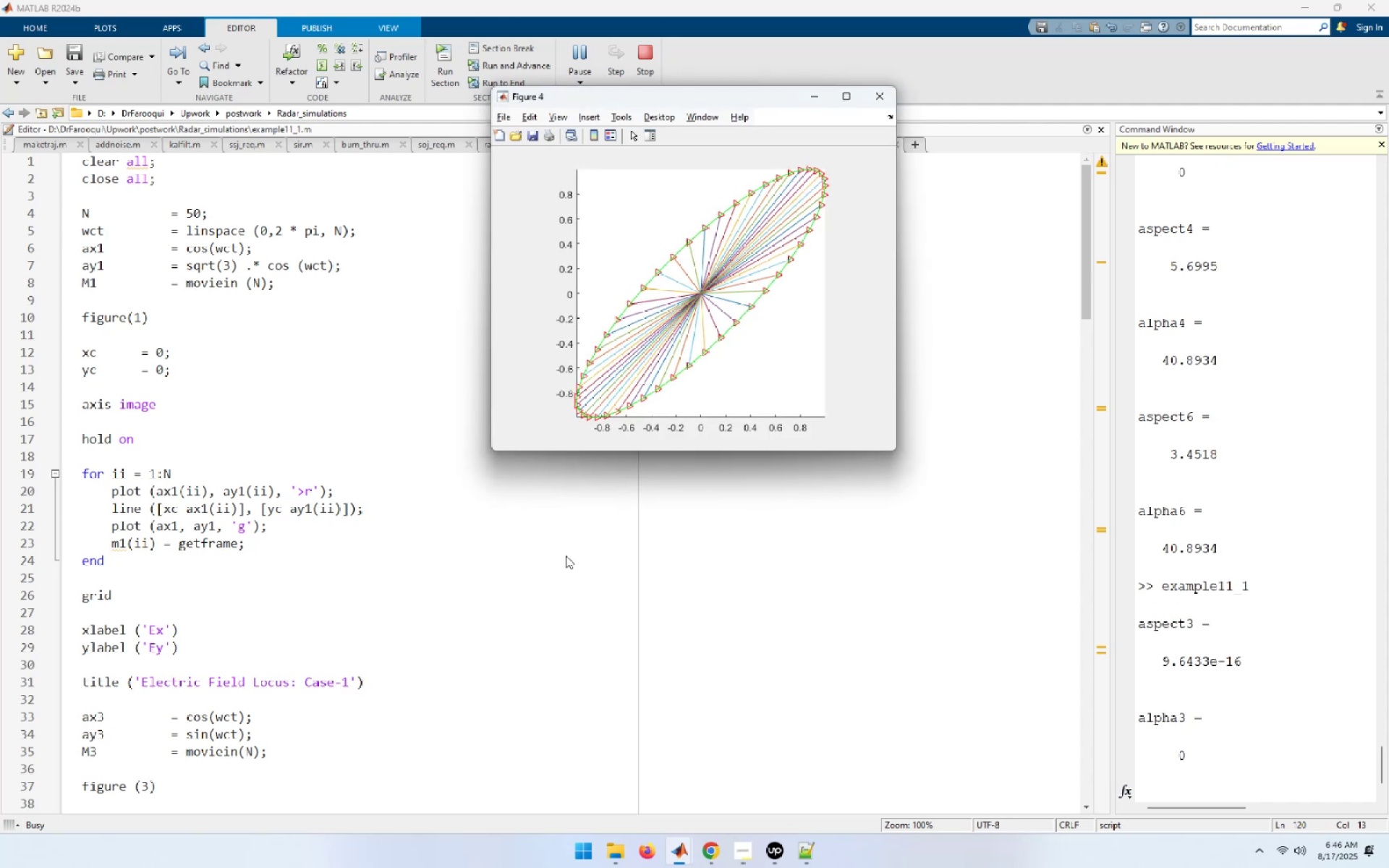 
wait(12.73)
 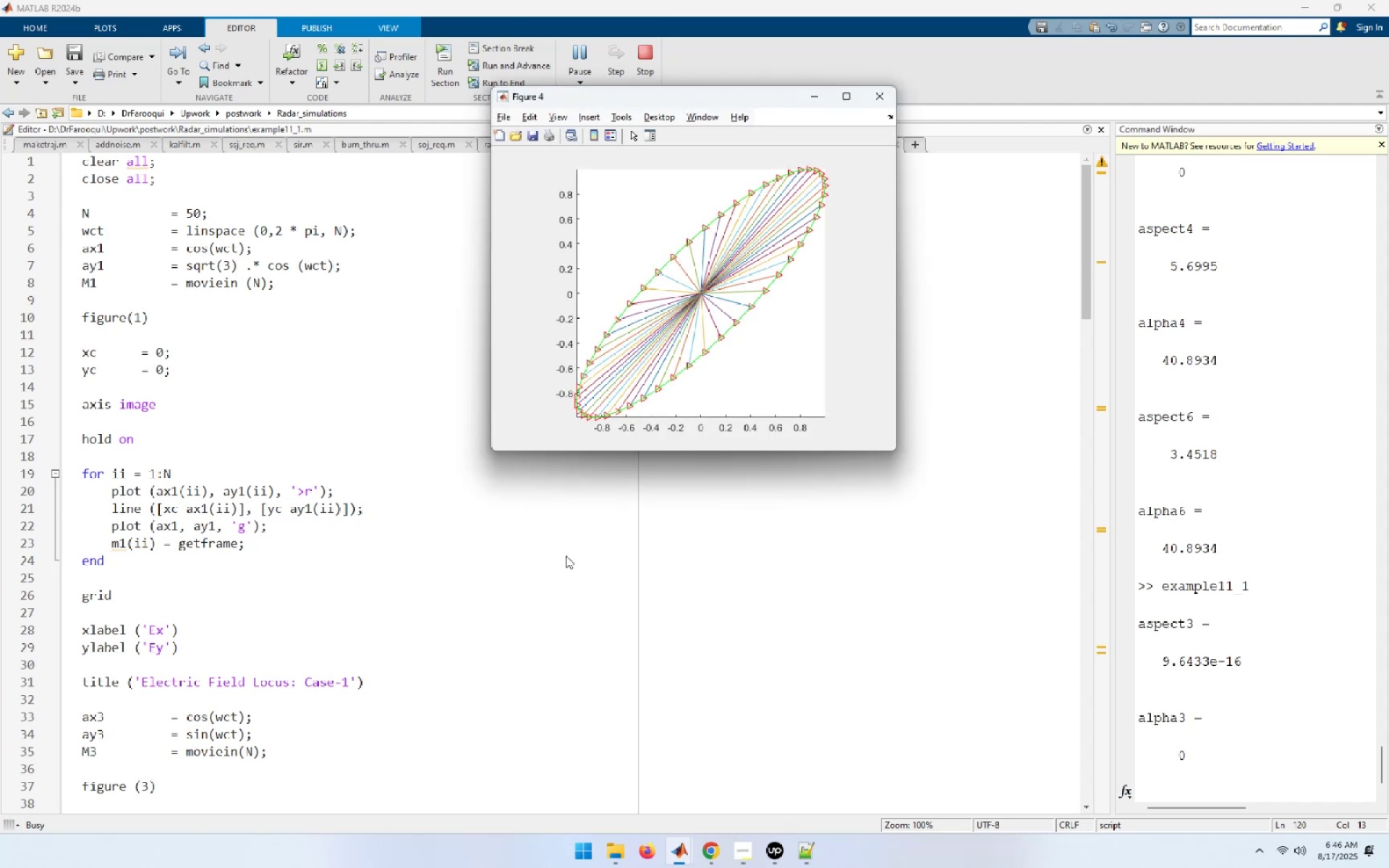 
left_click_drag(start_coordinate=[702, 92], to_coordinate=[1144, 410])
 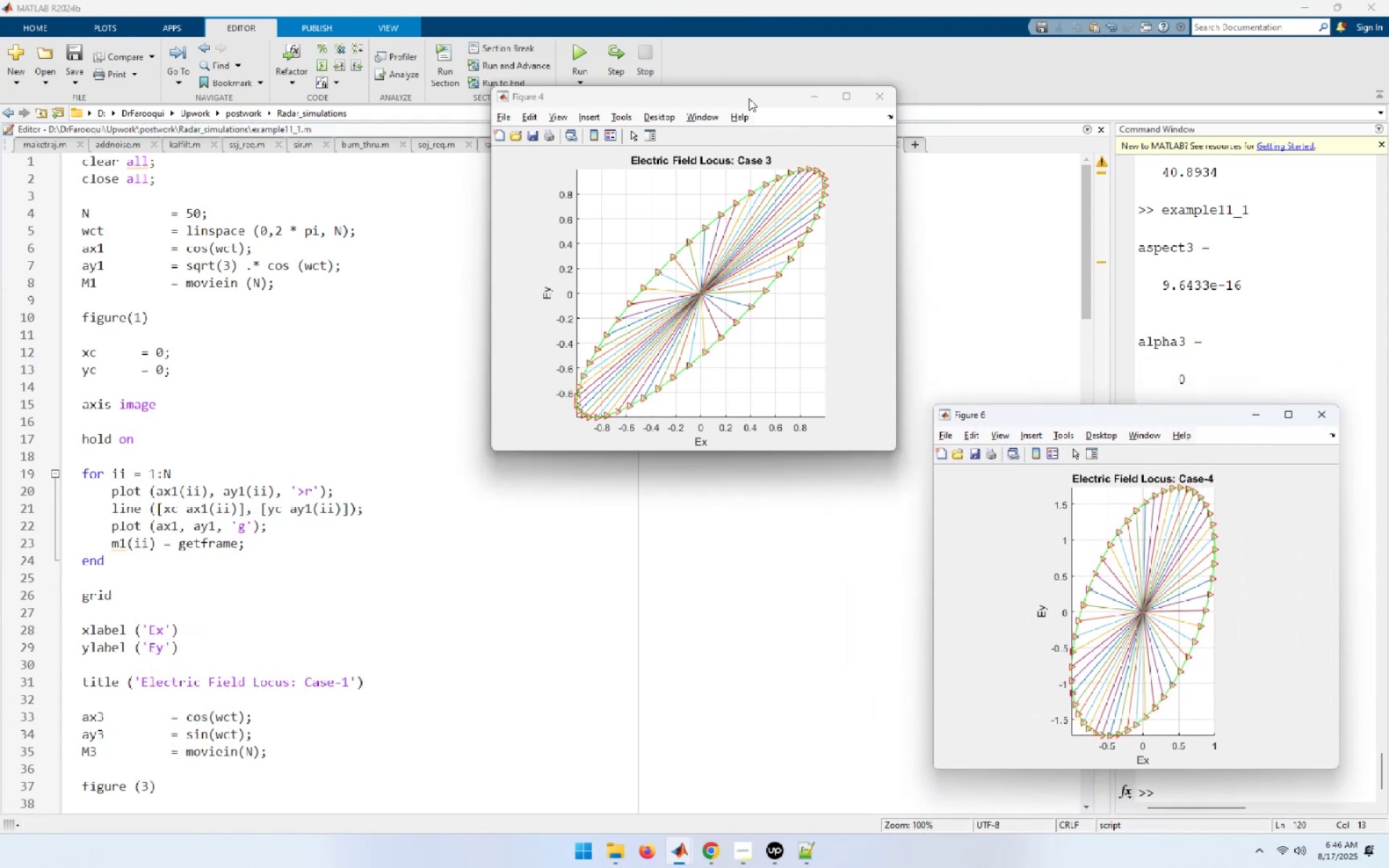 
left_click_drag(start_coordinate=[746, 93], to_coordinate=[327, 458])
 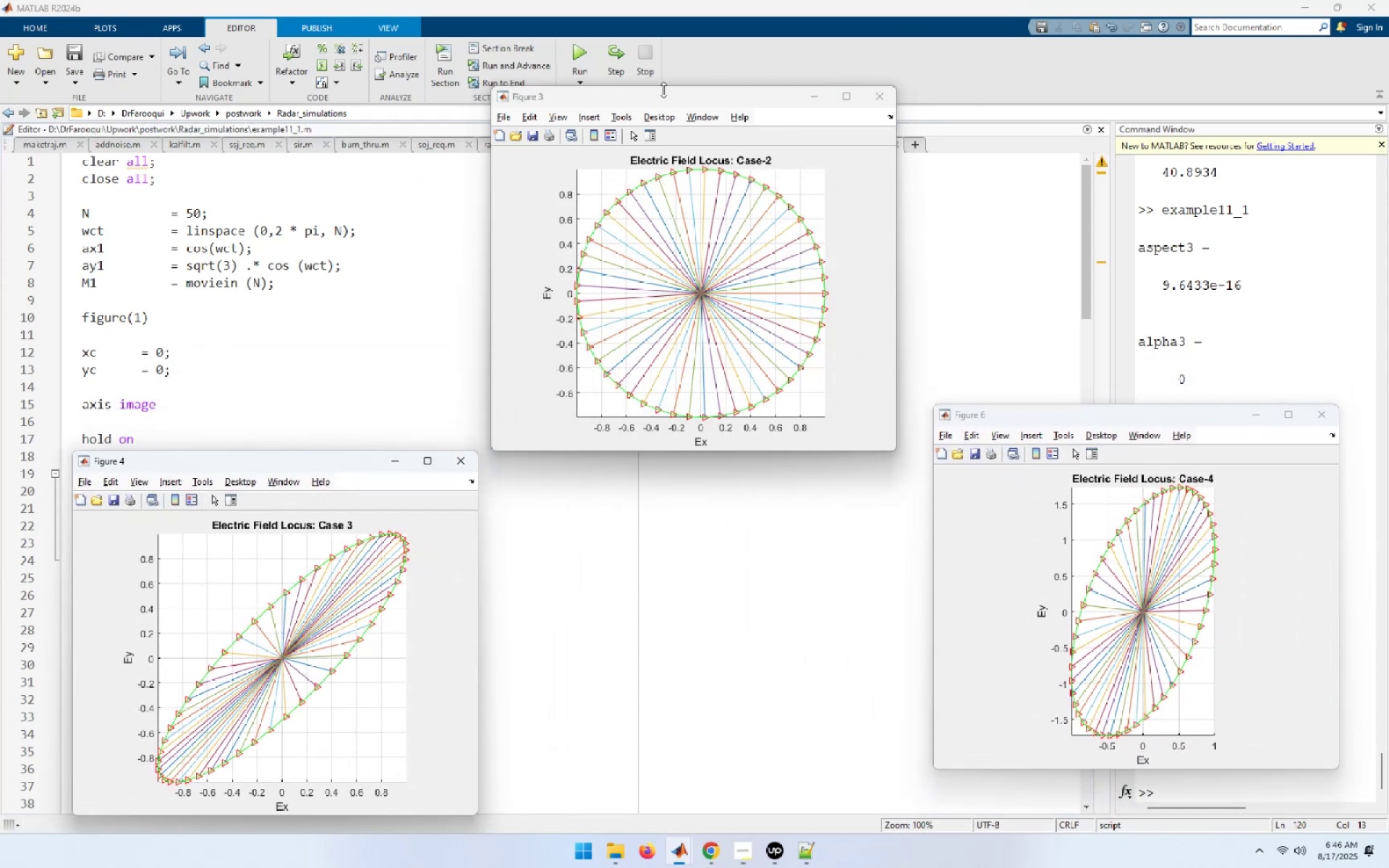 
left_click_drag(start_coordinate=[660, 95], to_coordinate=[1037, 88])
 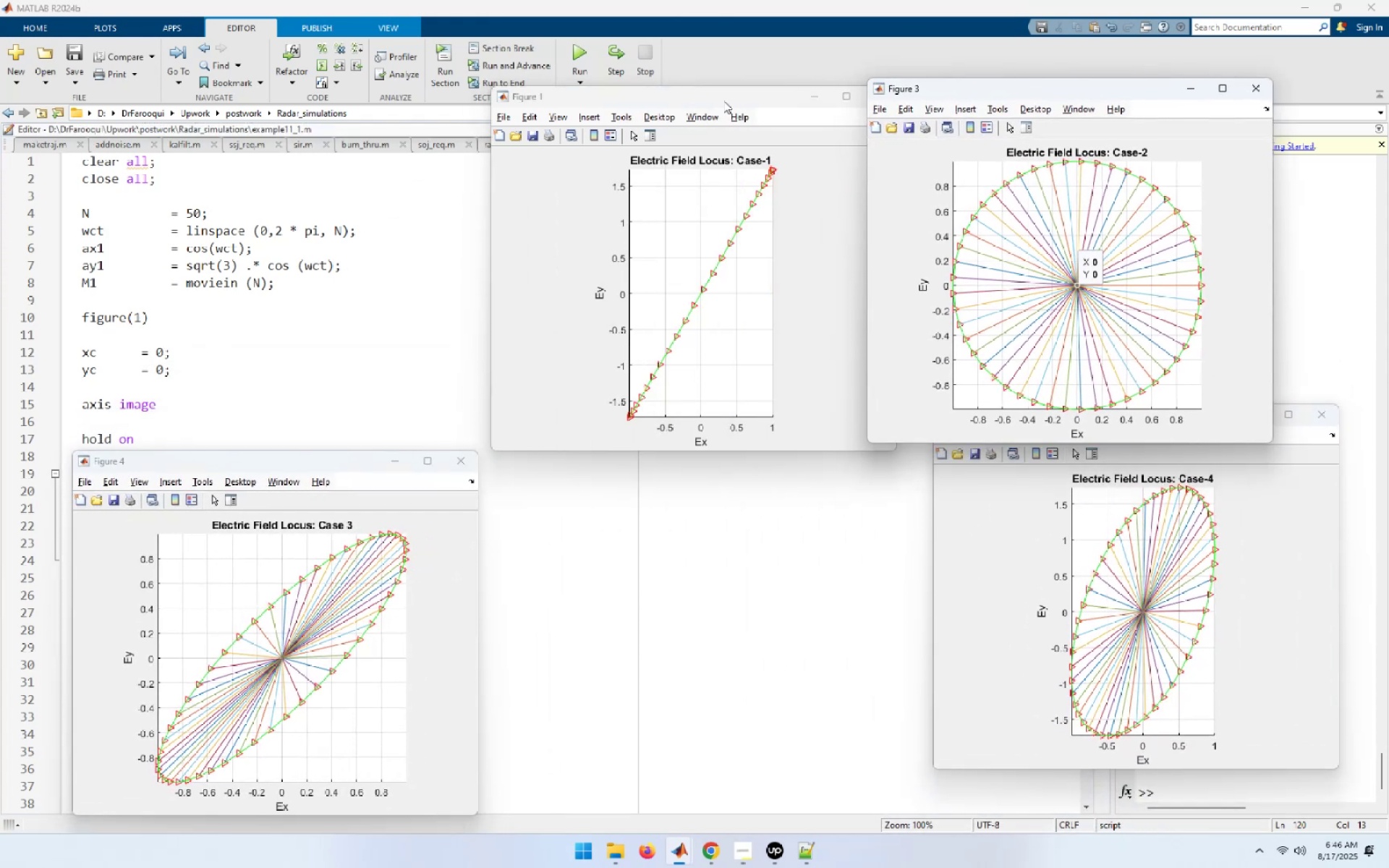 
left_click_drag(start_coordinate=[719, 96], to_coordinate=[304, 86])
 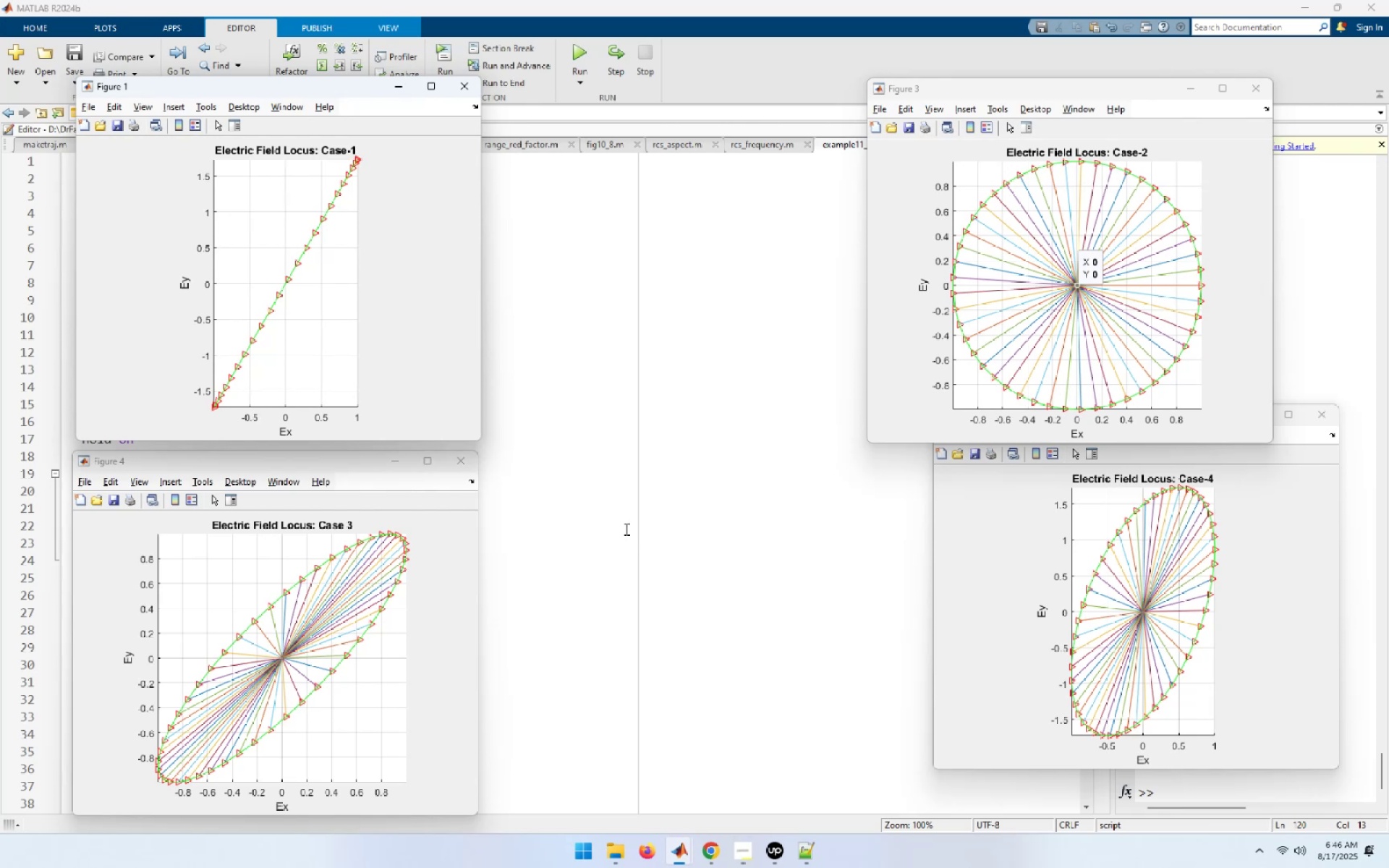 
wait(9.0)
 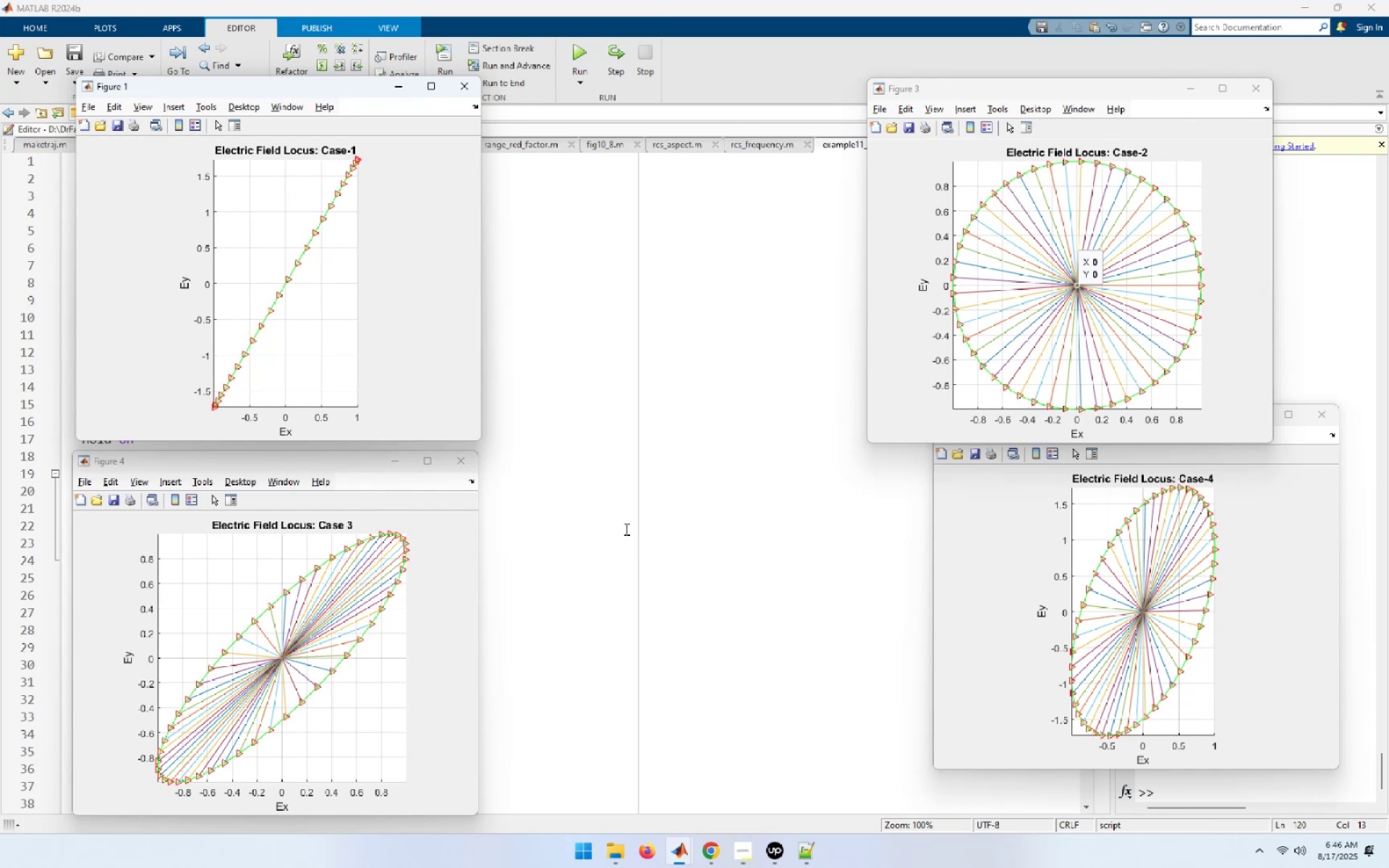 
left_click([1263, 82])
 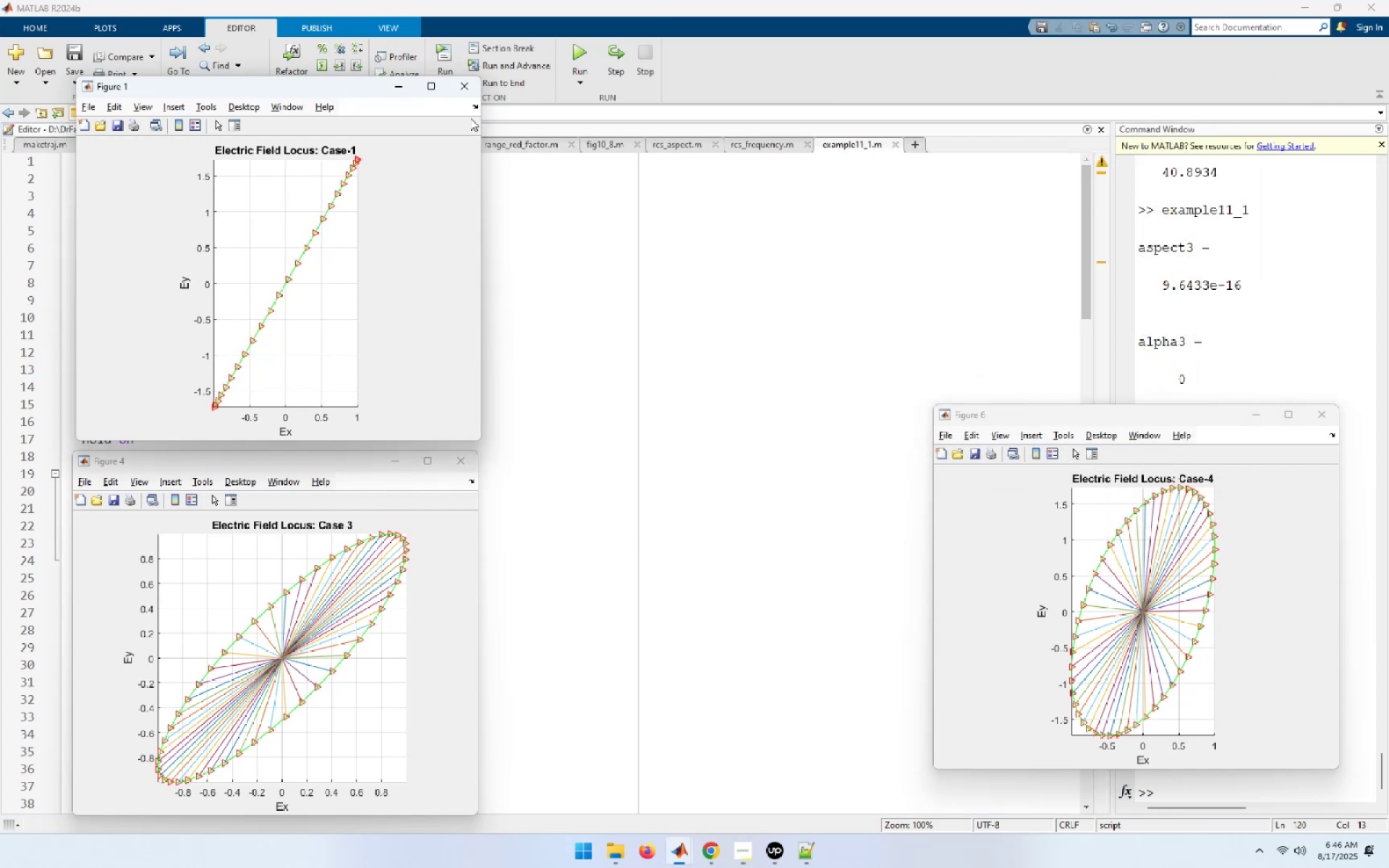 
left_click([464, 80])
 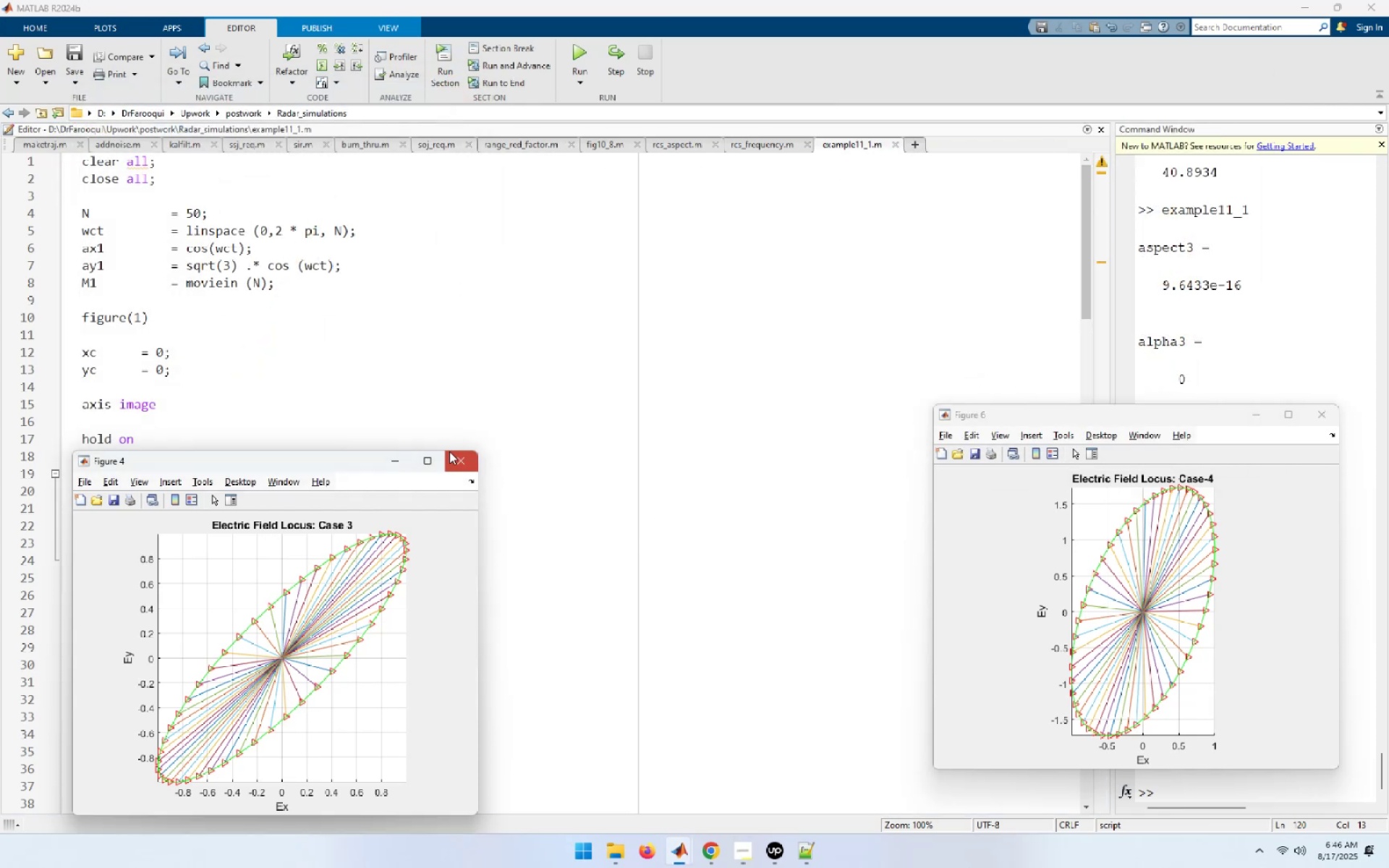 
left_click([454, 461])
 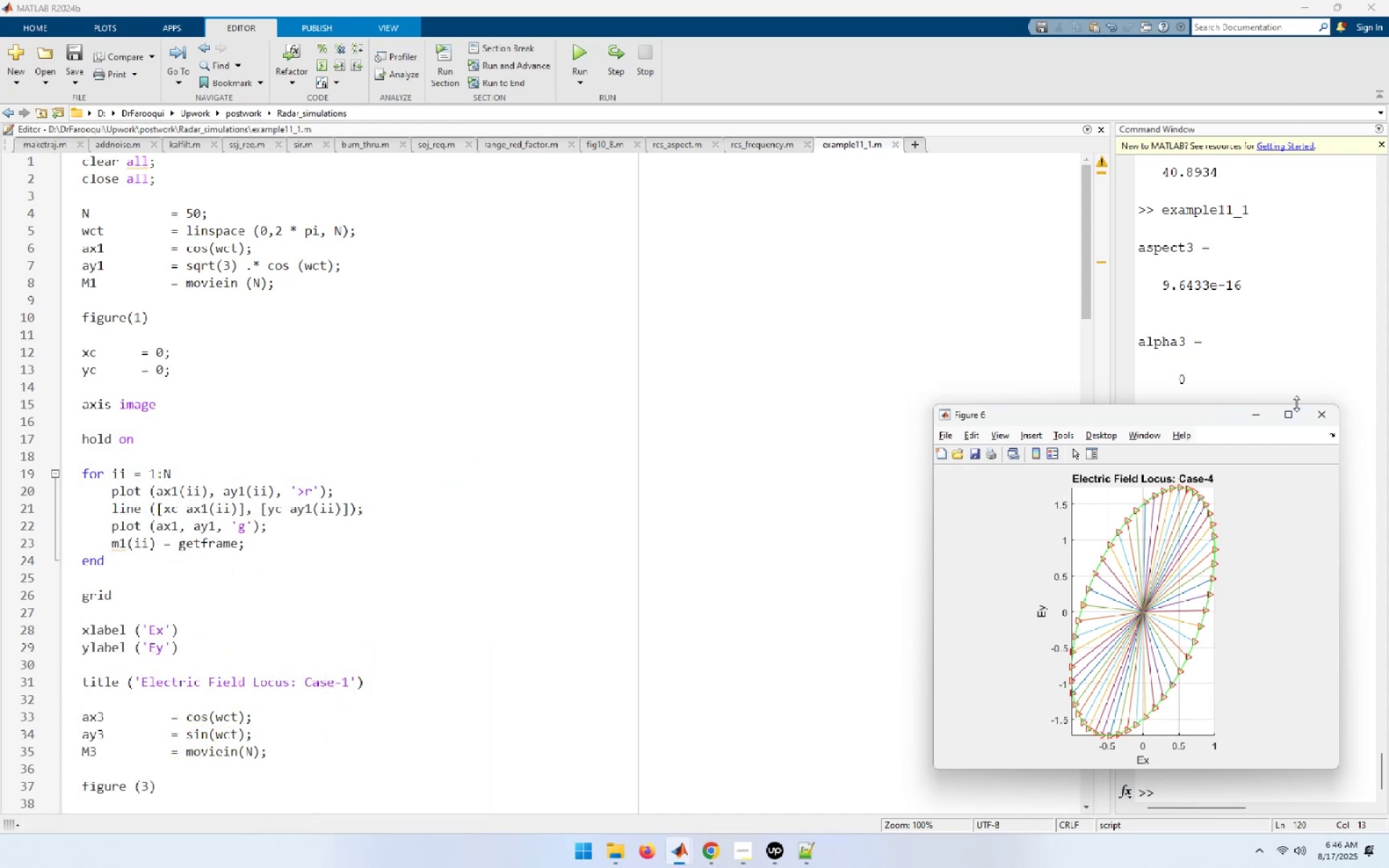 
left_click([1317, 414])
 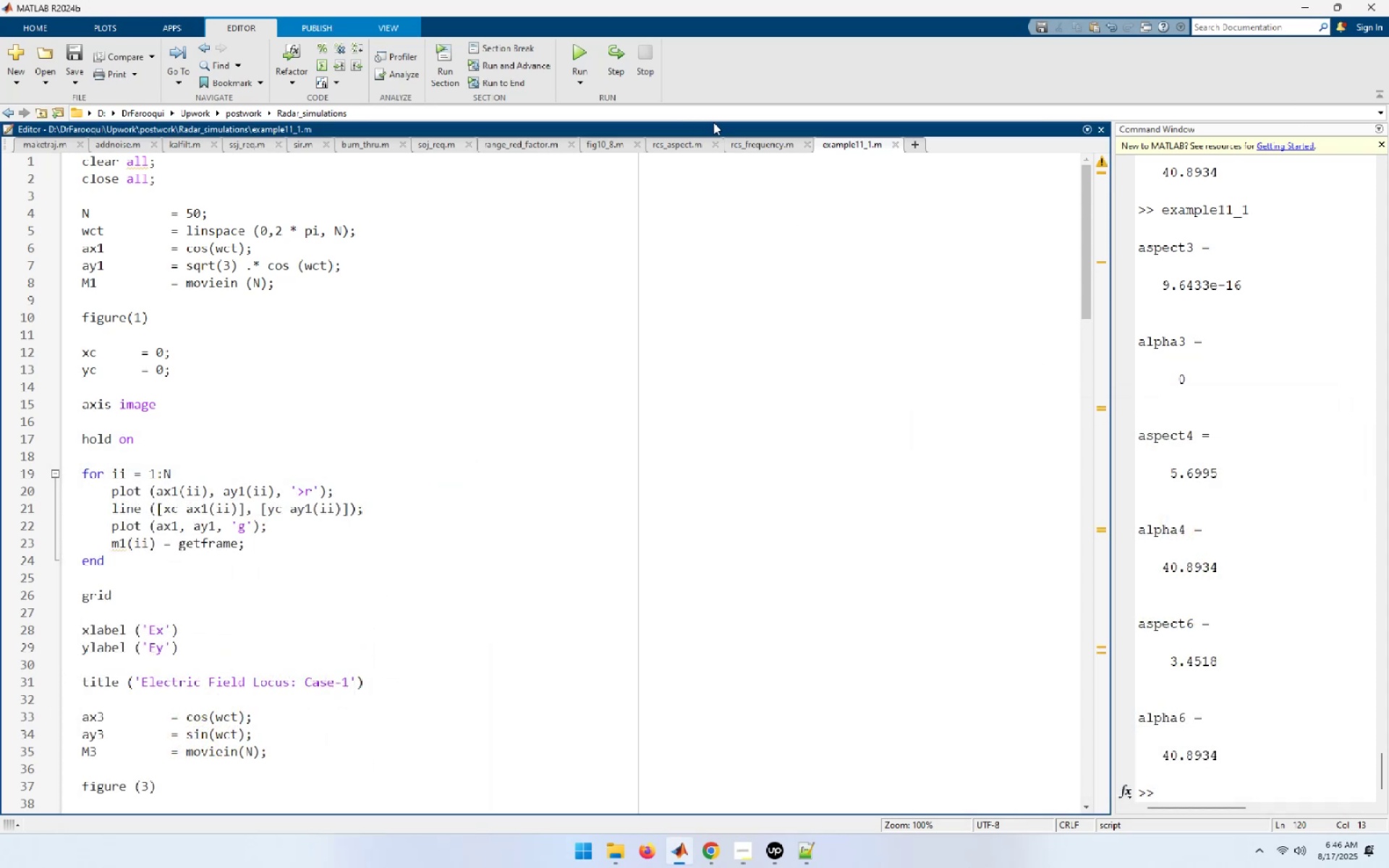 
left_click([748, 140])
 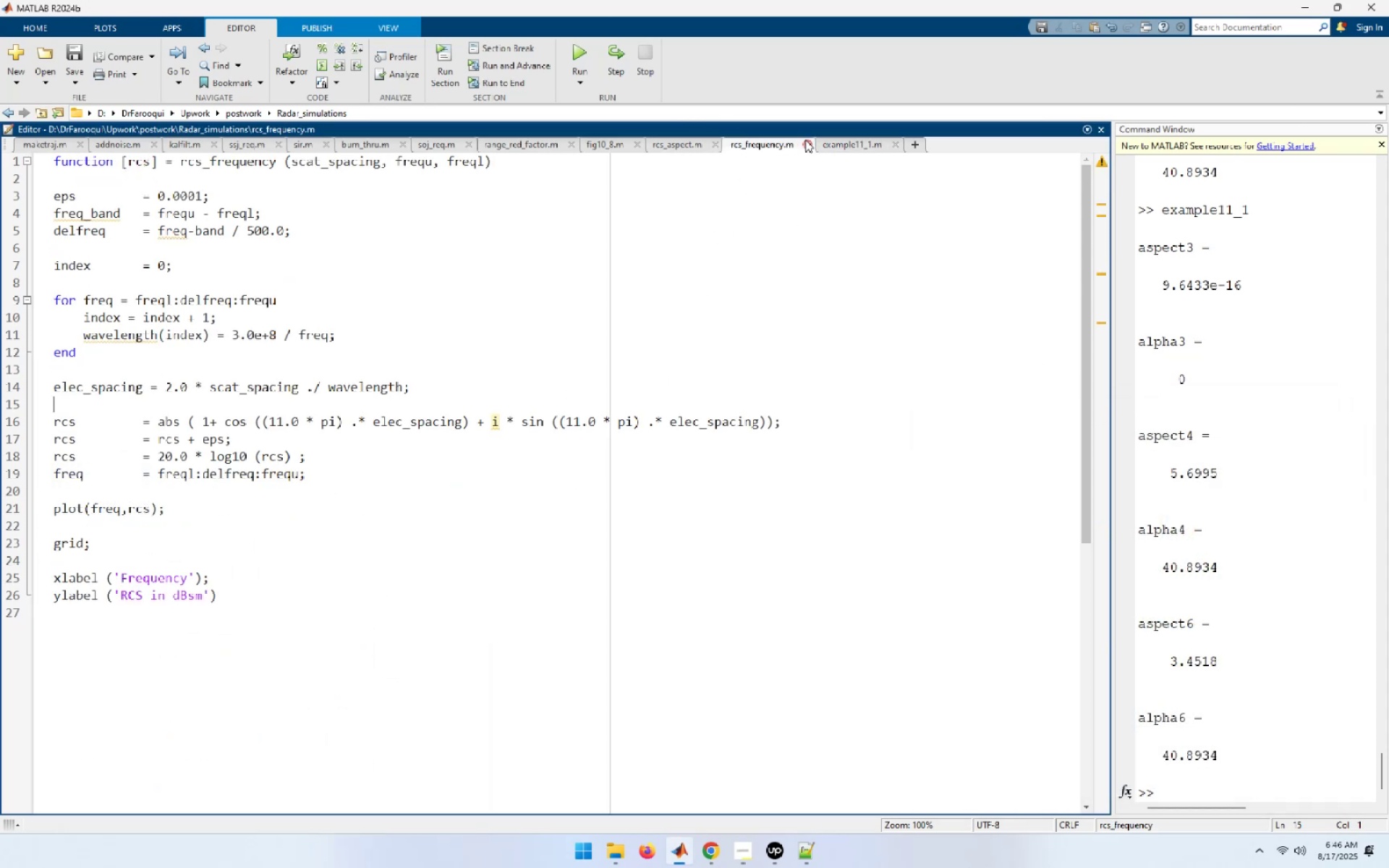 
left_click([805, 140])
 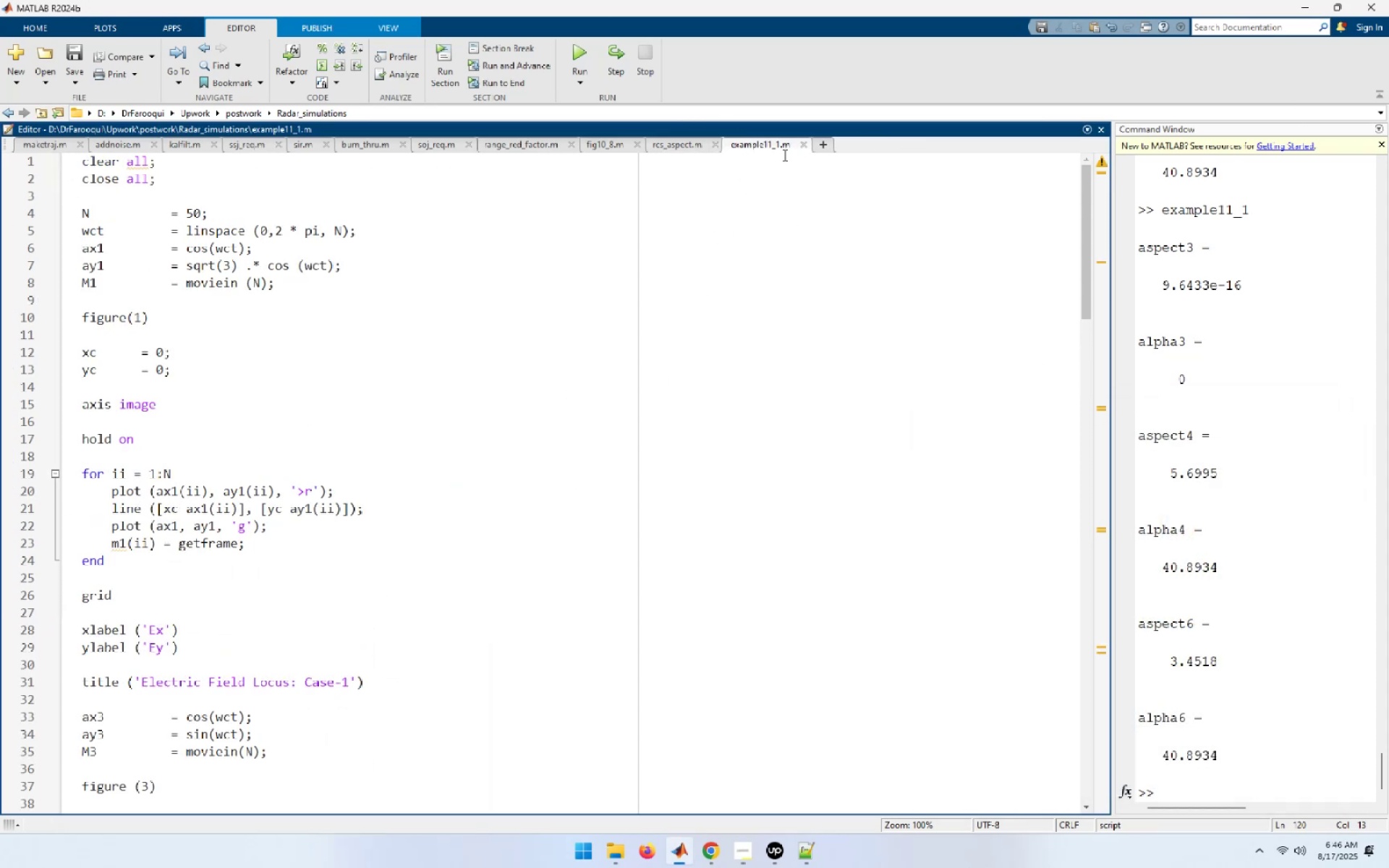 
left_click([678, 142])
 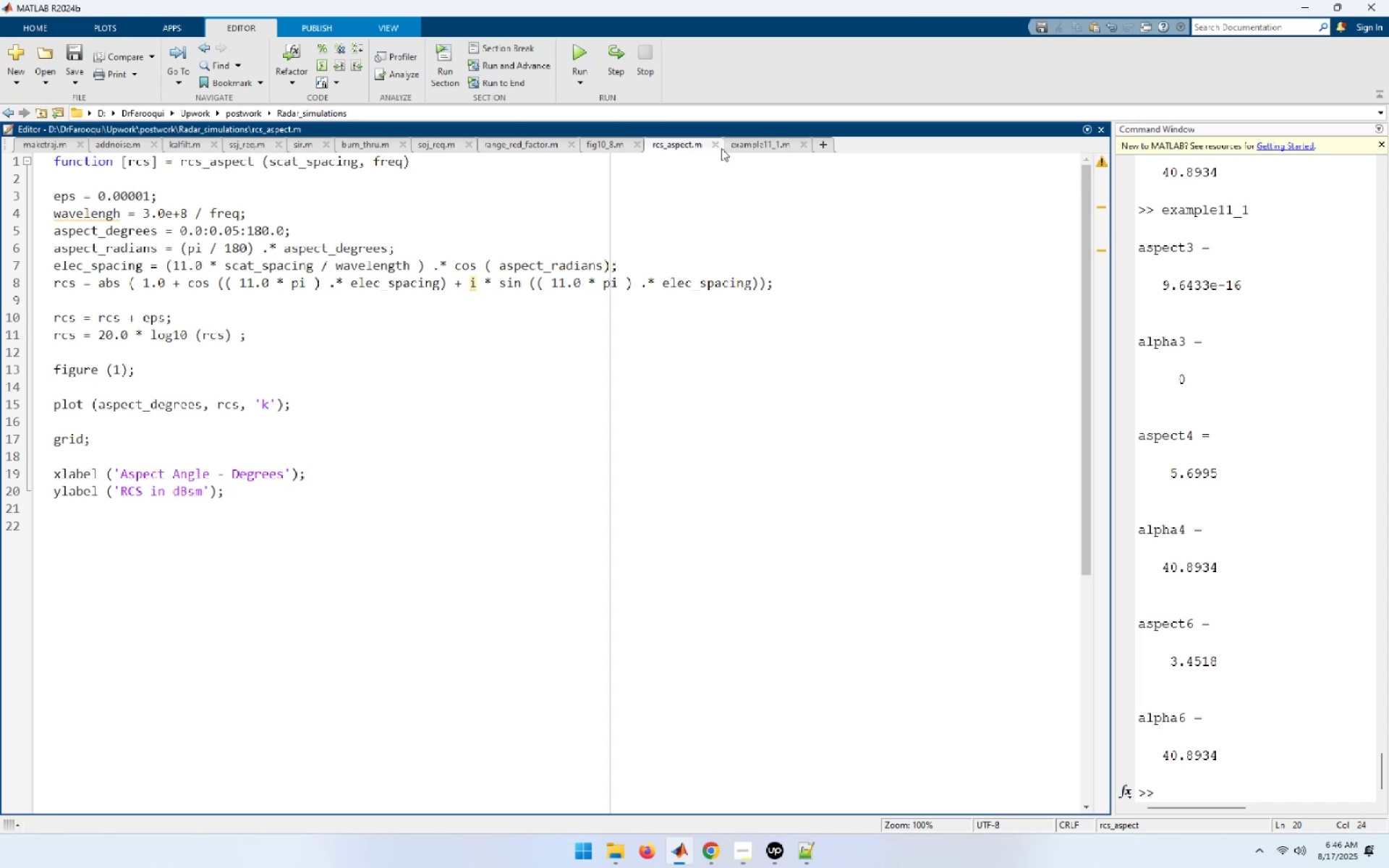 
left_click([717, 147])
 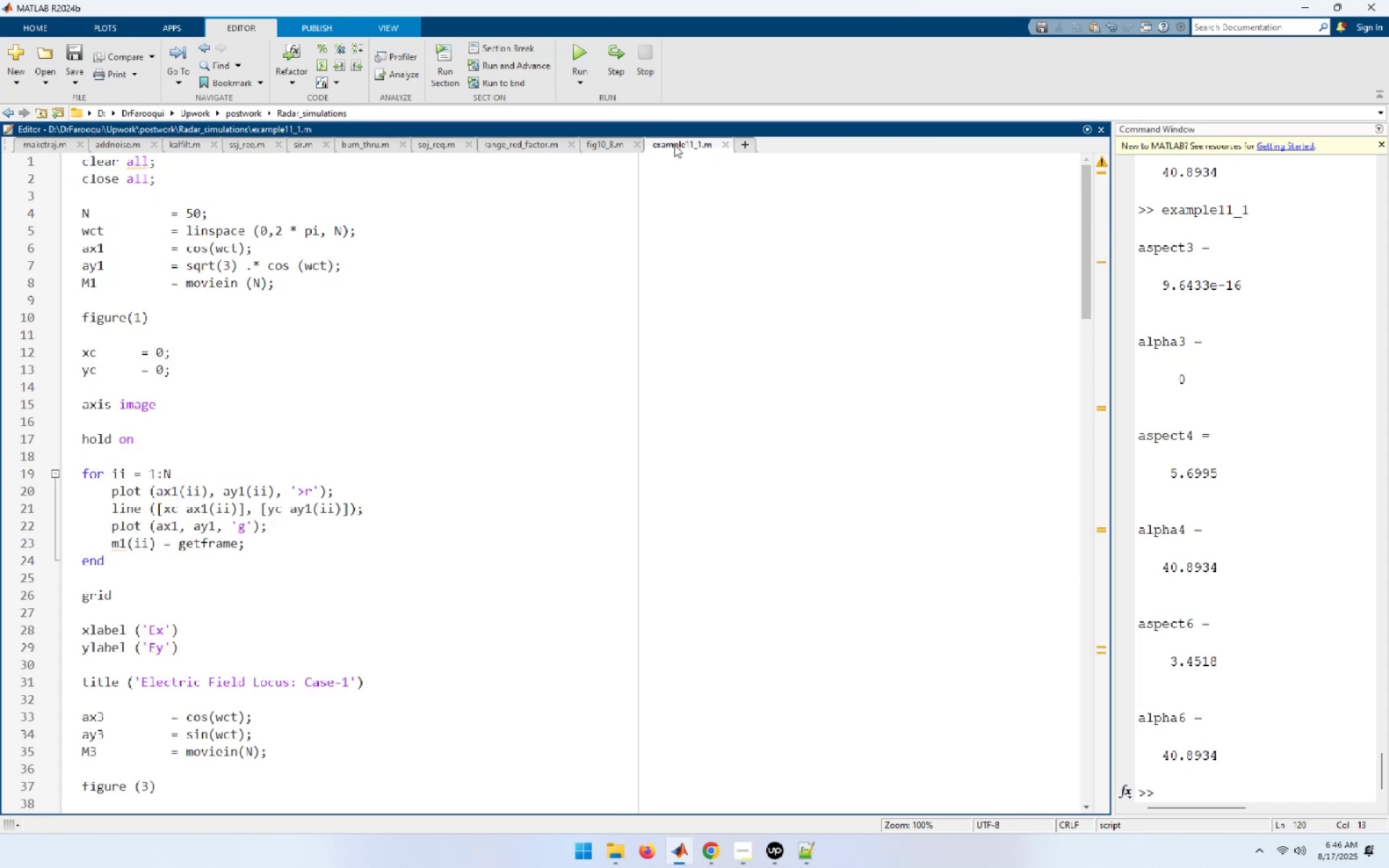 
left_click([613, 144])
 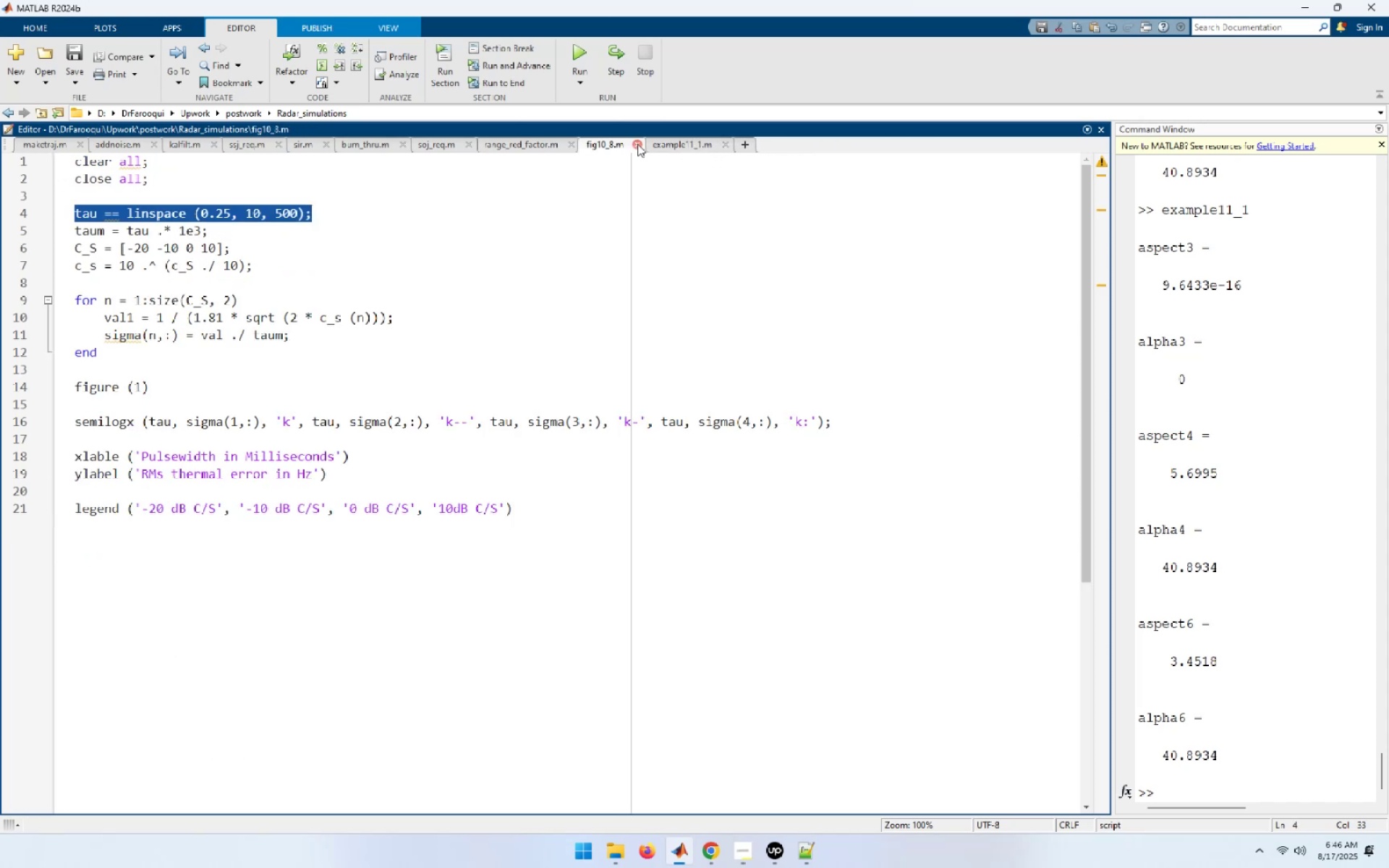 
left_click([637, 144])
 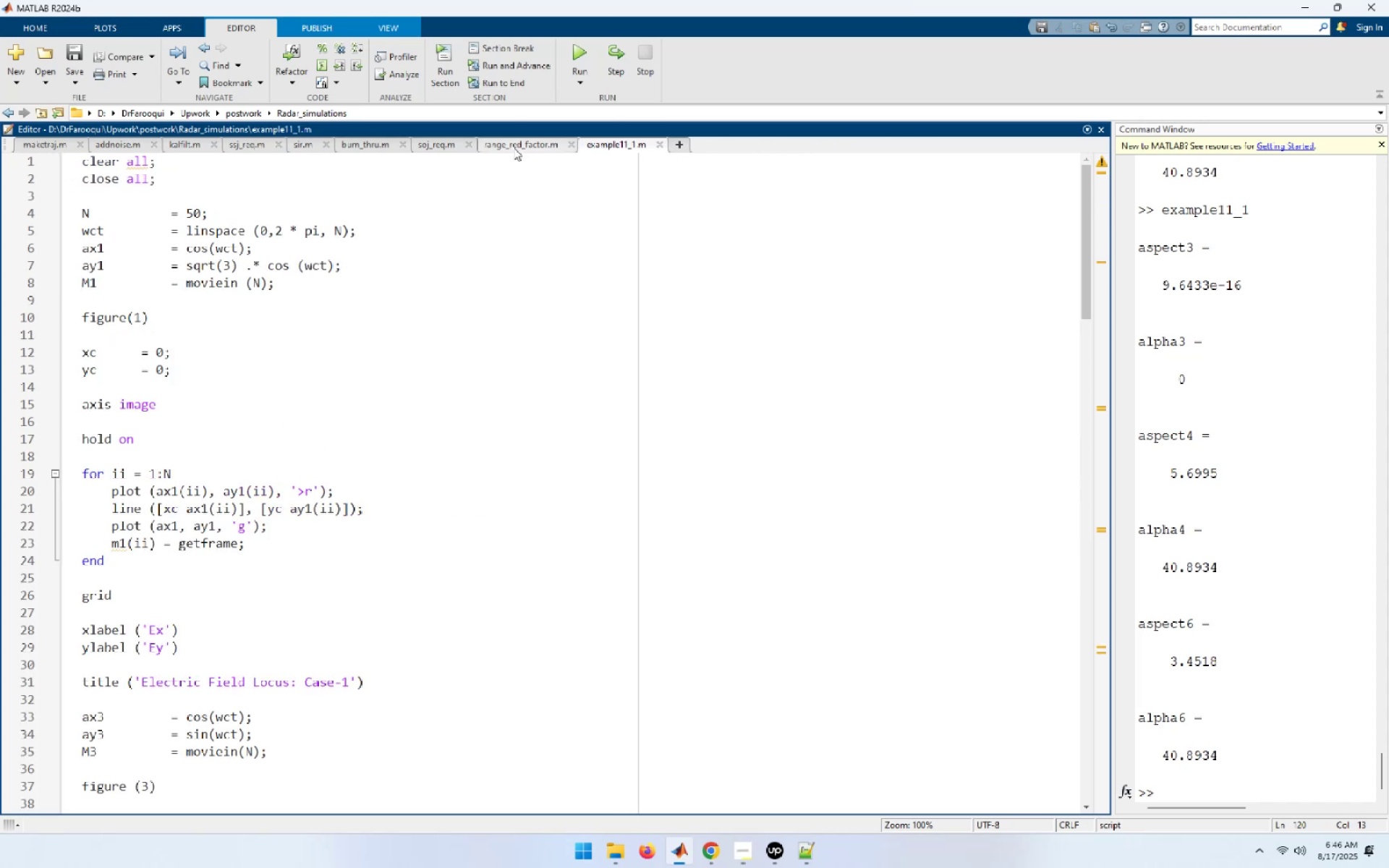 
left_click([514, 148])
 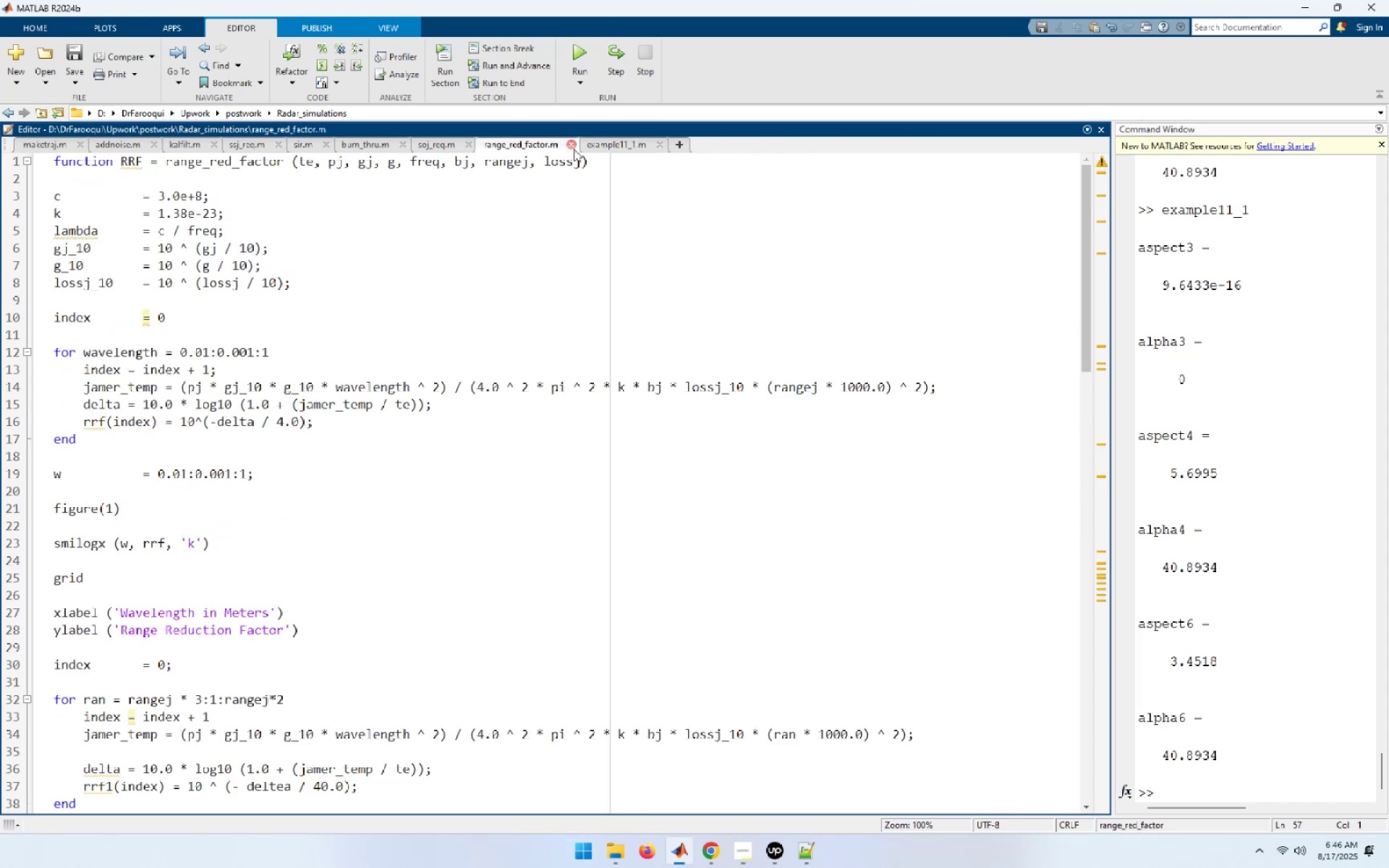 
left_click([573, 145])
 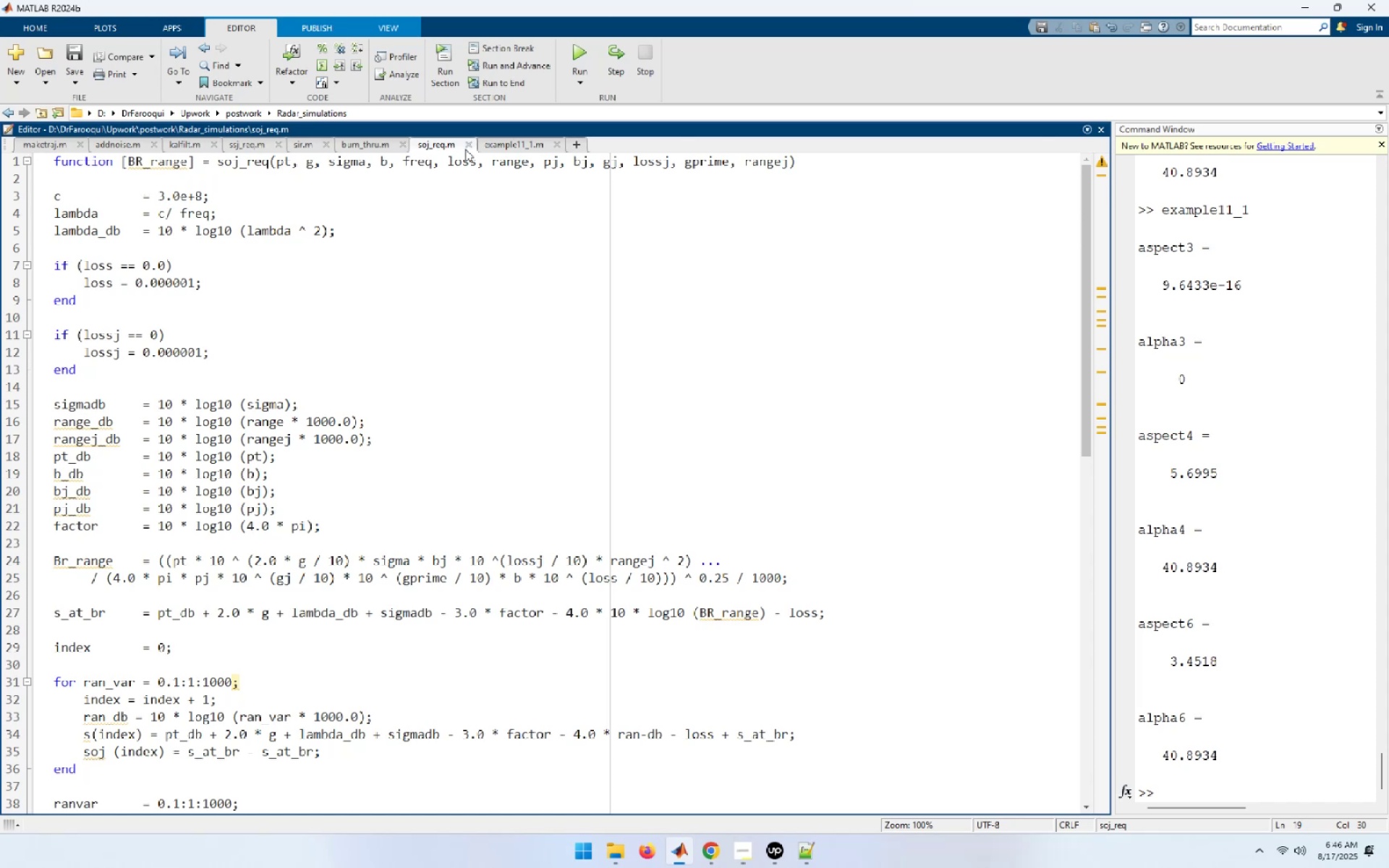 
left_click([472, 145])
 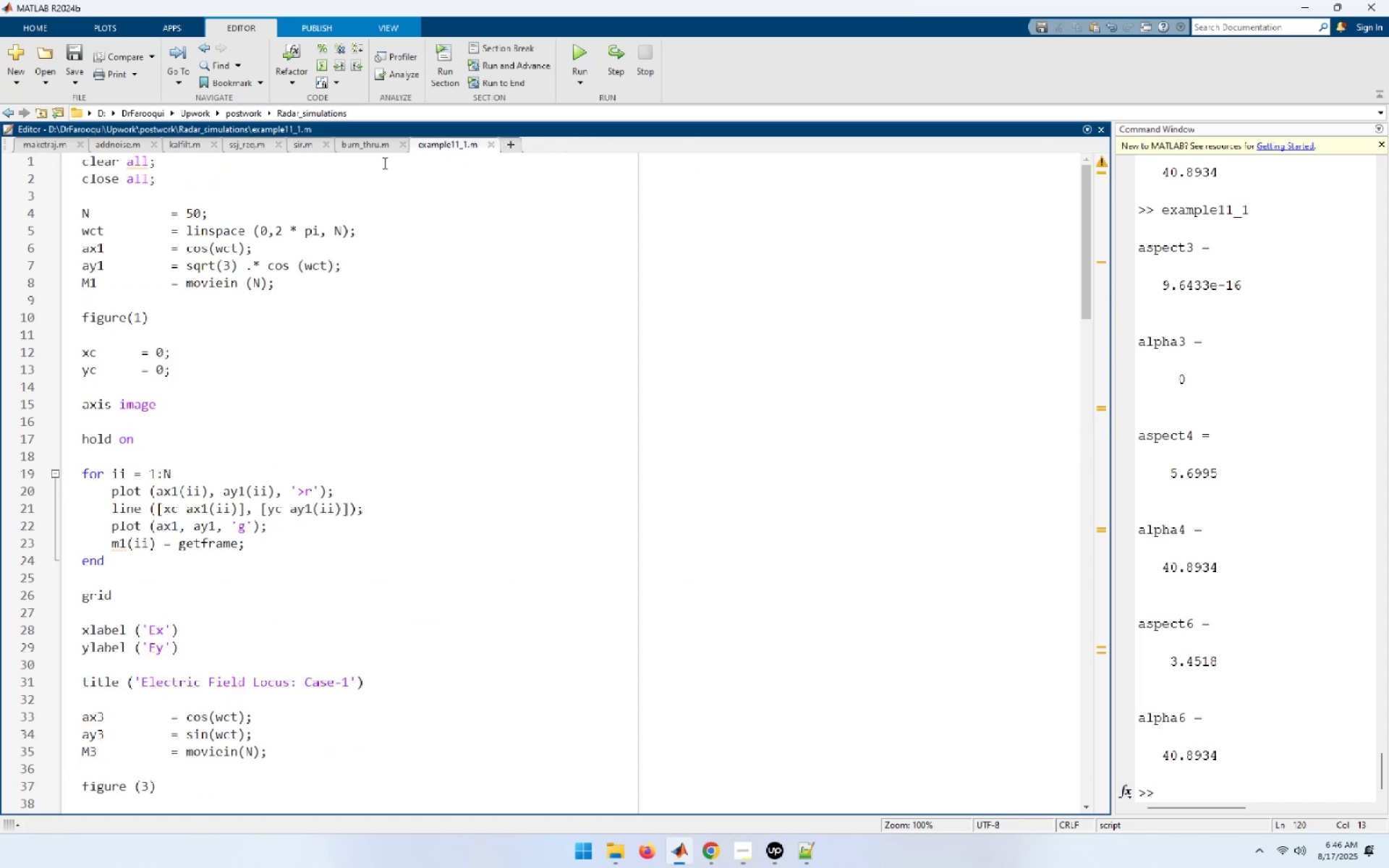 
left_click([354, 141])
 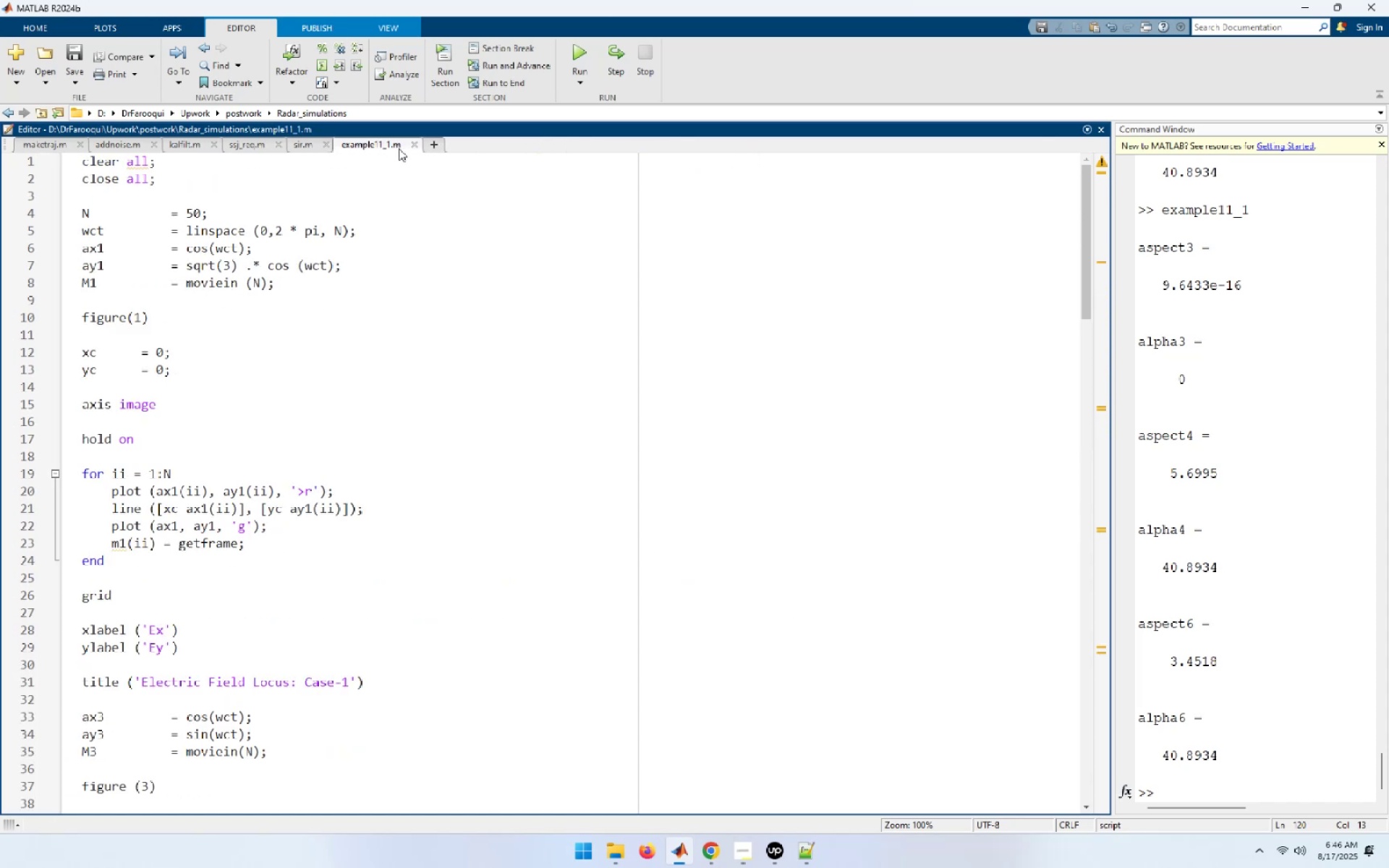 
left_click([296, 145])
 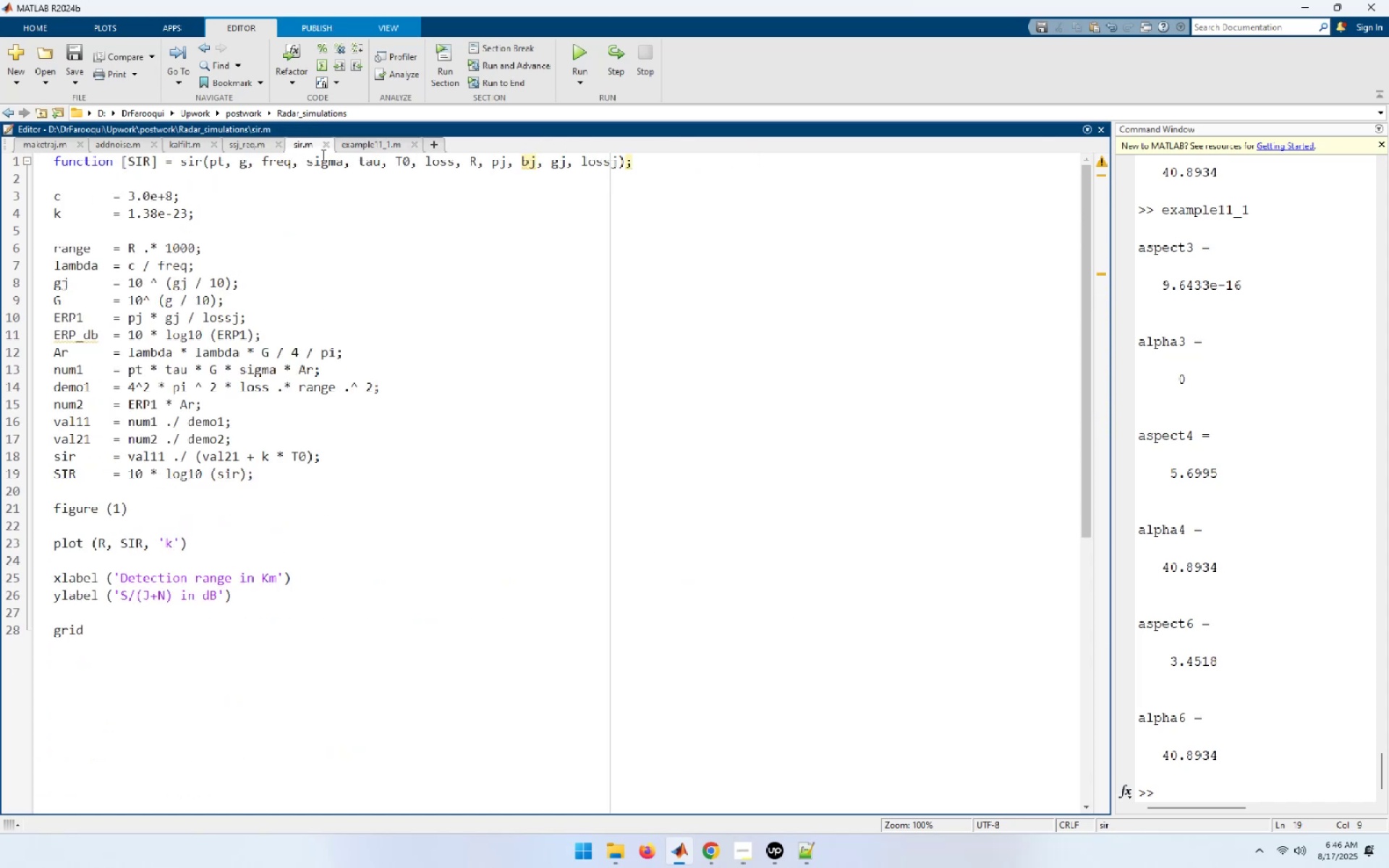 
left_click([325, 145])
 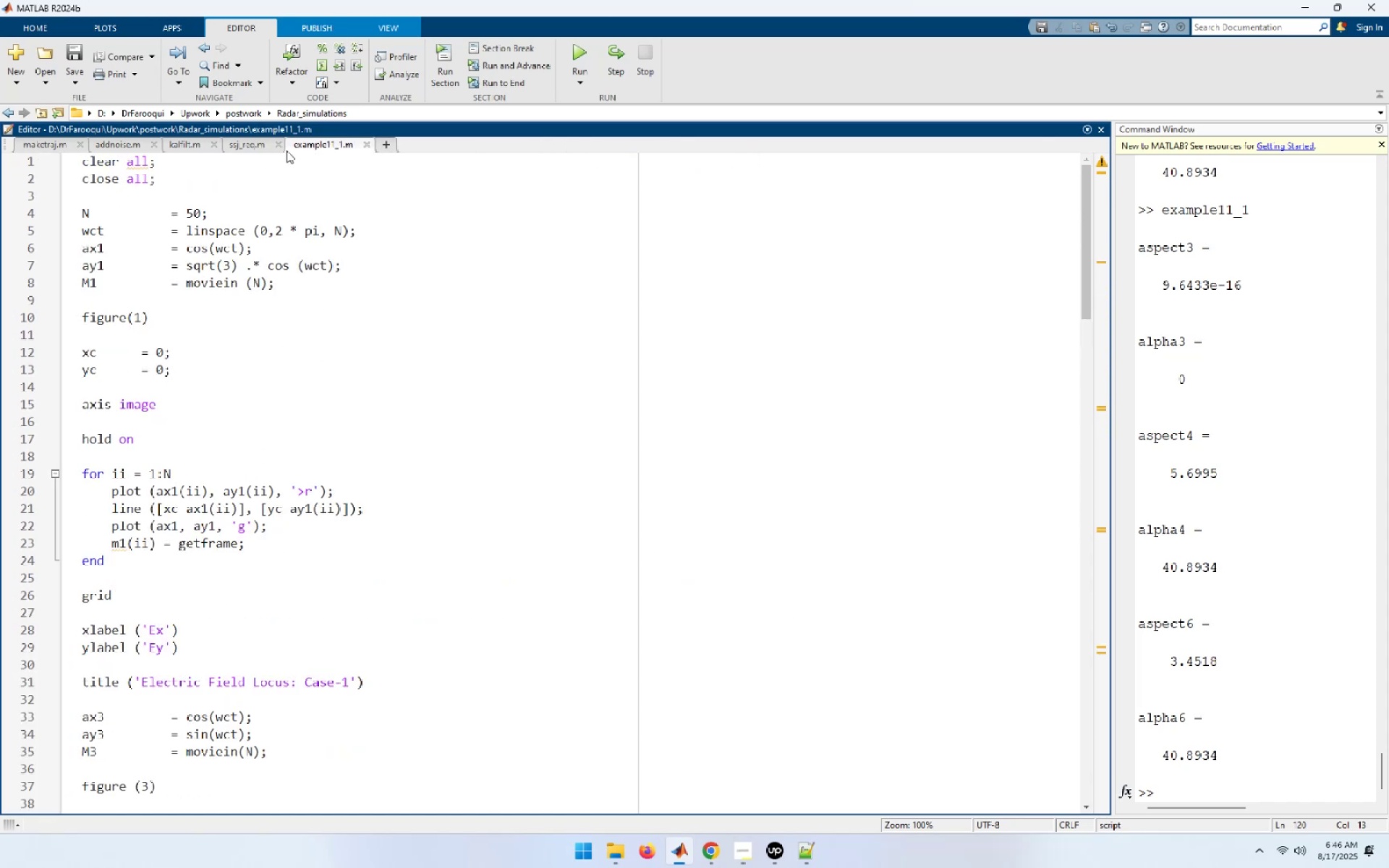 
left_click([253, 144])
 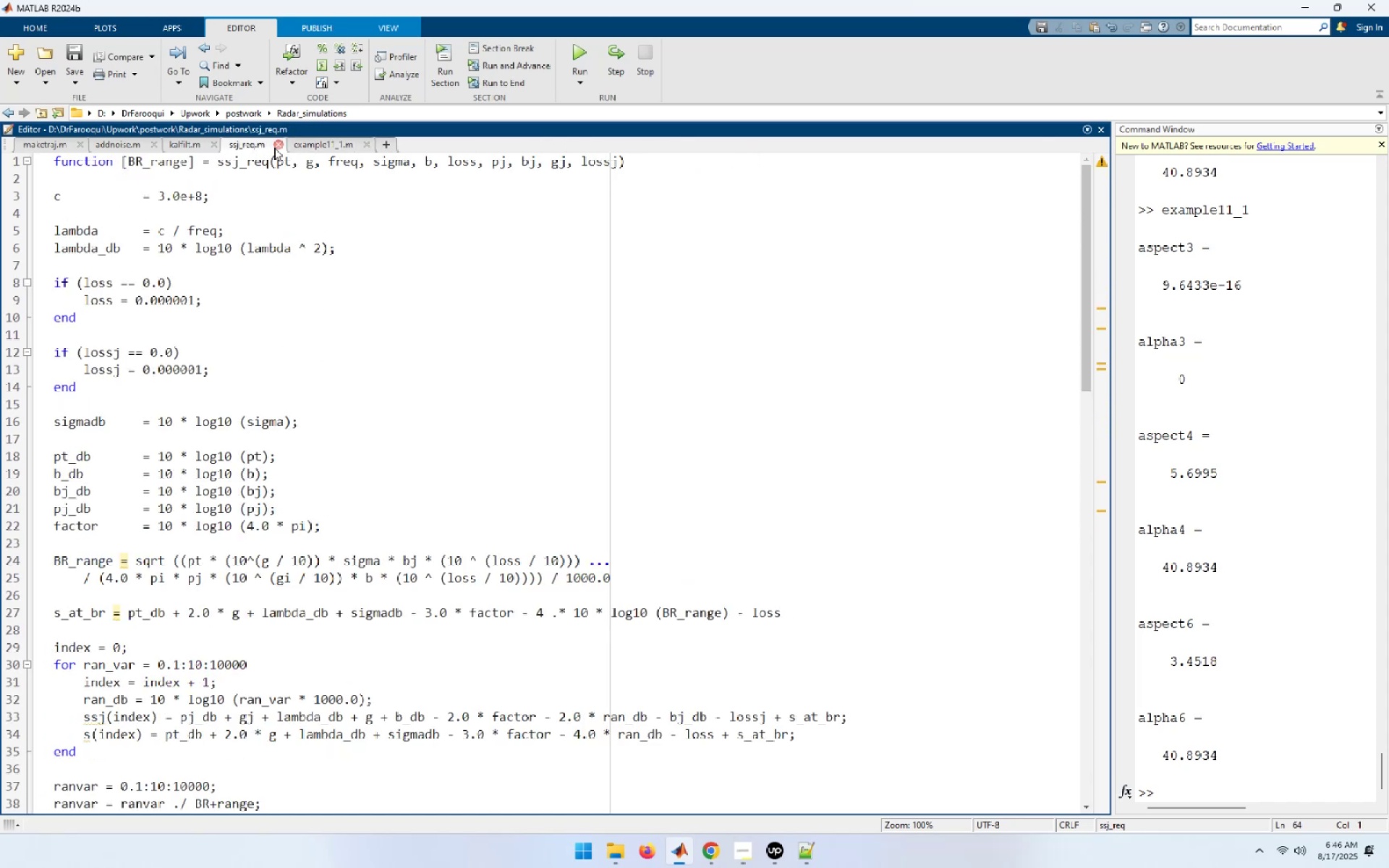 
left_click([275, 145])
 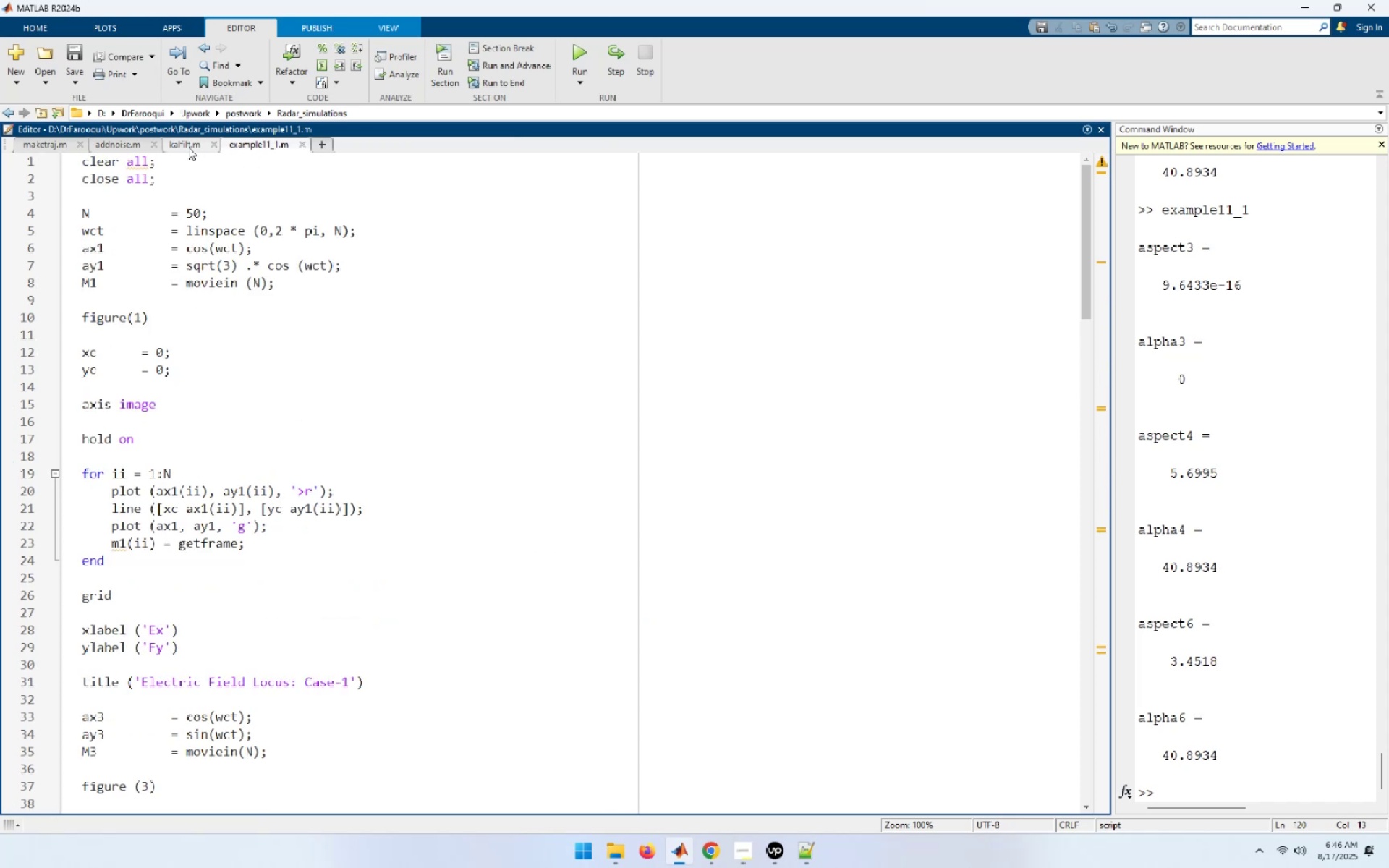 
left_click([171, 143])
 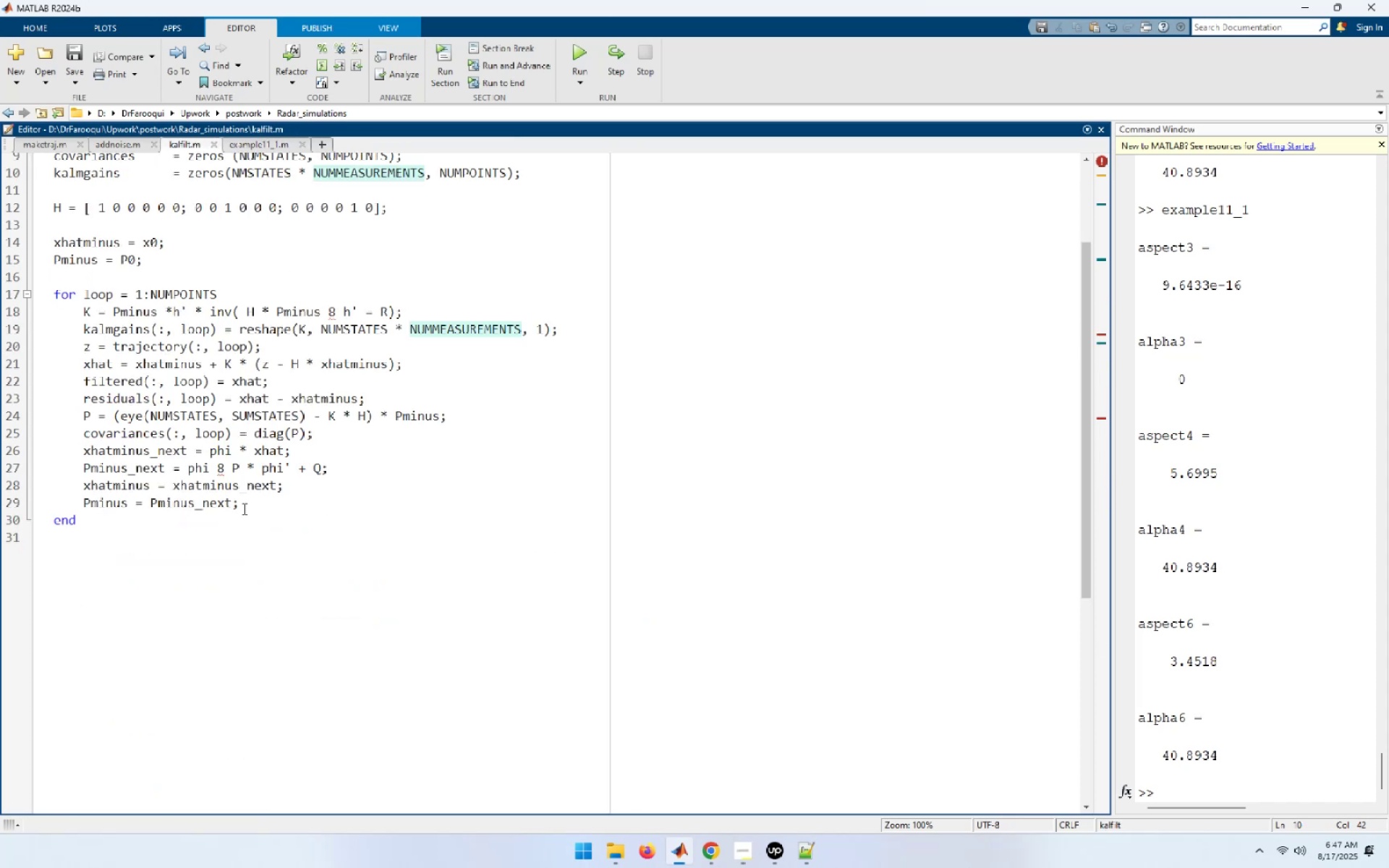 
wait(10.88)
 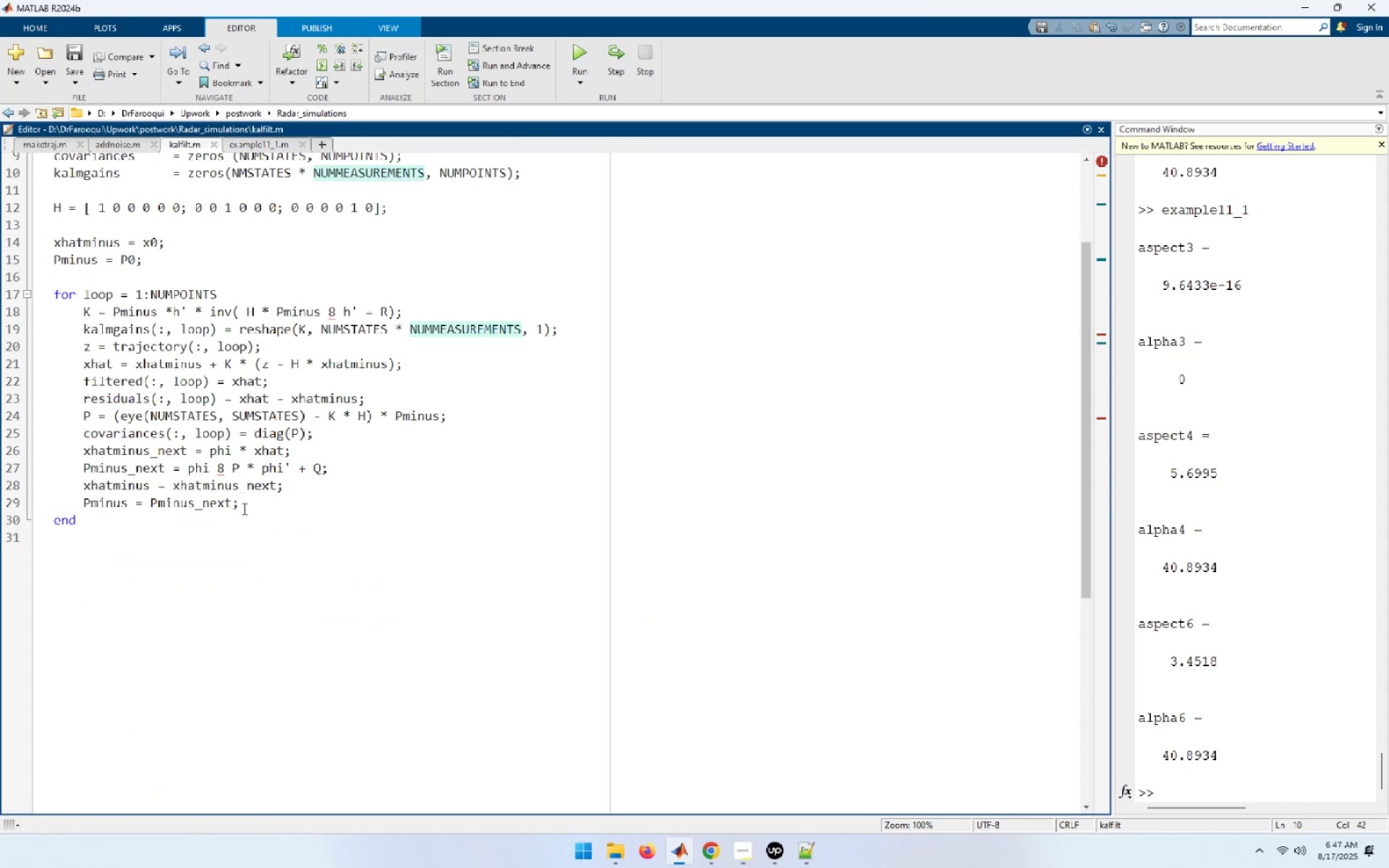 
key(Tab)
 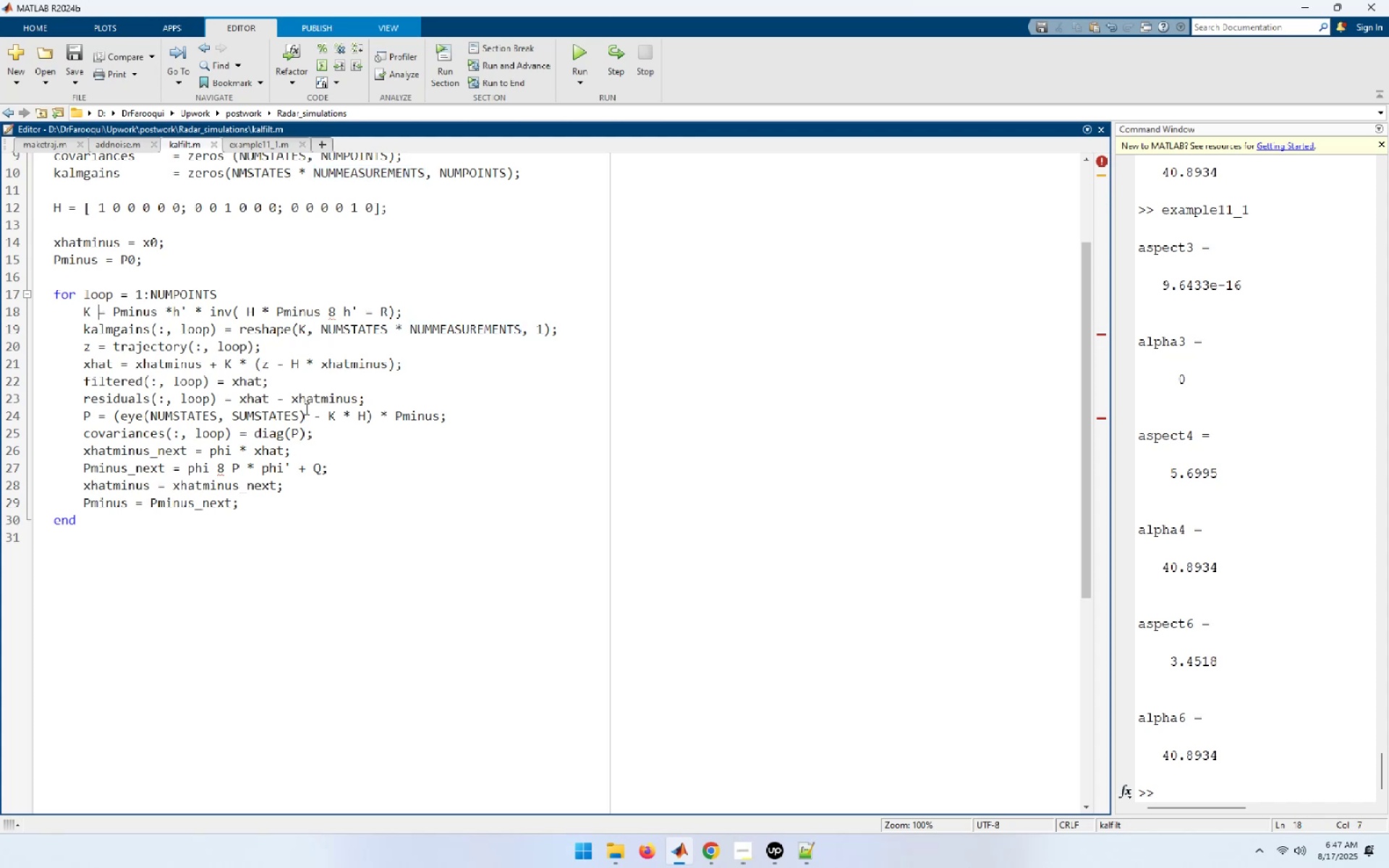 
key(Tab)
 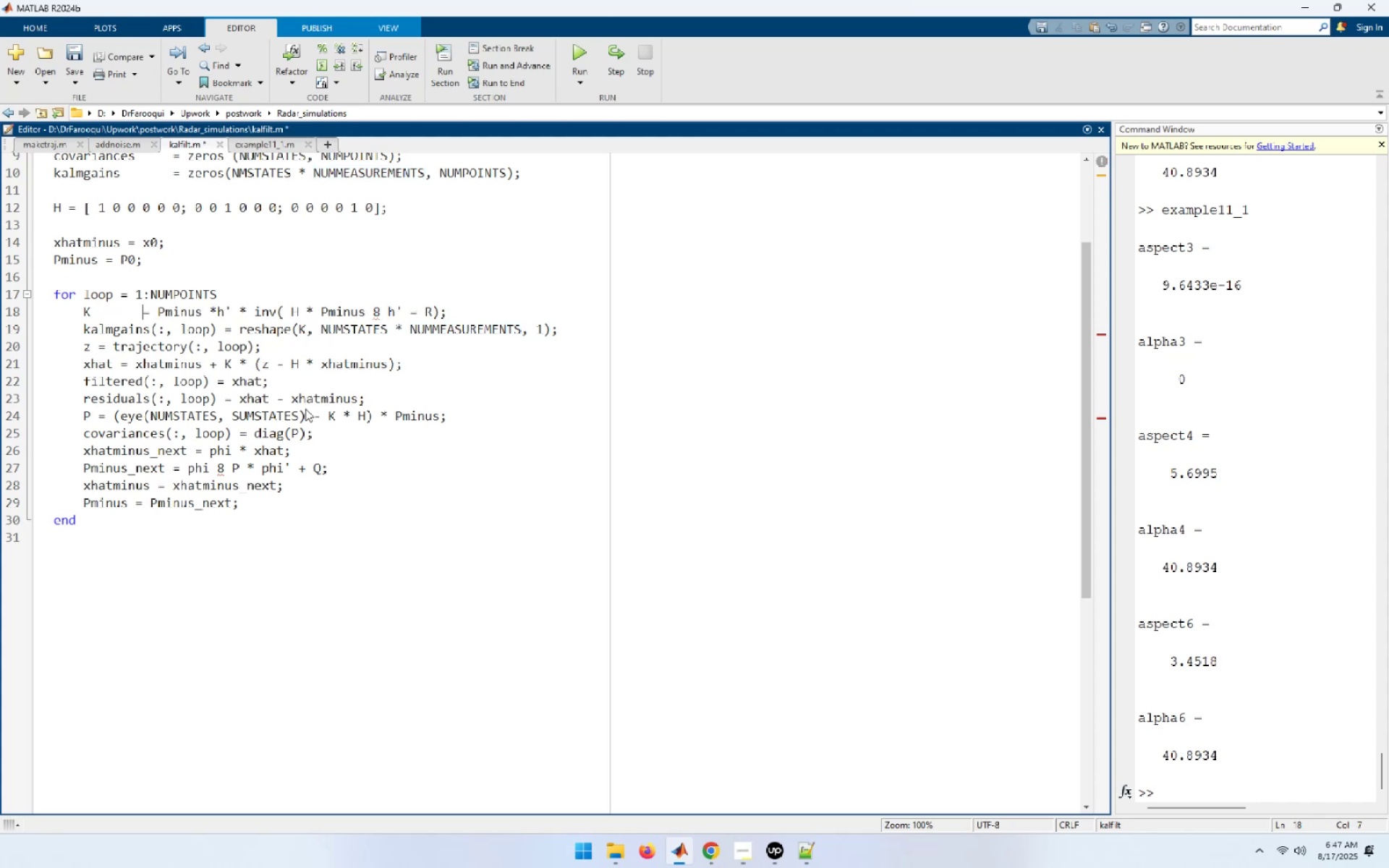 
key(Tab)
 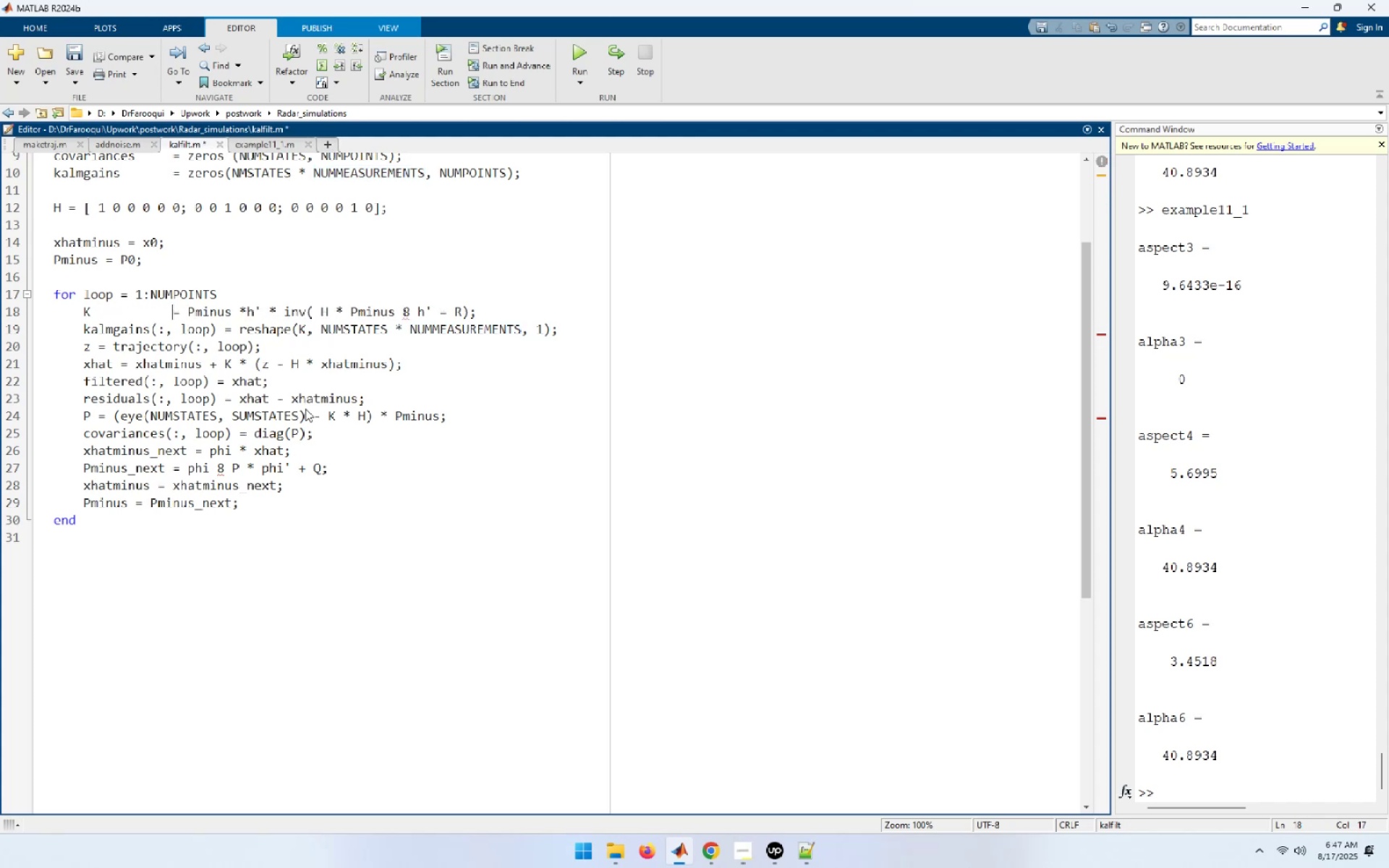 
key(Tab)
 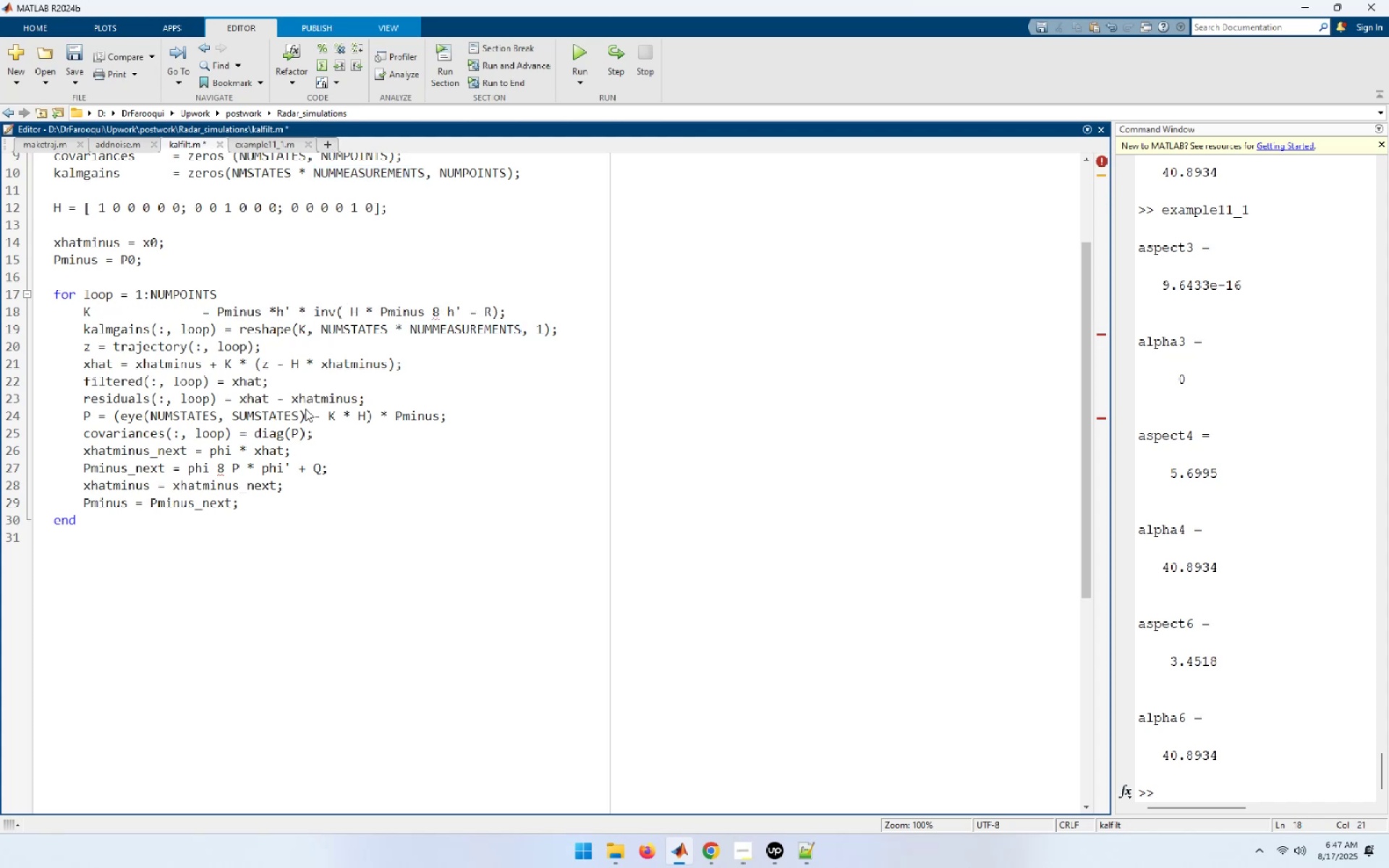 
key(Tab)
 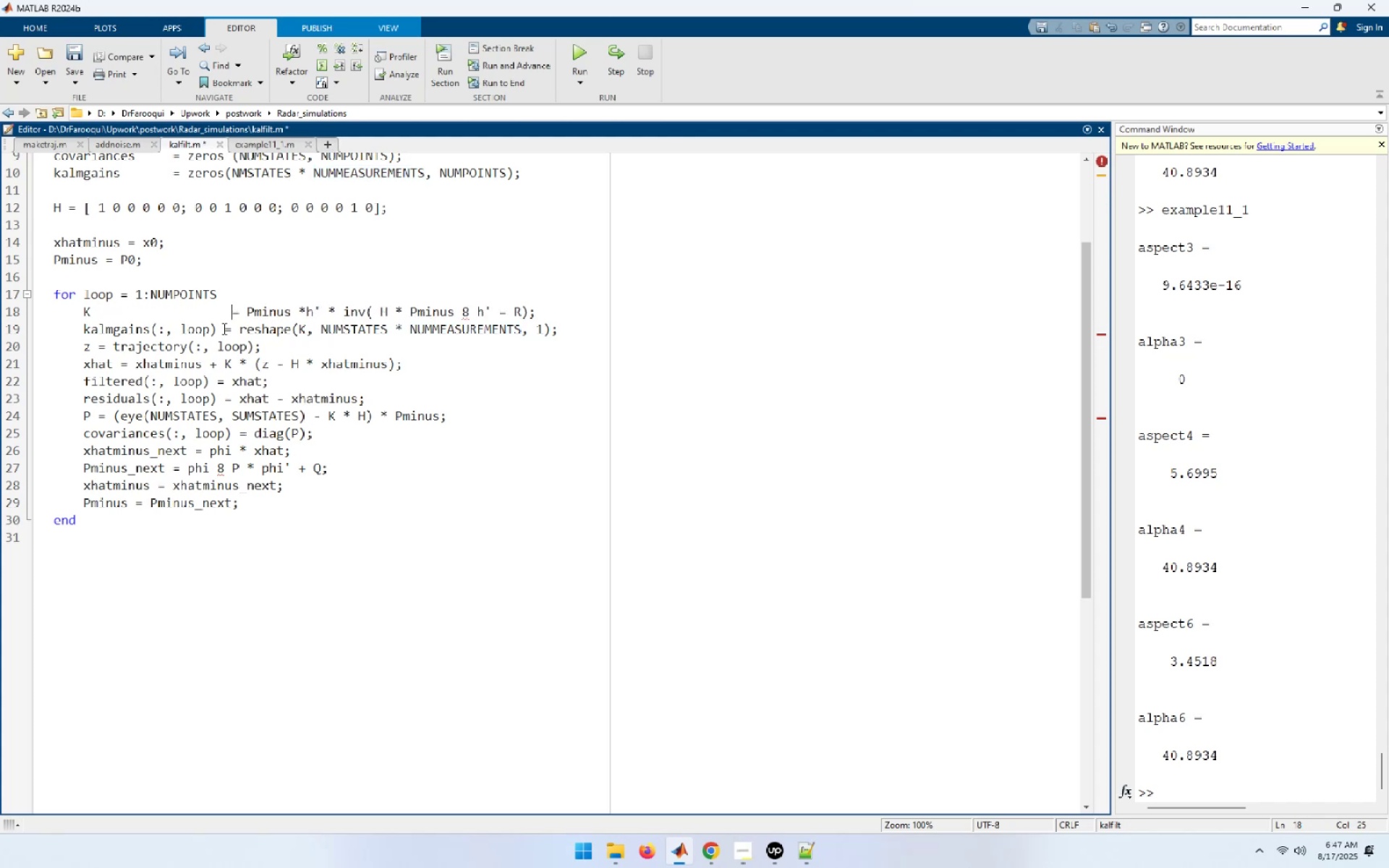 
left_click([226, 328])
 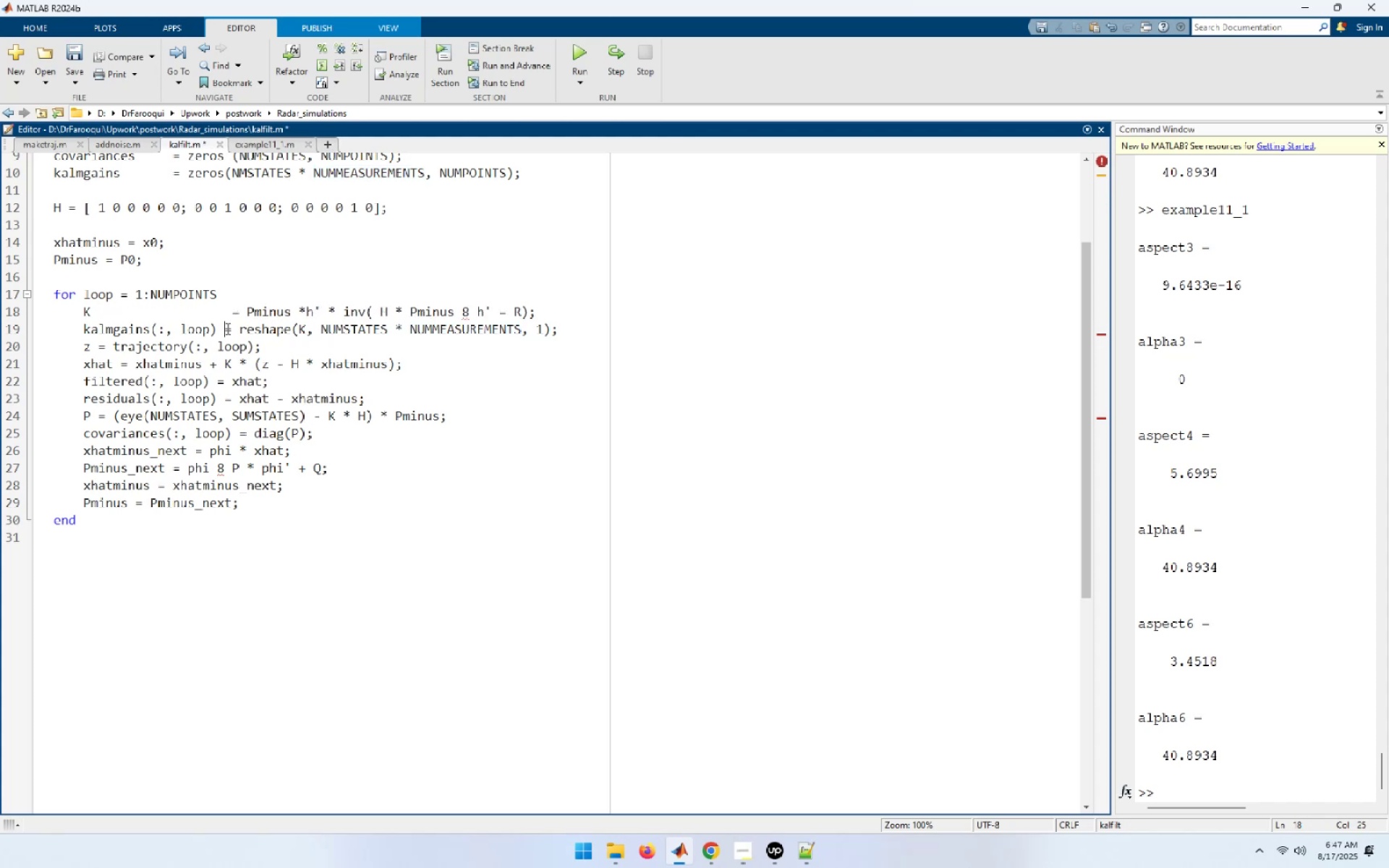 
key(Tab)
 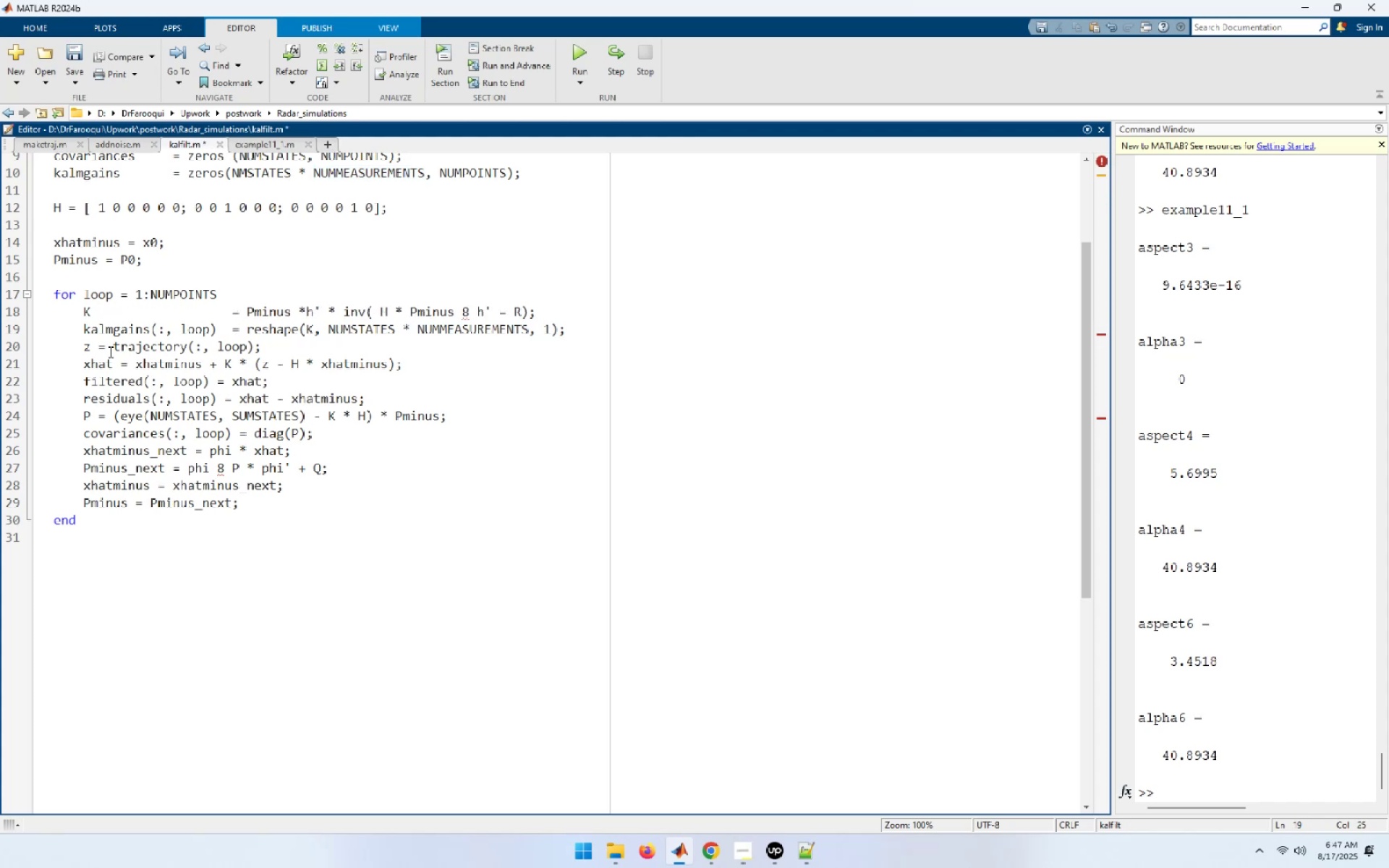 
left_click([98, 350])
 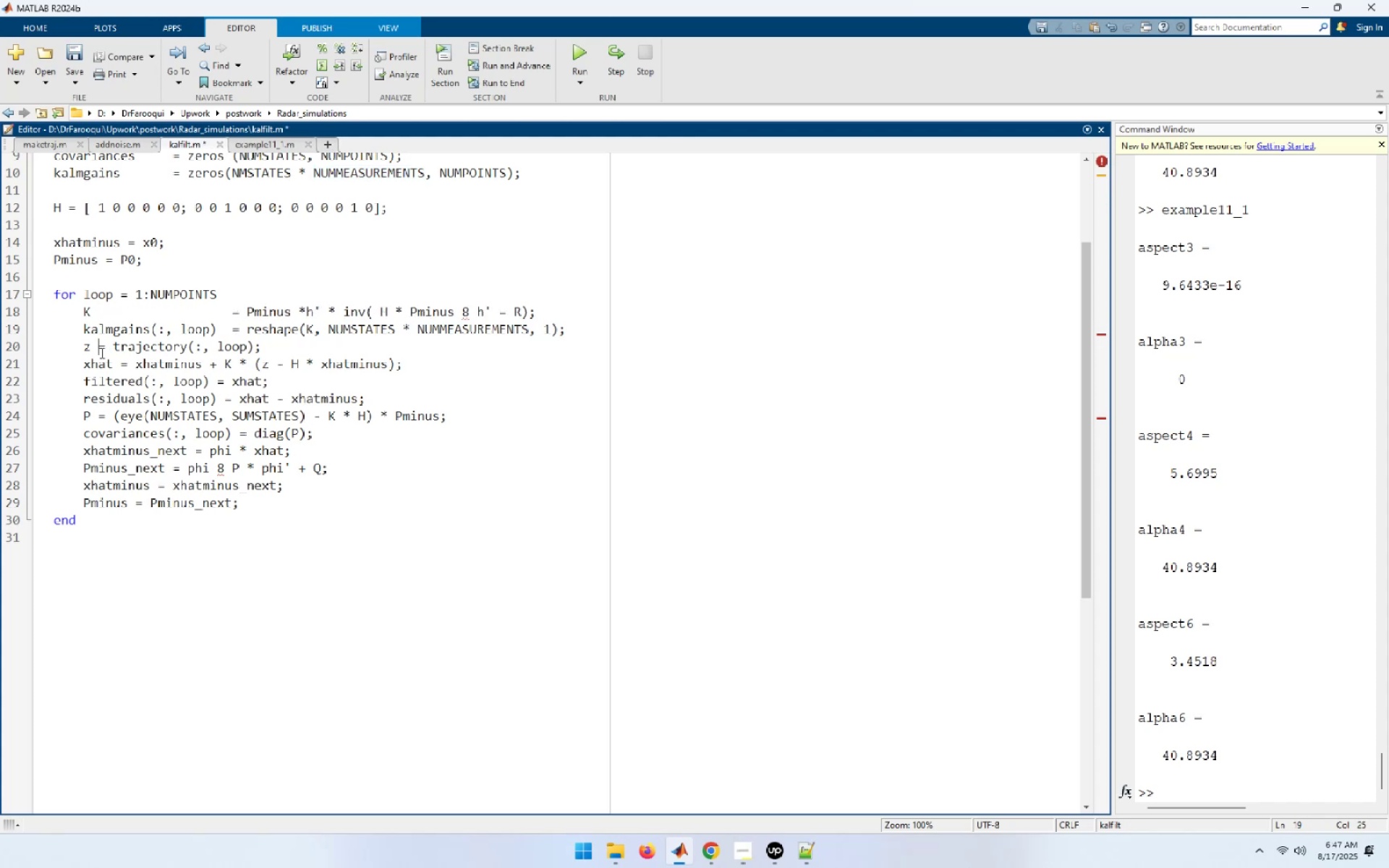 
key(Tab)
 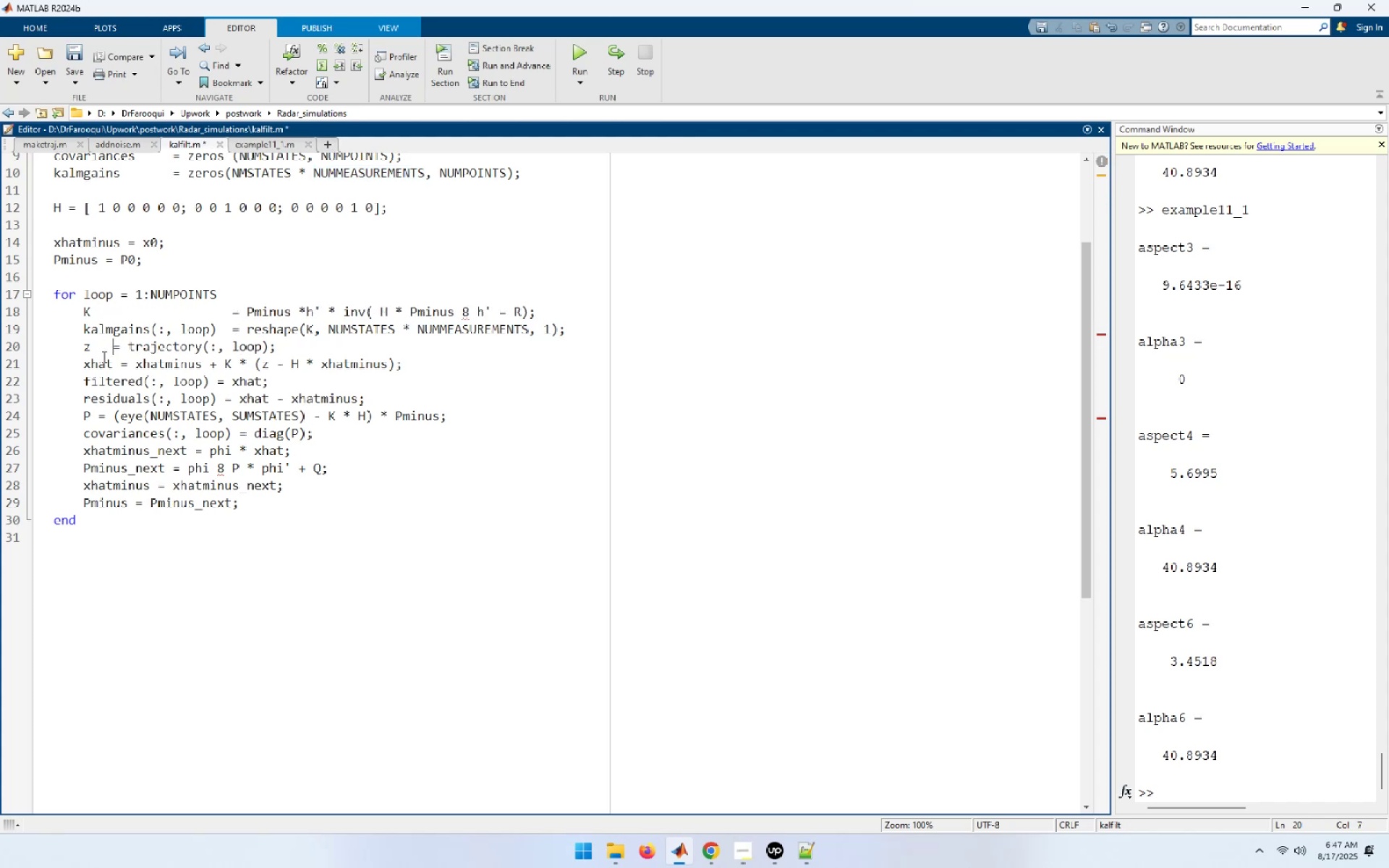 
key(Tab)
 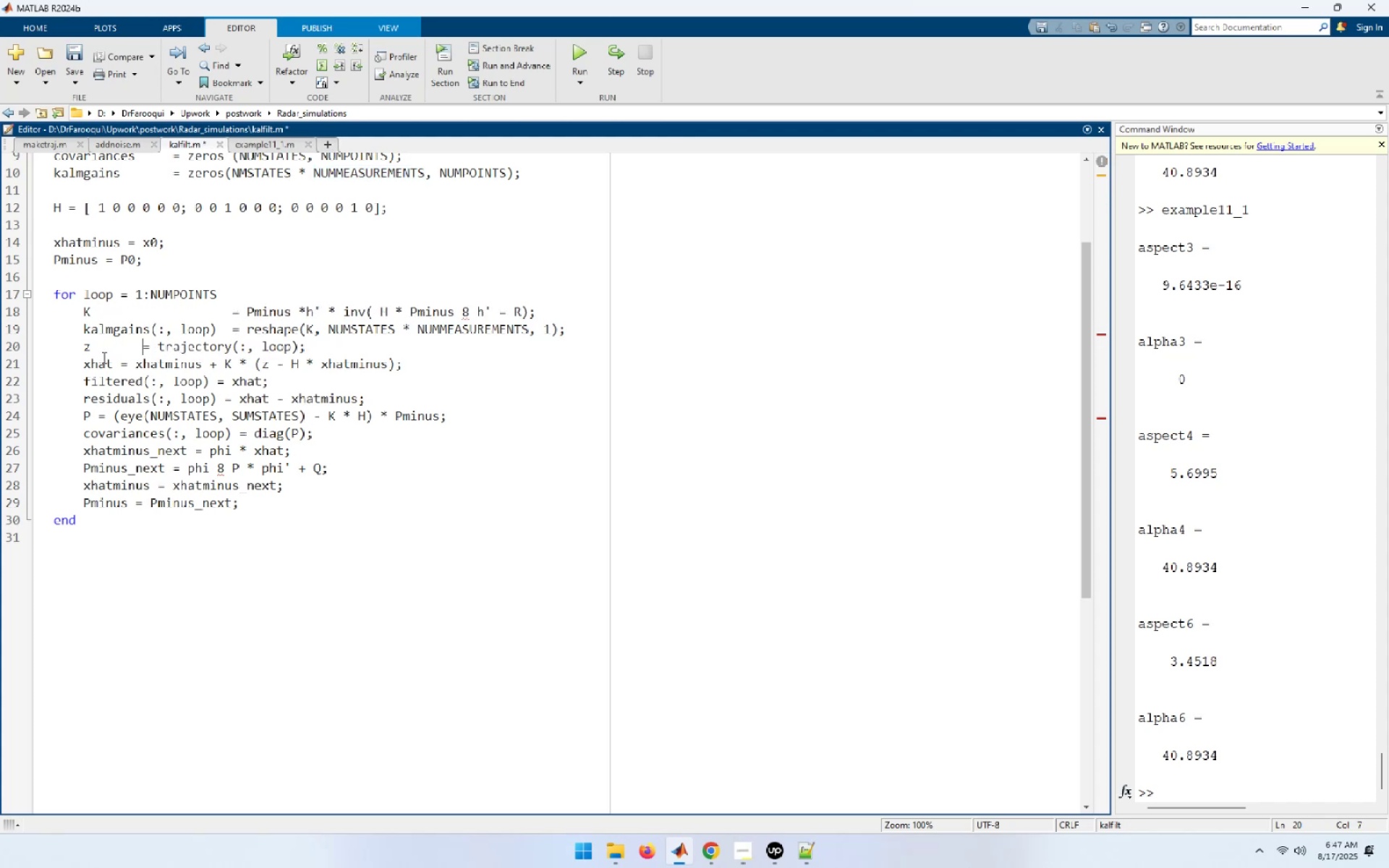 
key(Tab)
 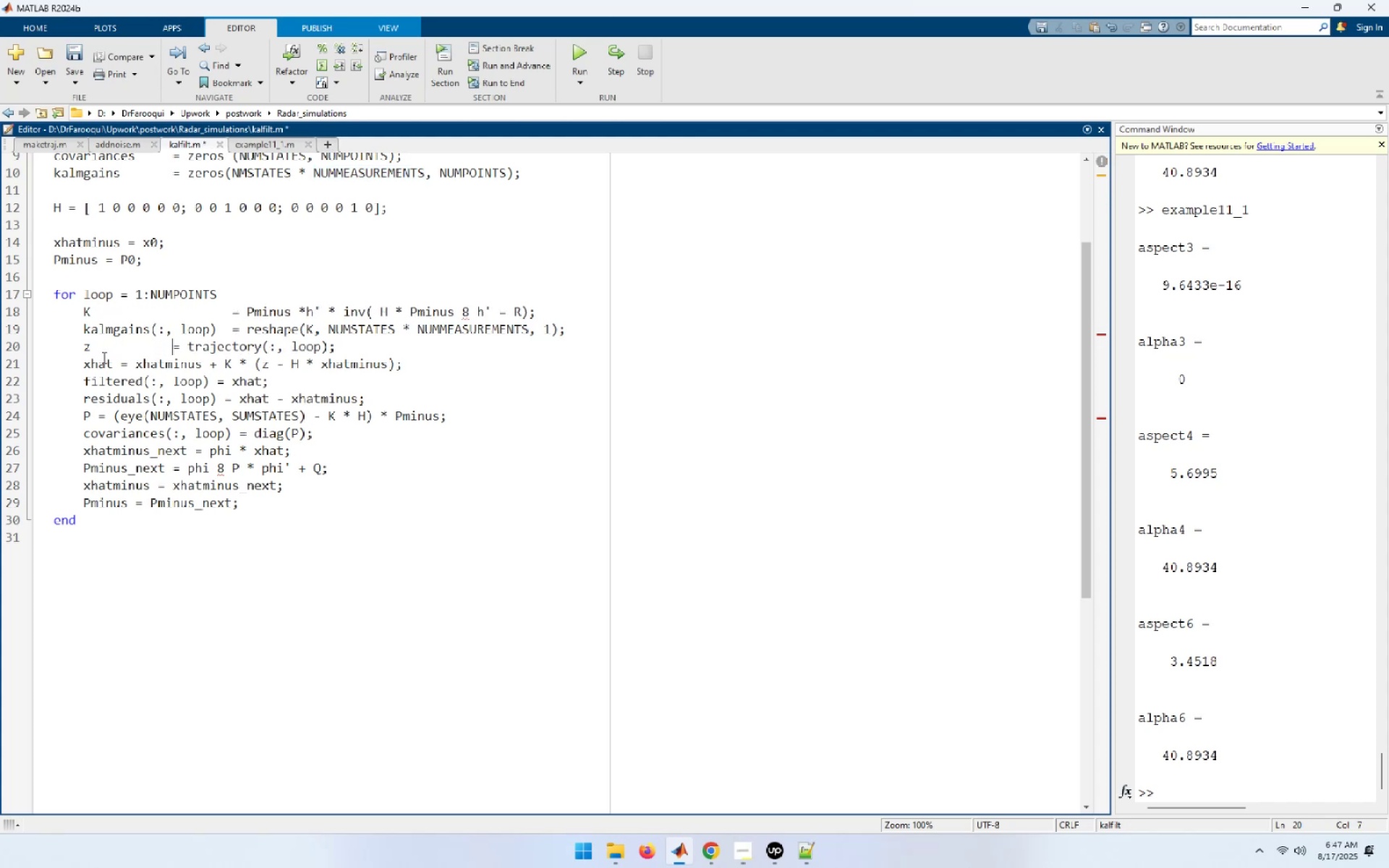 
key(Tab)
 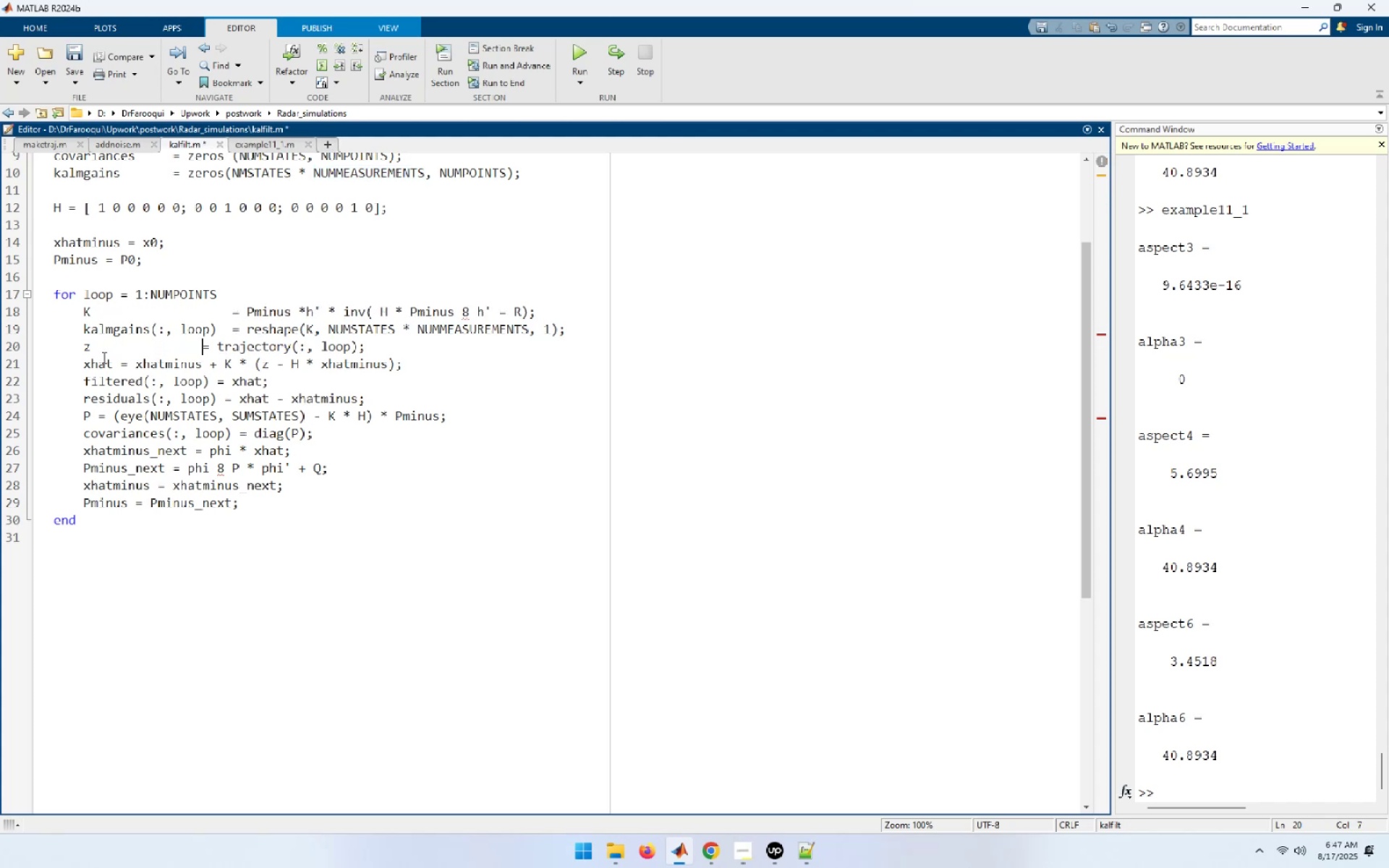 
key(Tab)
 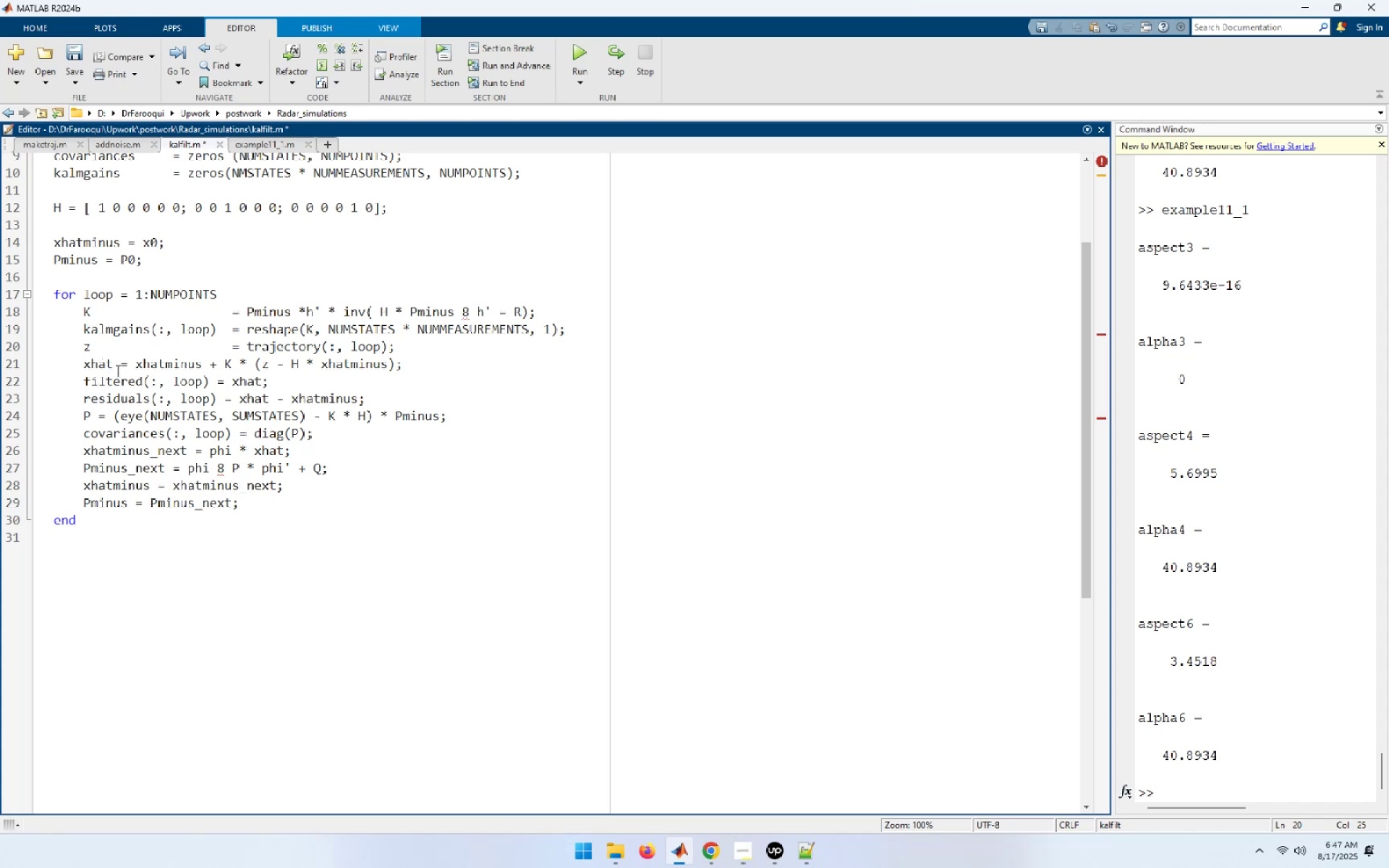 
left_click([119, 365])
 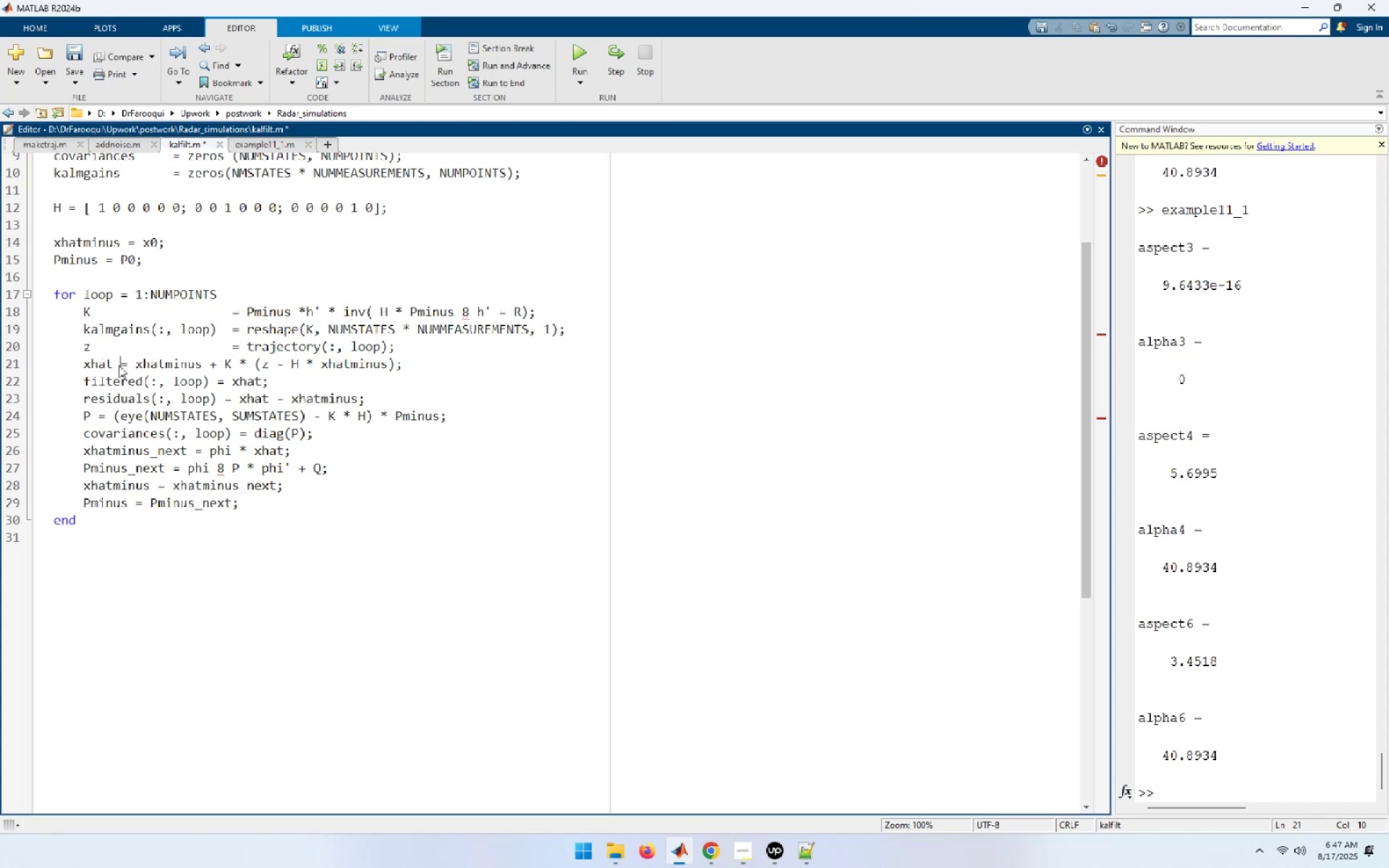 
key(Tab)
 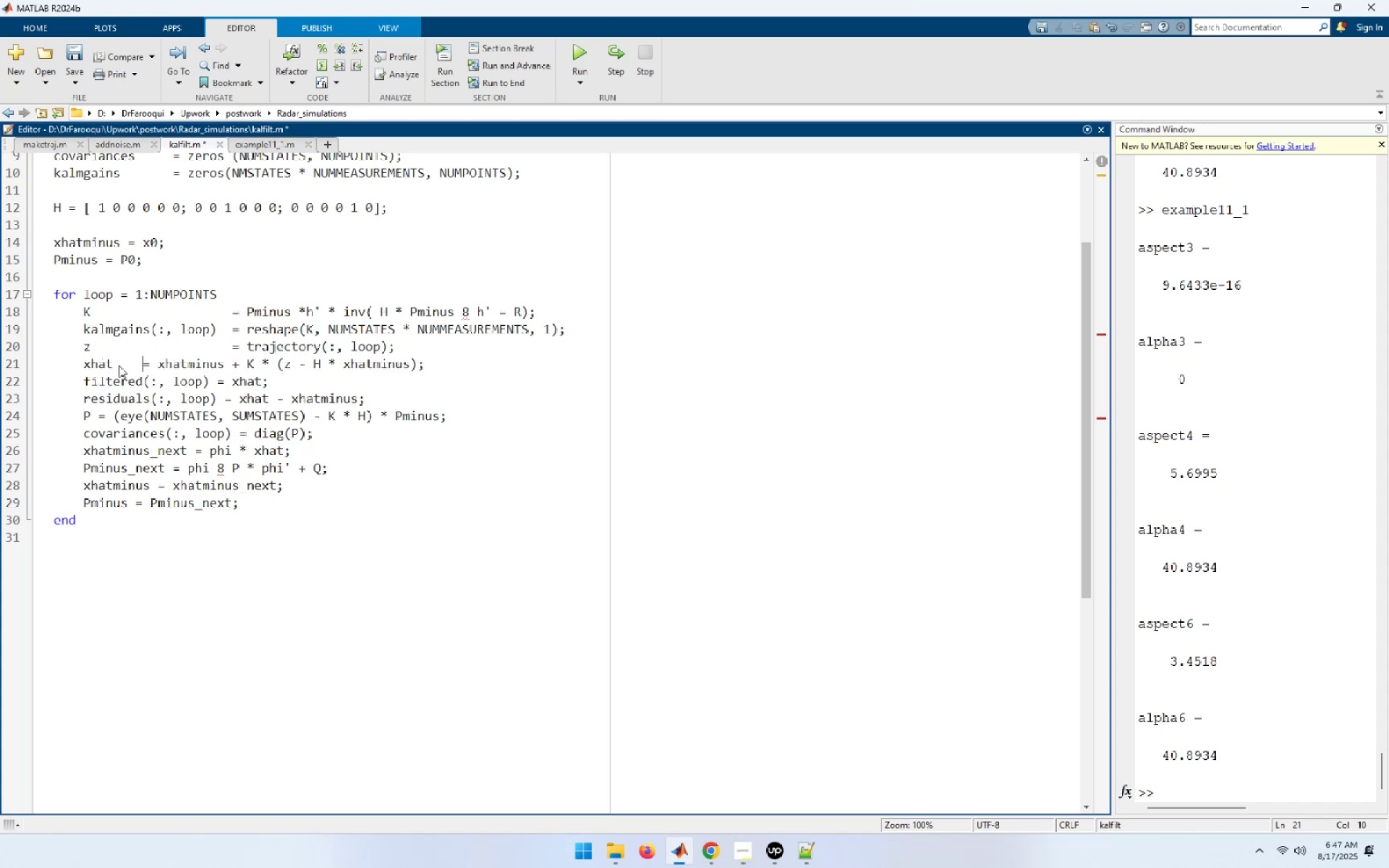 
key(Tab)
 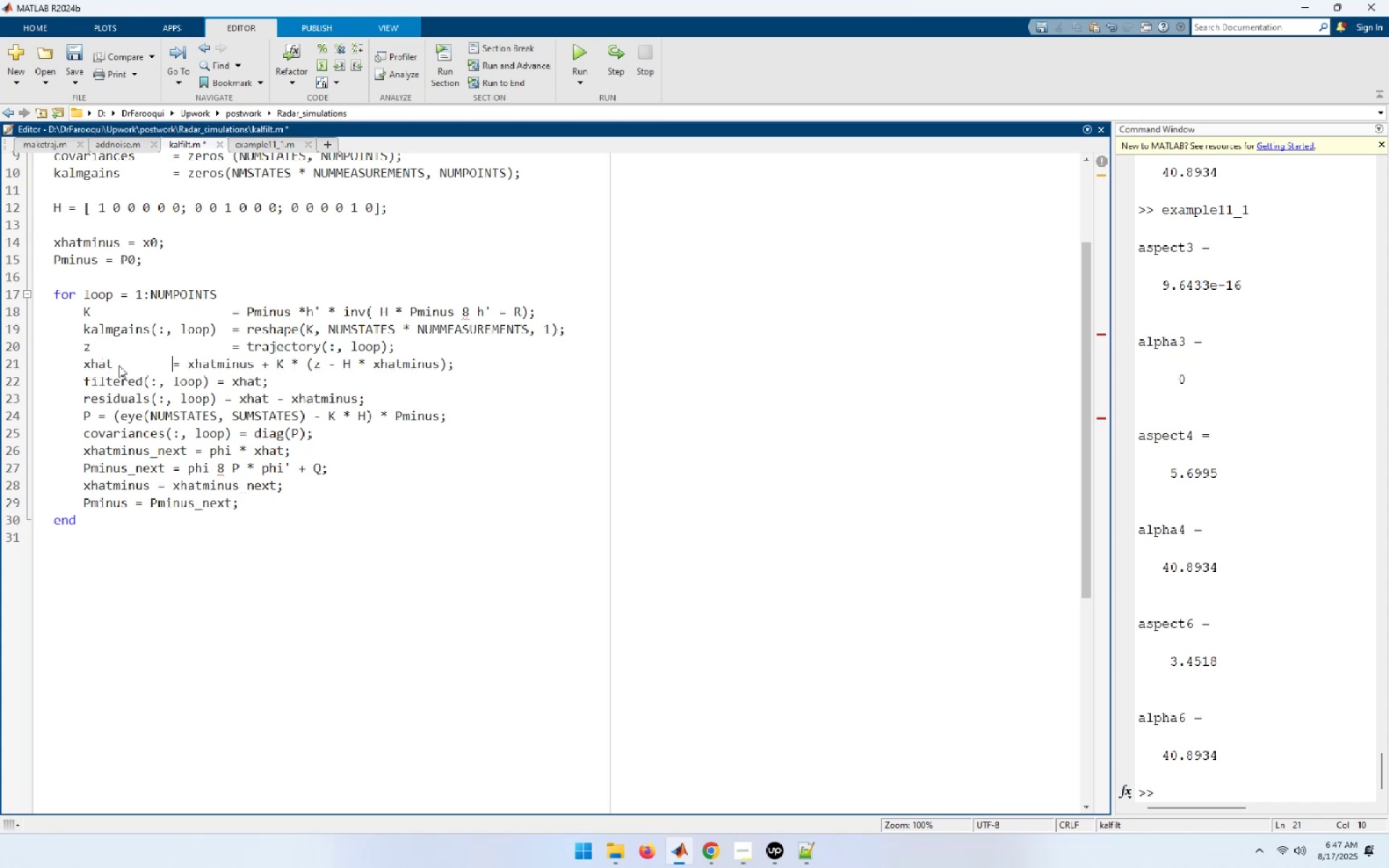 
key(Tab)
 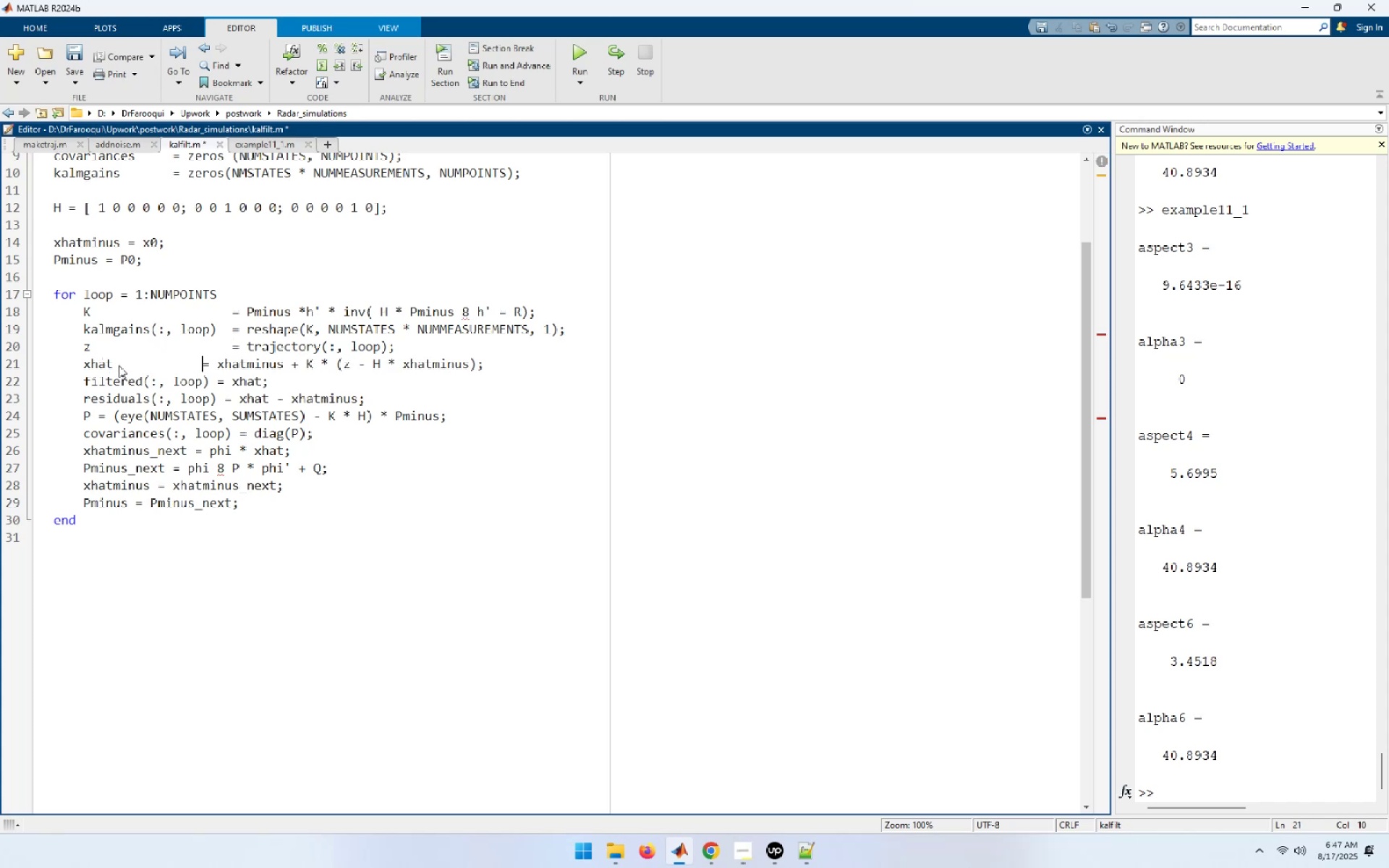 
key(Tab)
 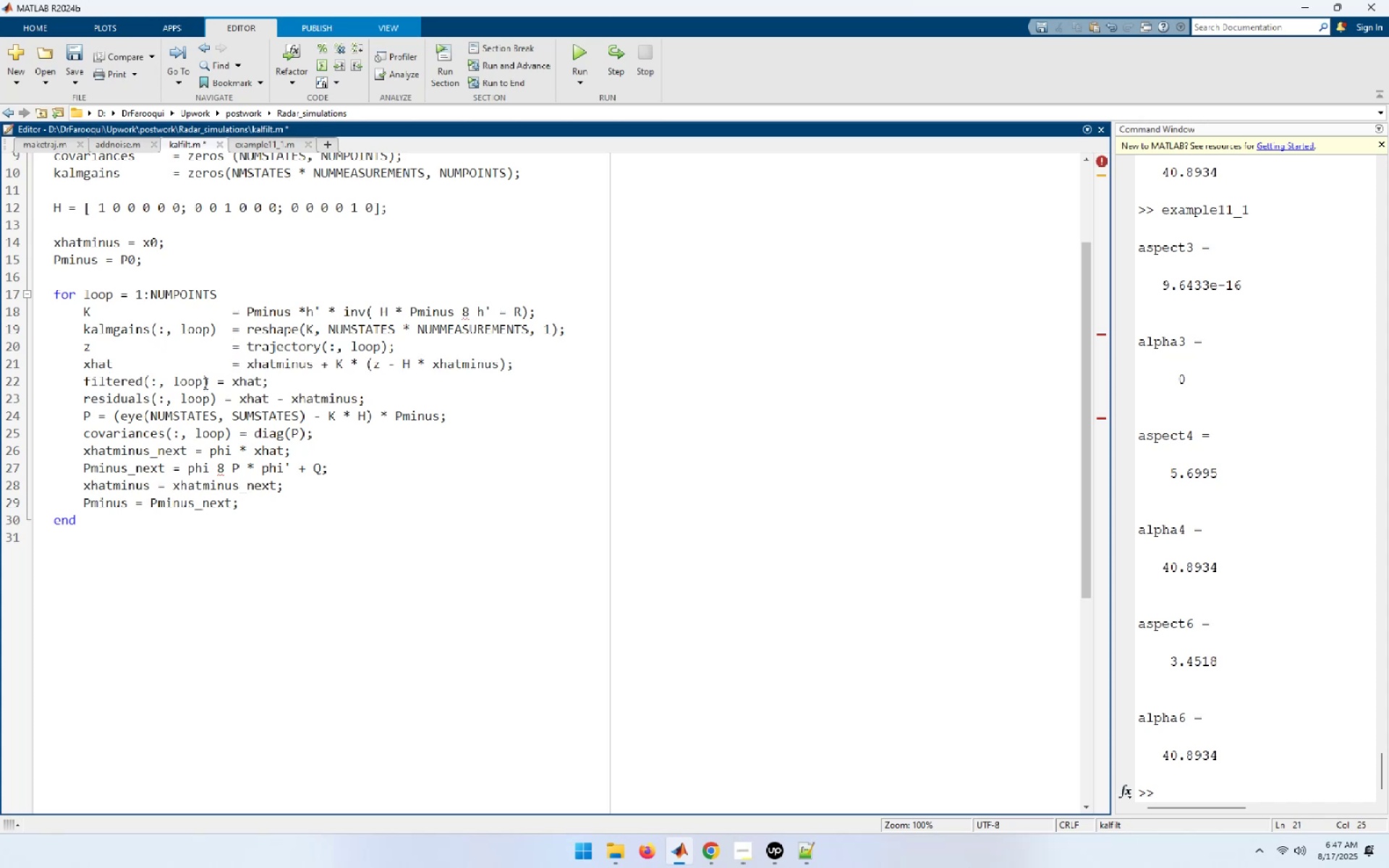 
left_click([216, 383])
 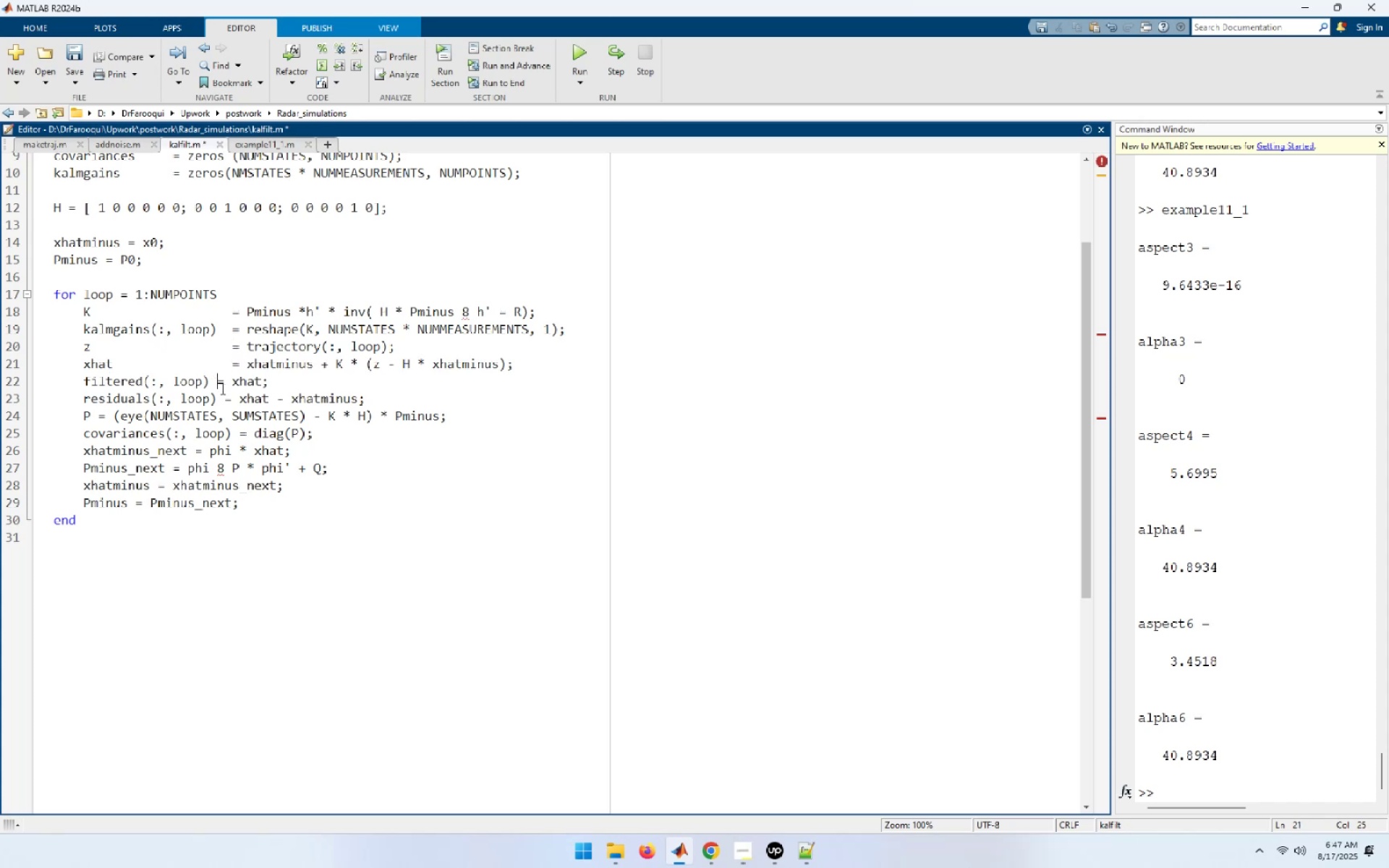 
key(Tab)
 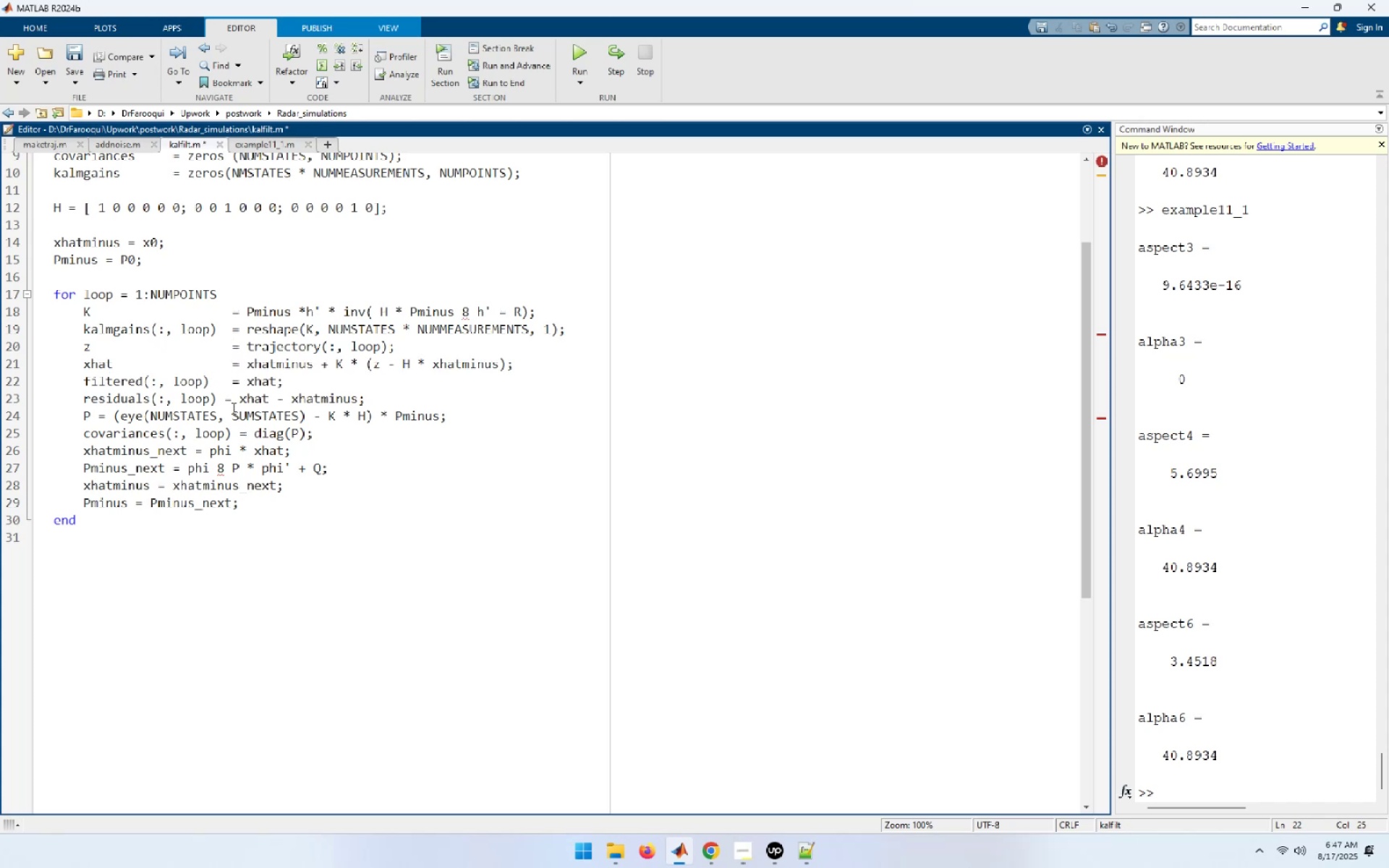 
left_click([226, 399])
 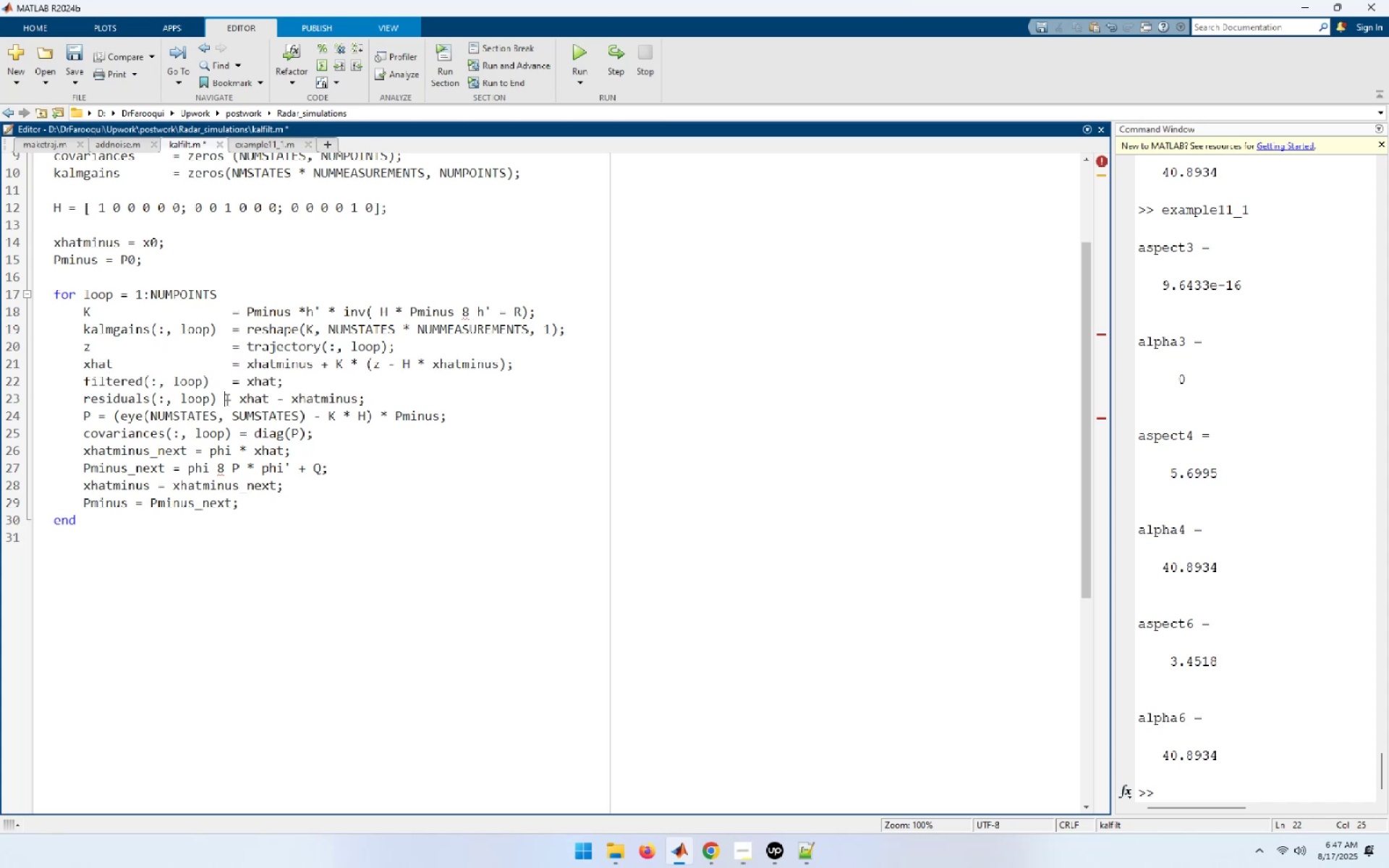 
key(Tab)
 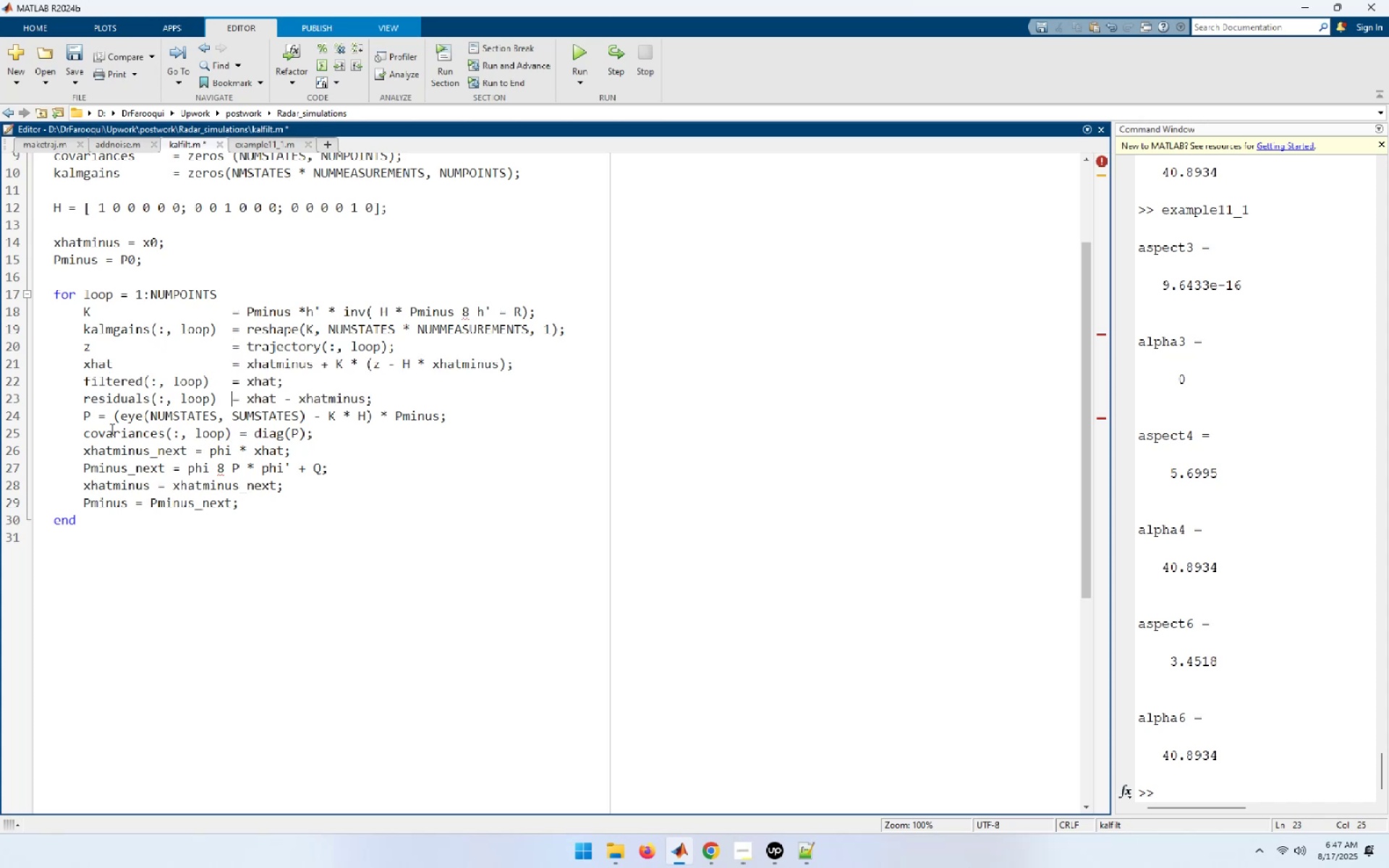 
left_click([99, 419])
 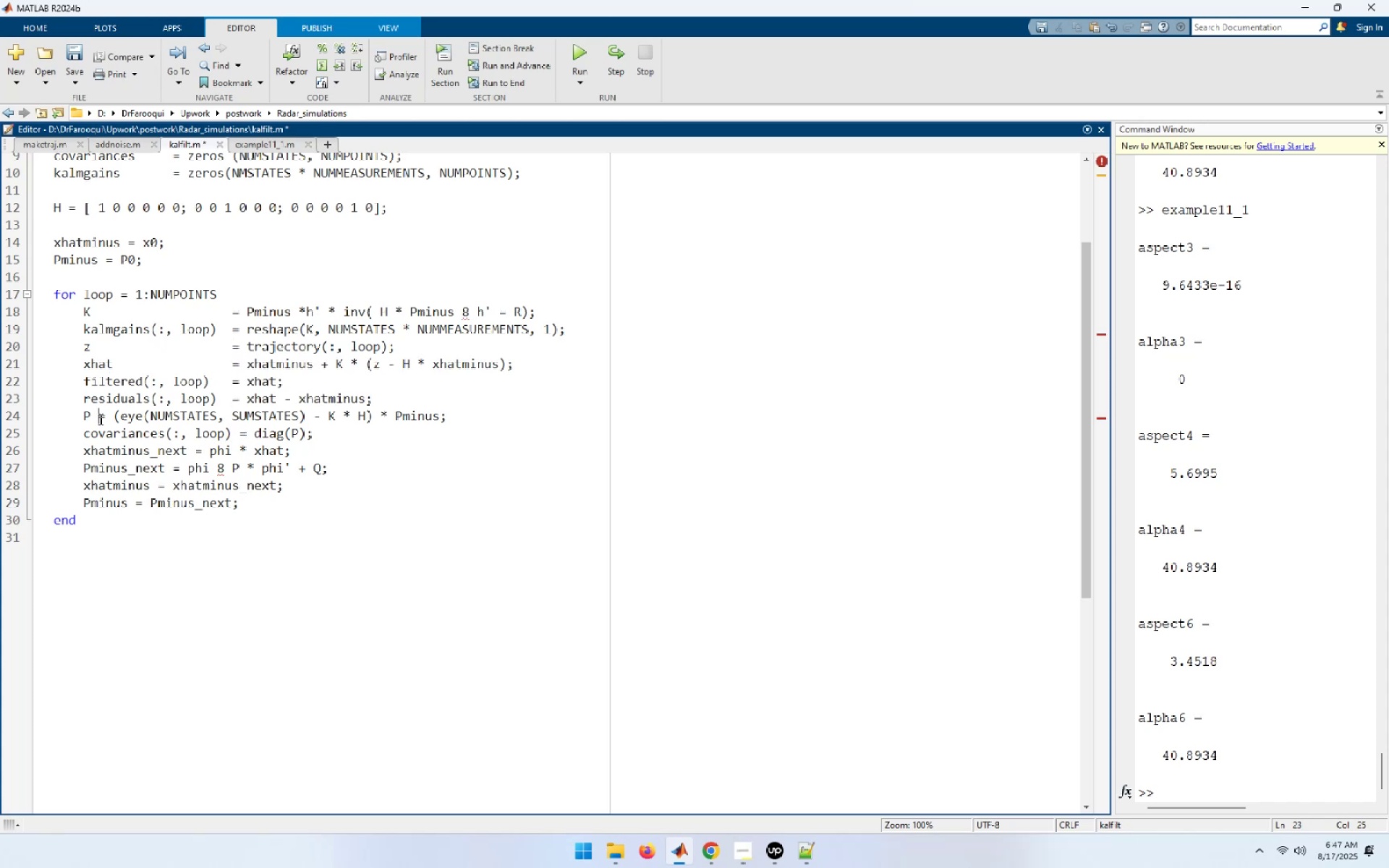 
key(Tab)
 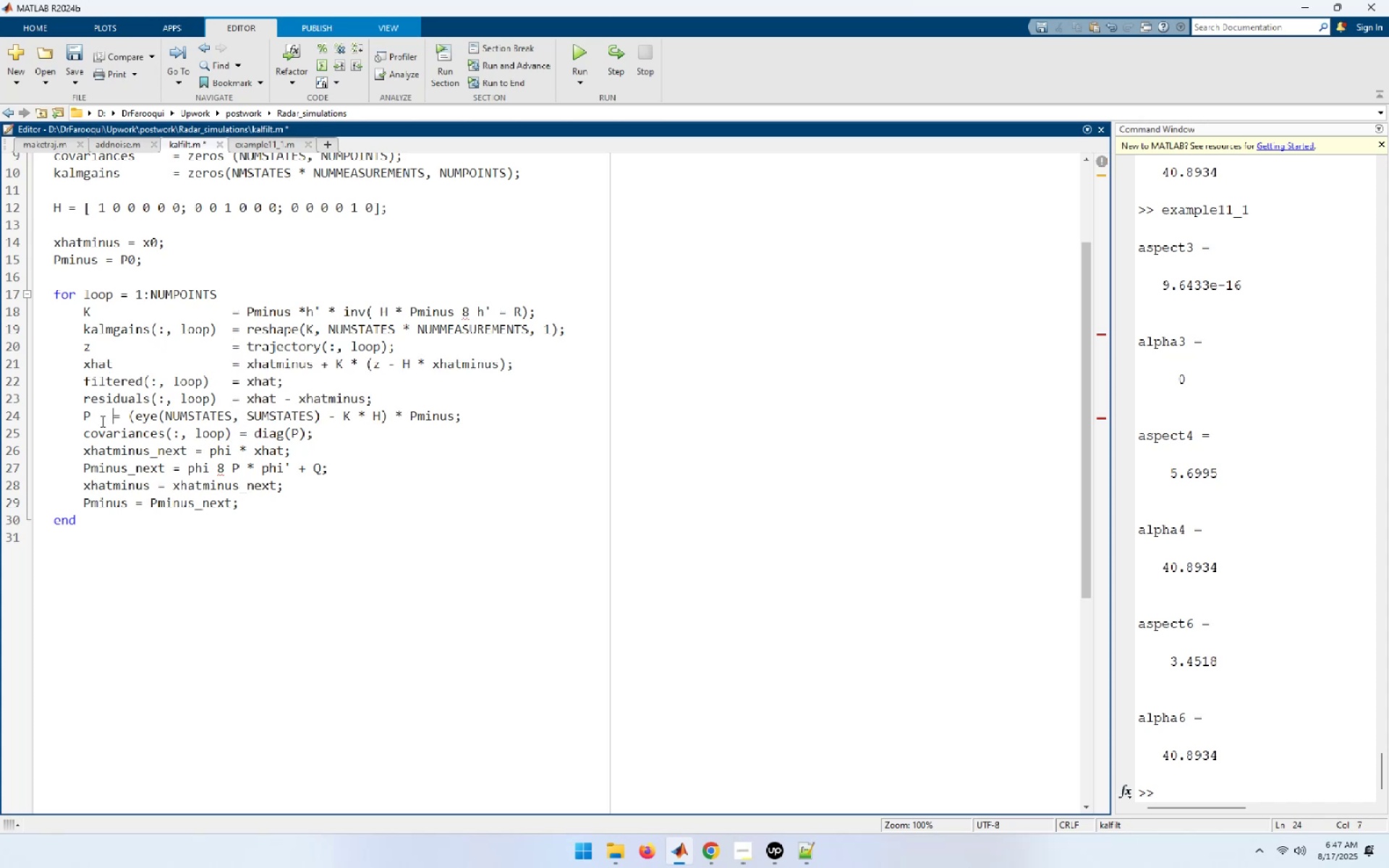 
key(Tab)
 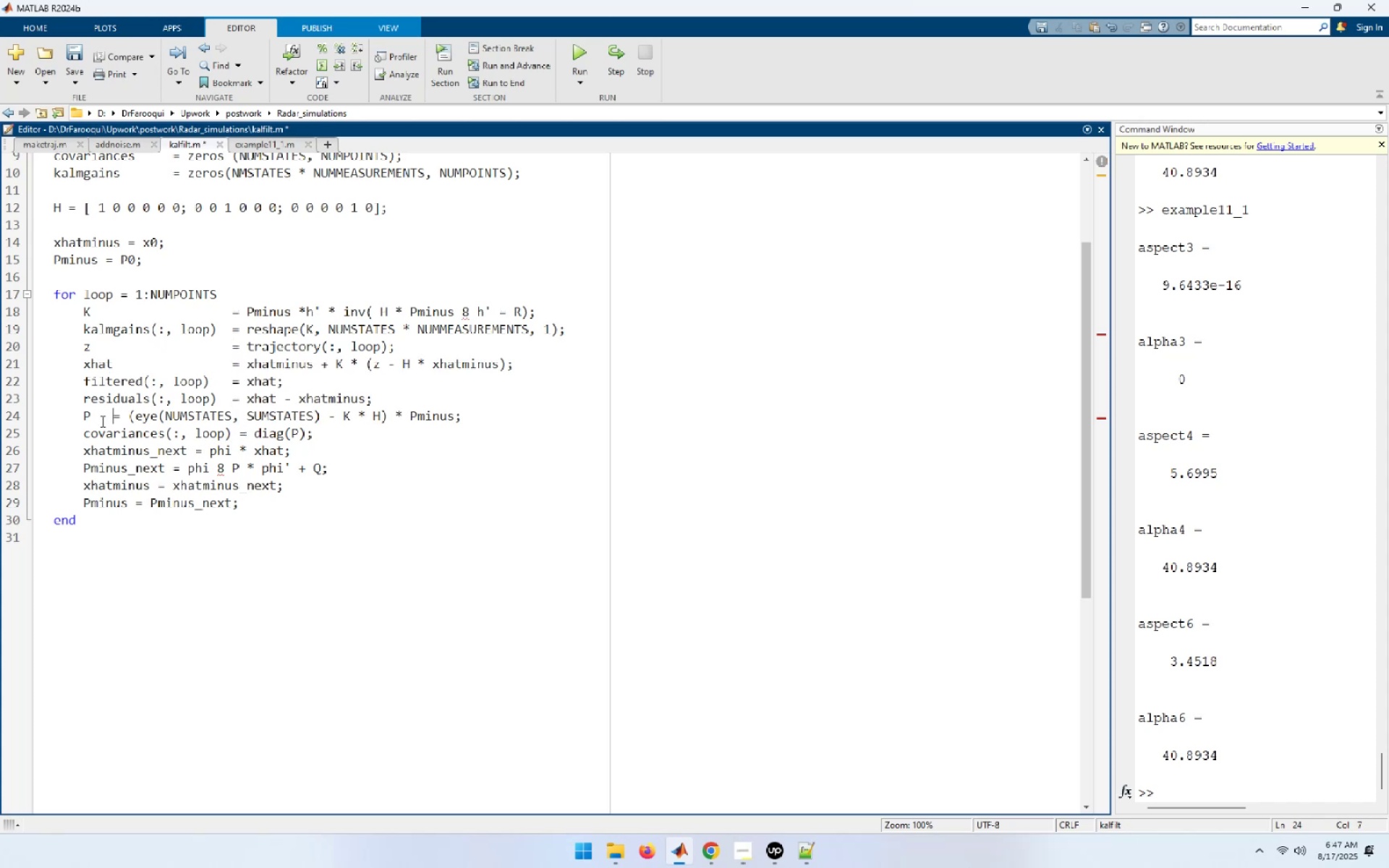 
key(Tab)
 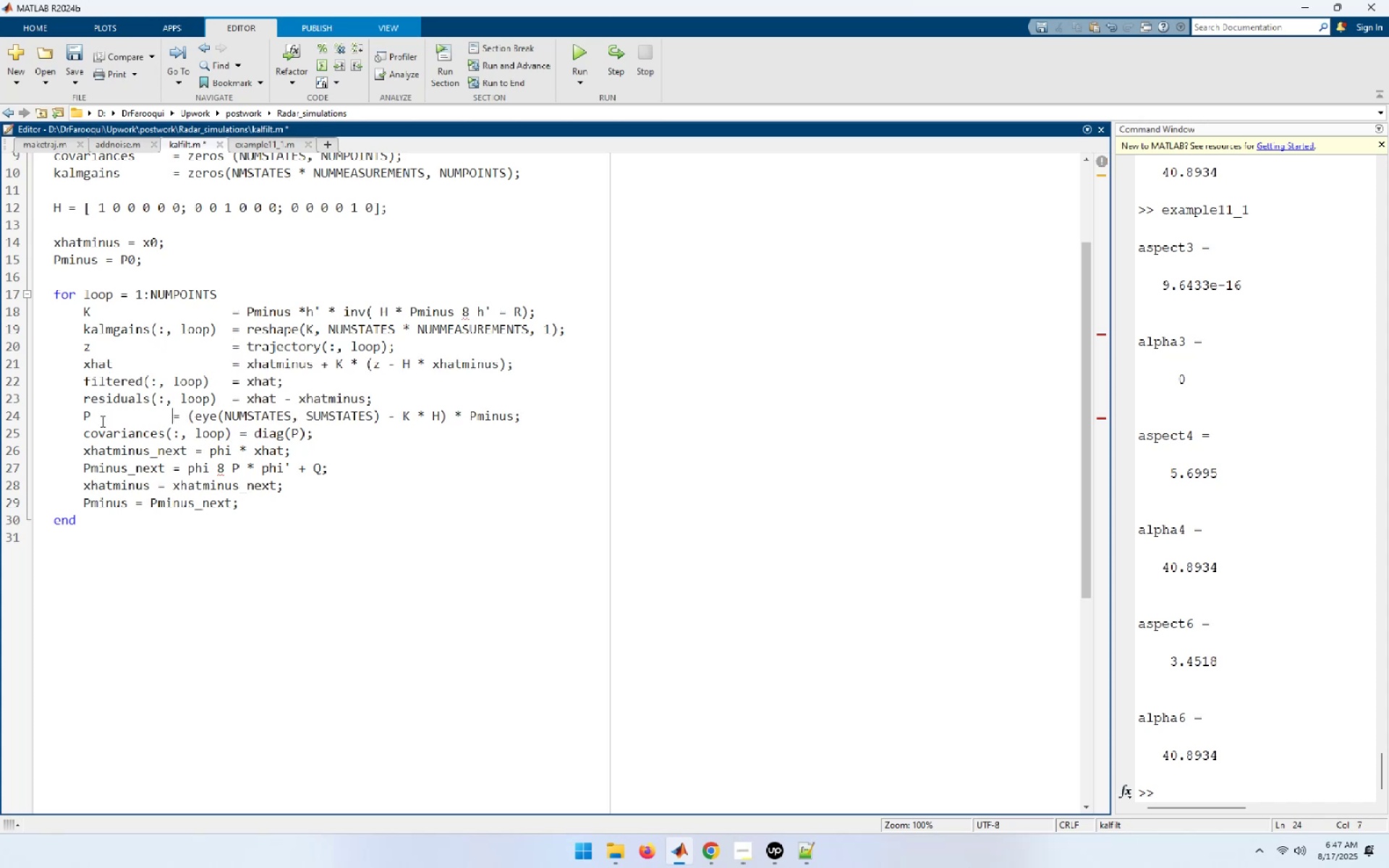 
key(Tab)
 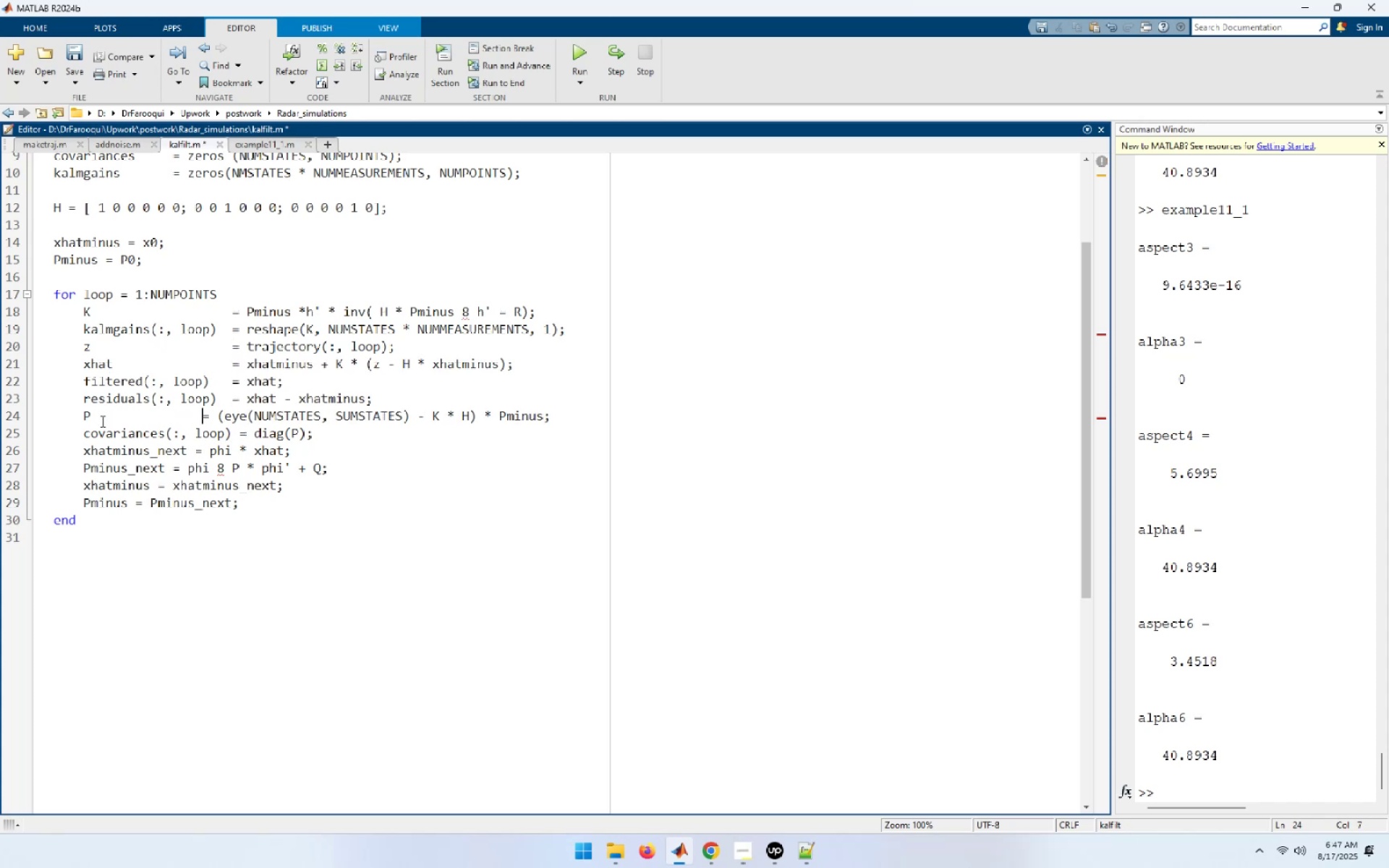 
key(Tab)
 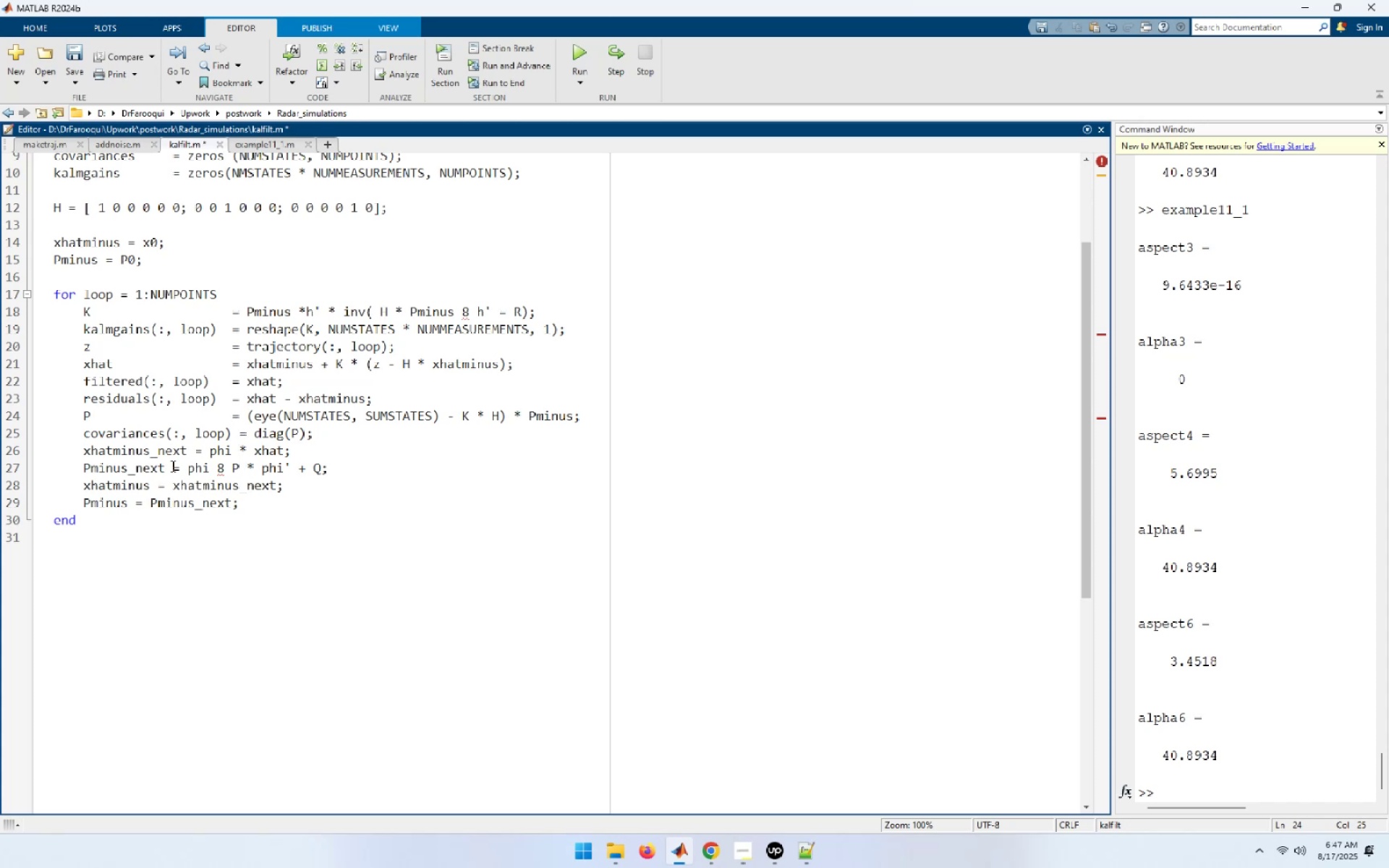 
left_click([196, 451])
 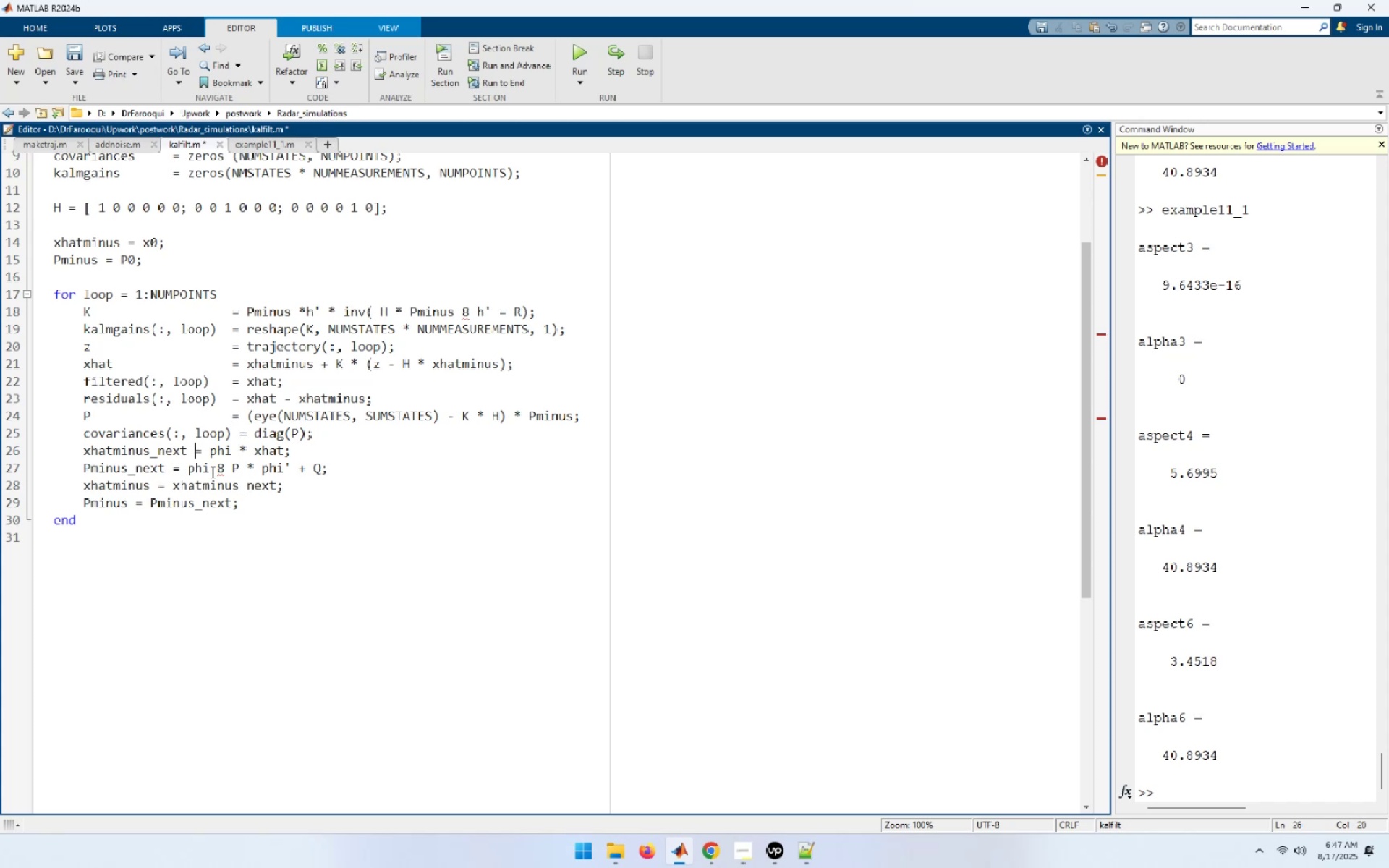 
key(Tab)
 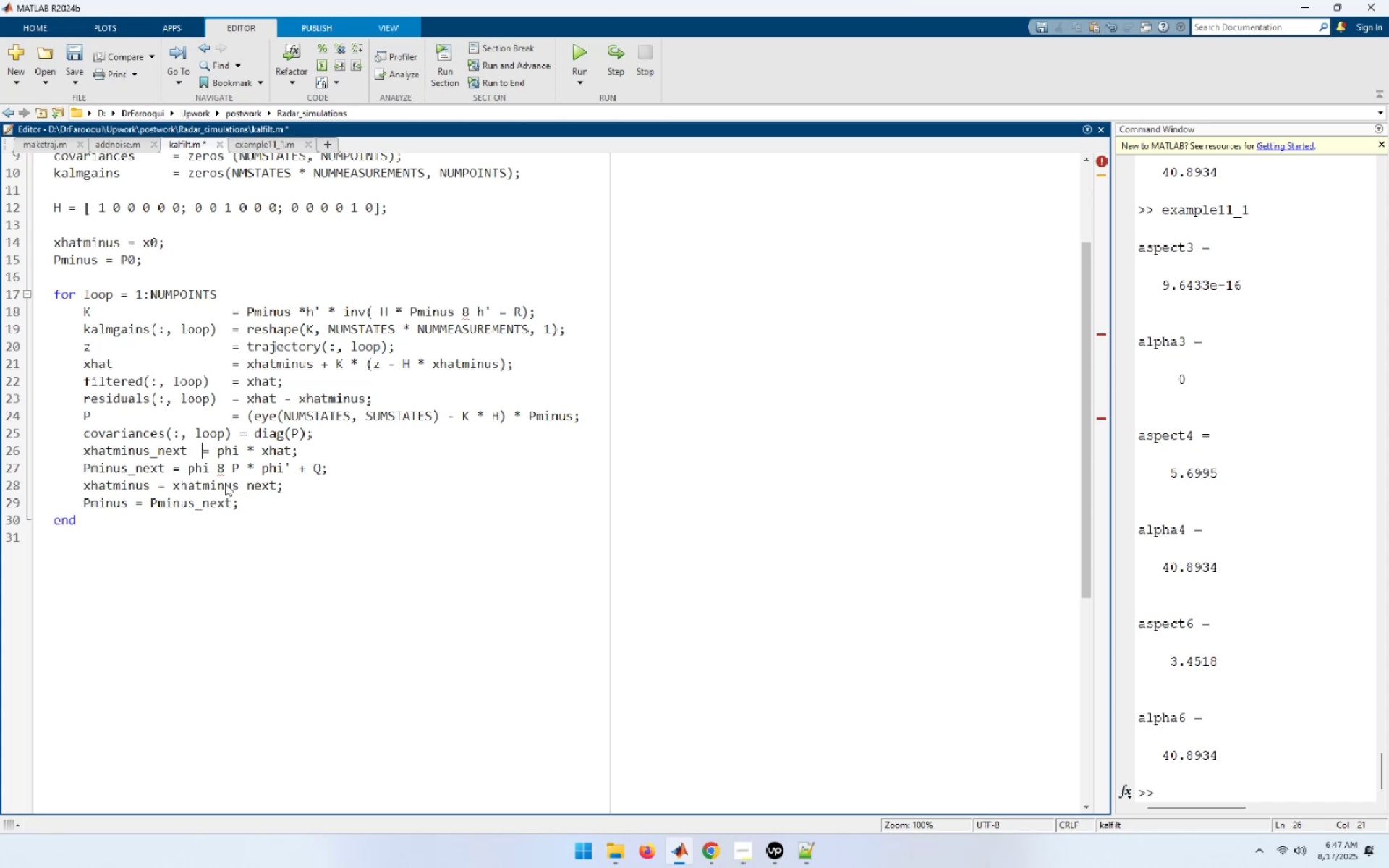 
key(Tab)
 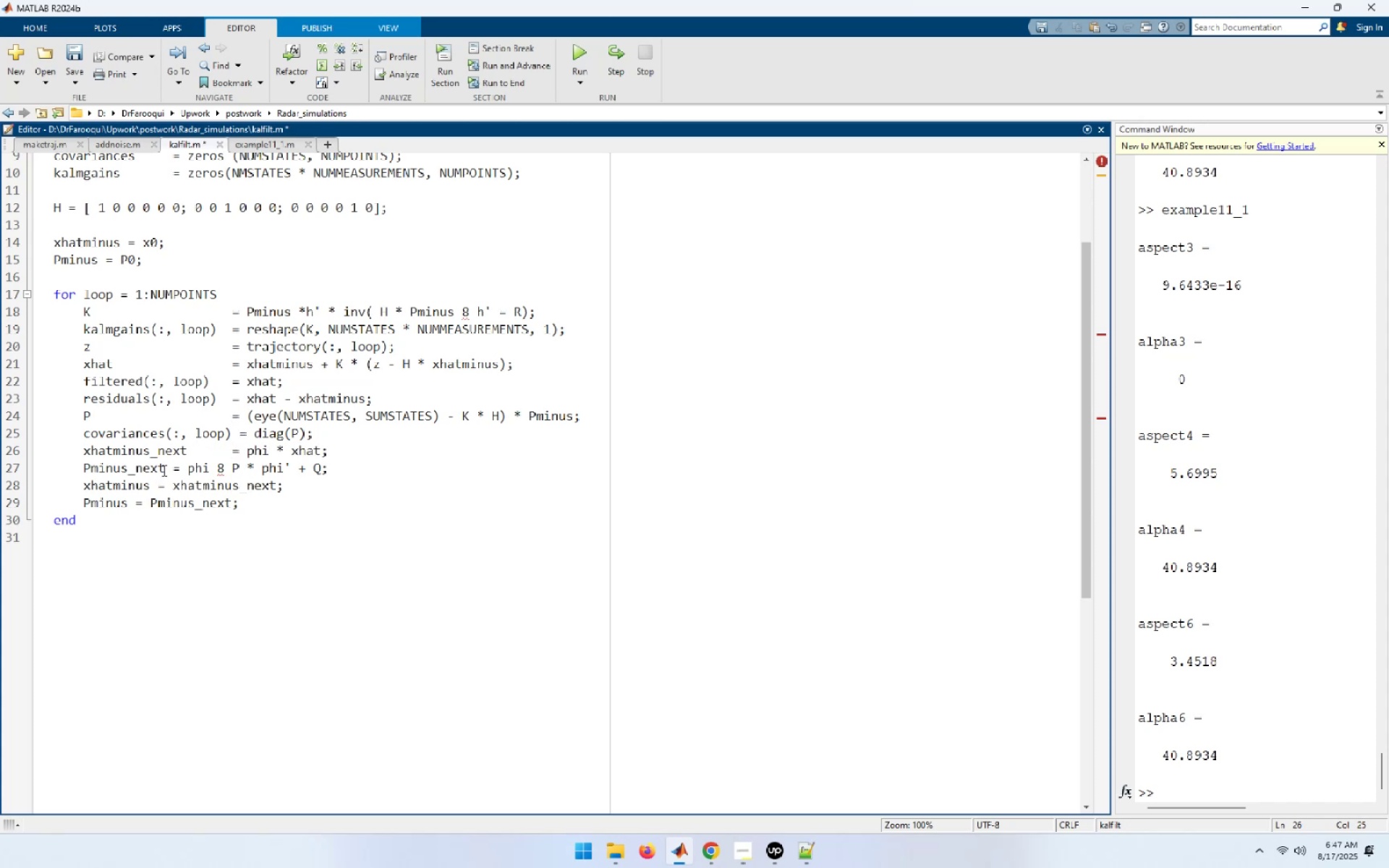 
left_click([174, 469])
 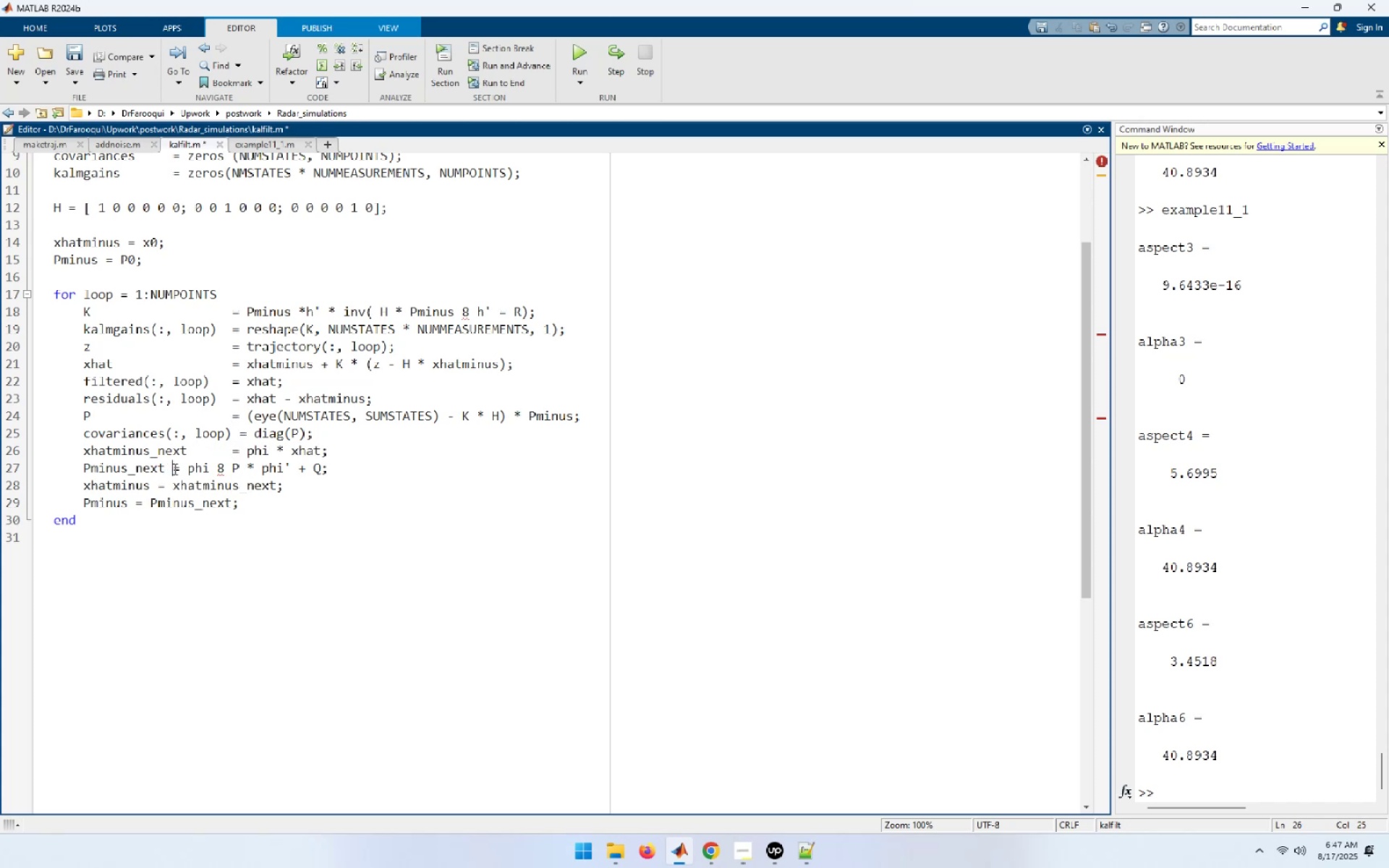 
key(Tab)
 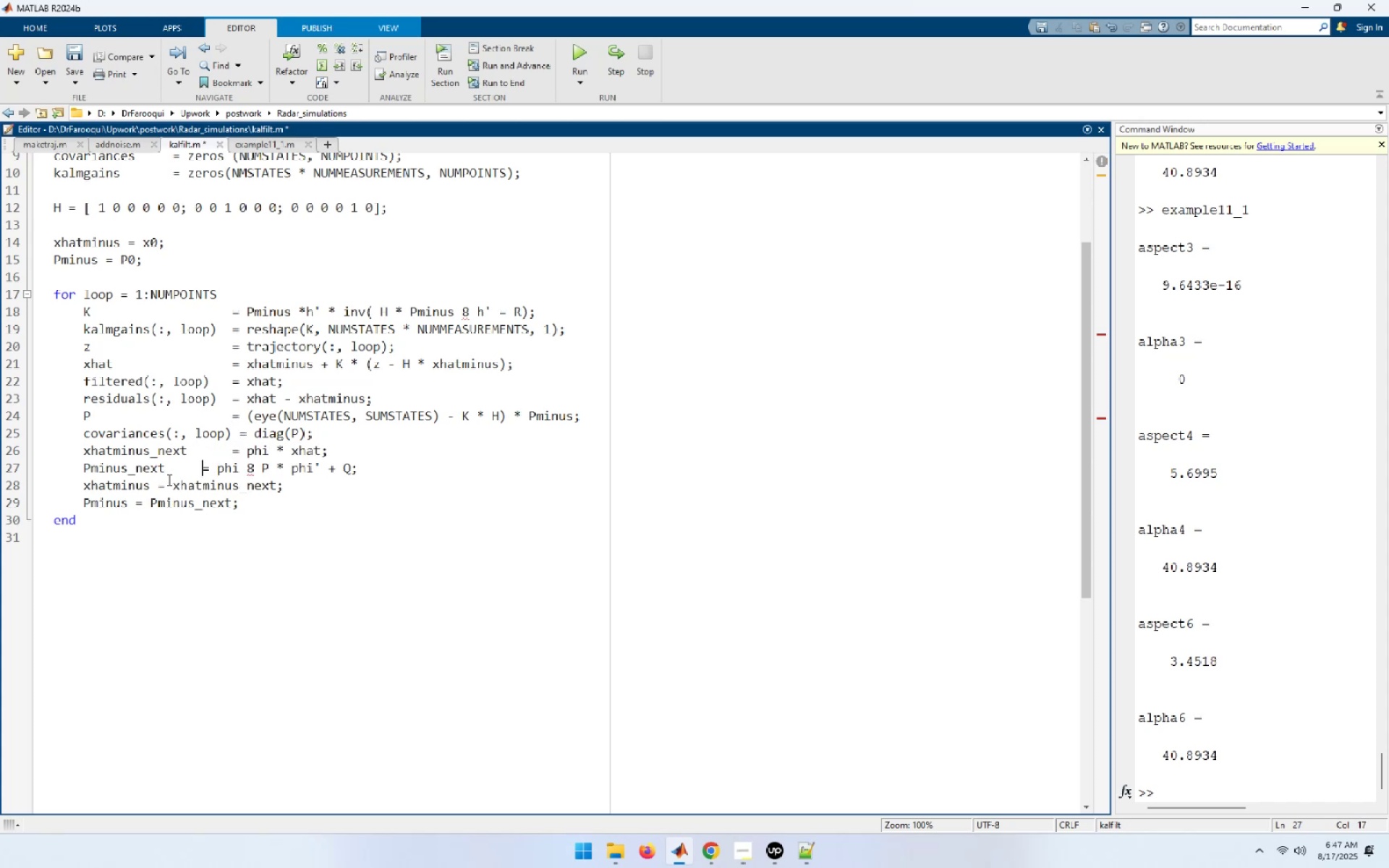 
key(Tab)
 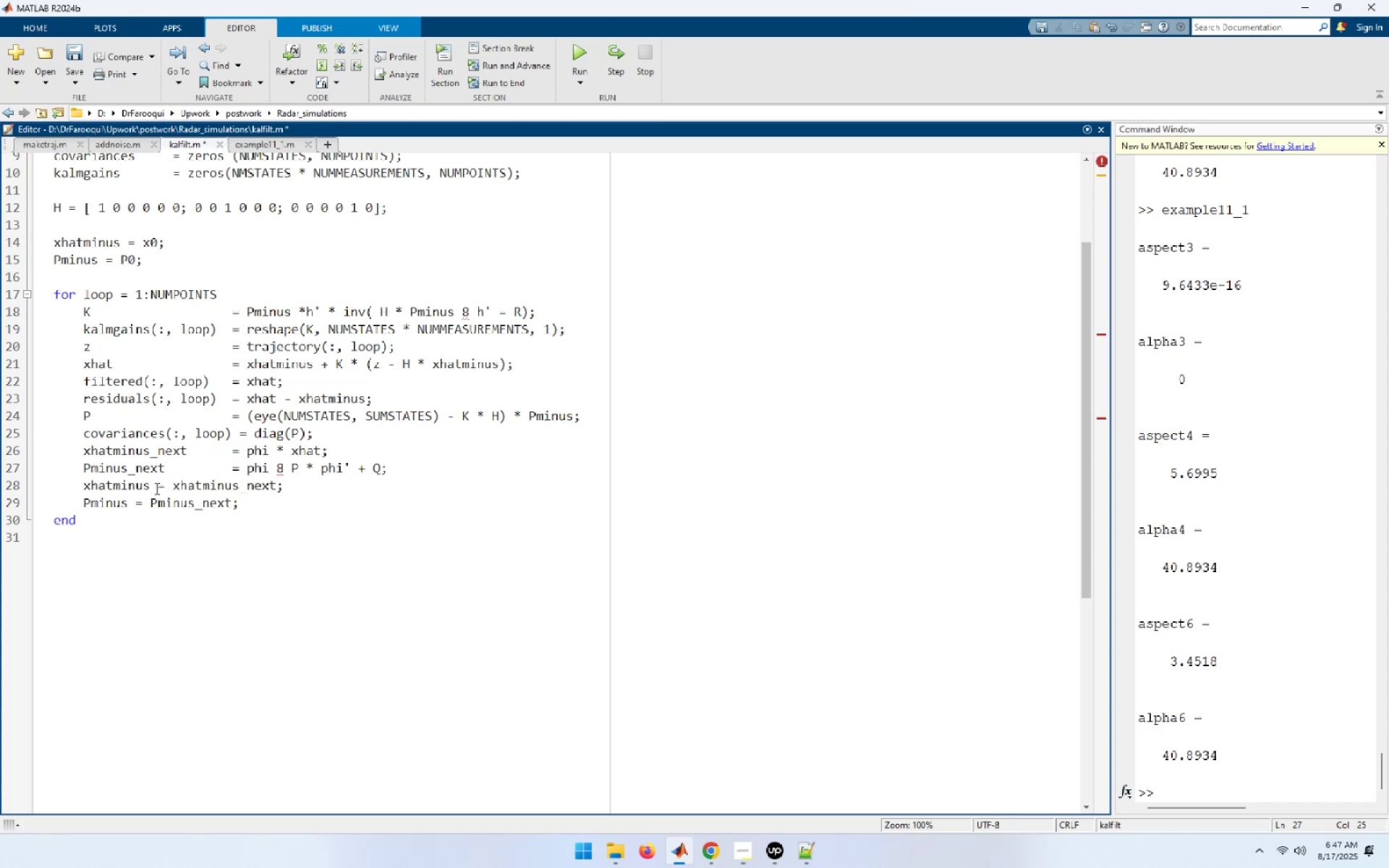 
left_click([158, 488])
 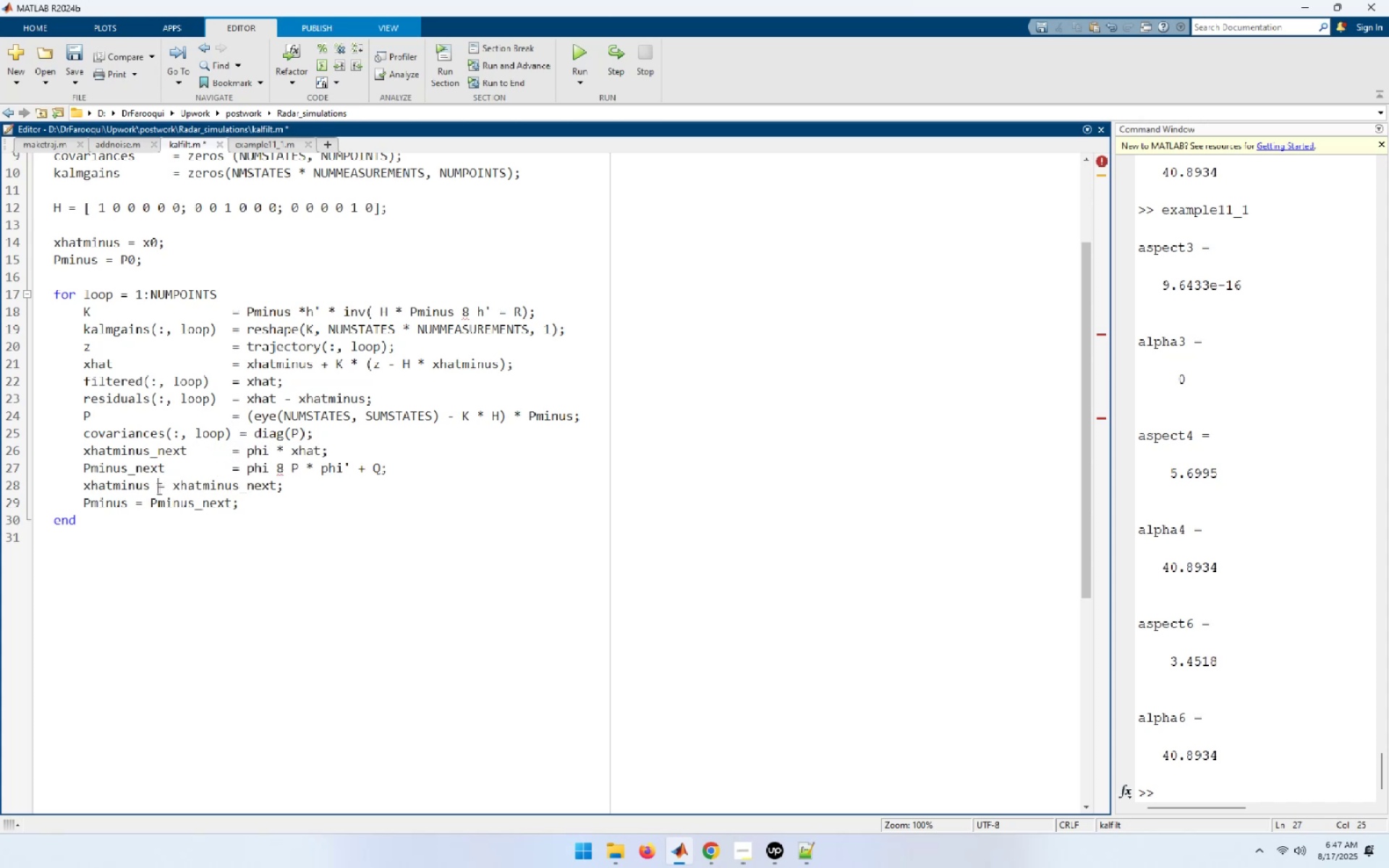 
key(Tab)
 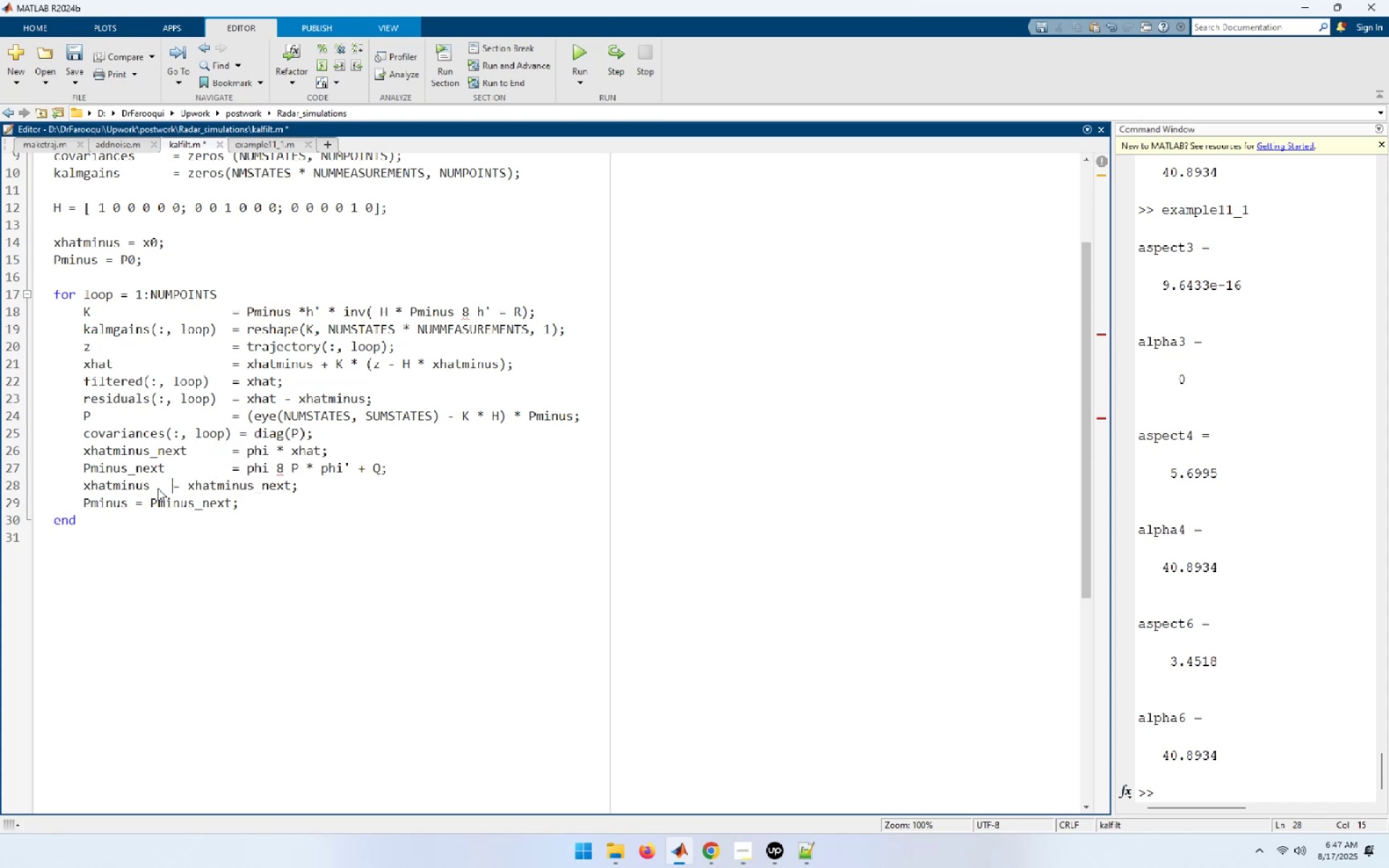 
key(Tab)
 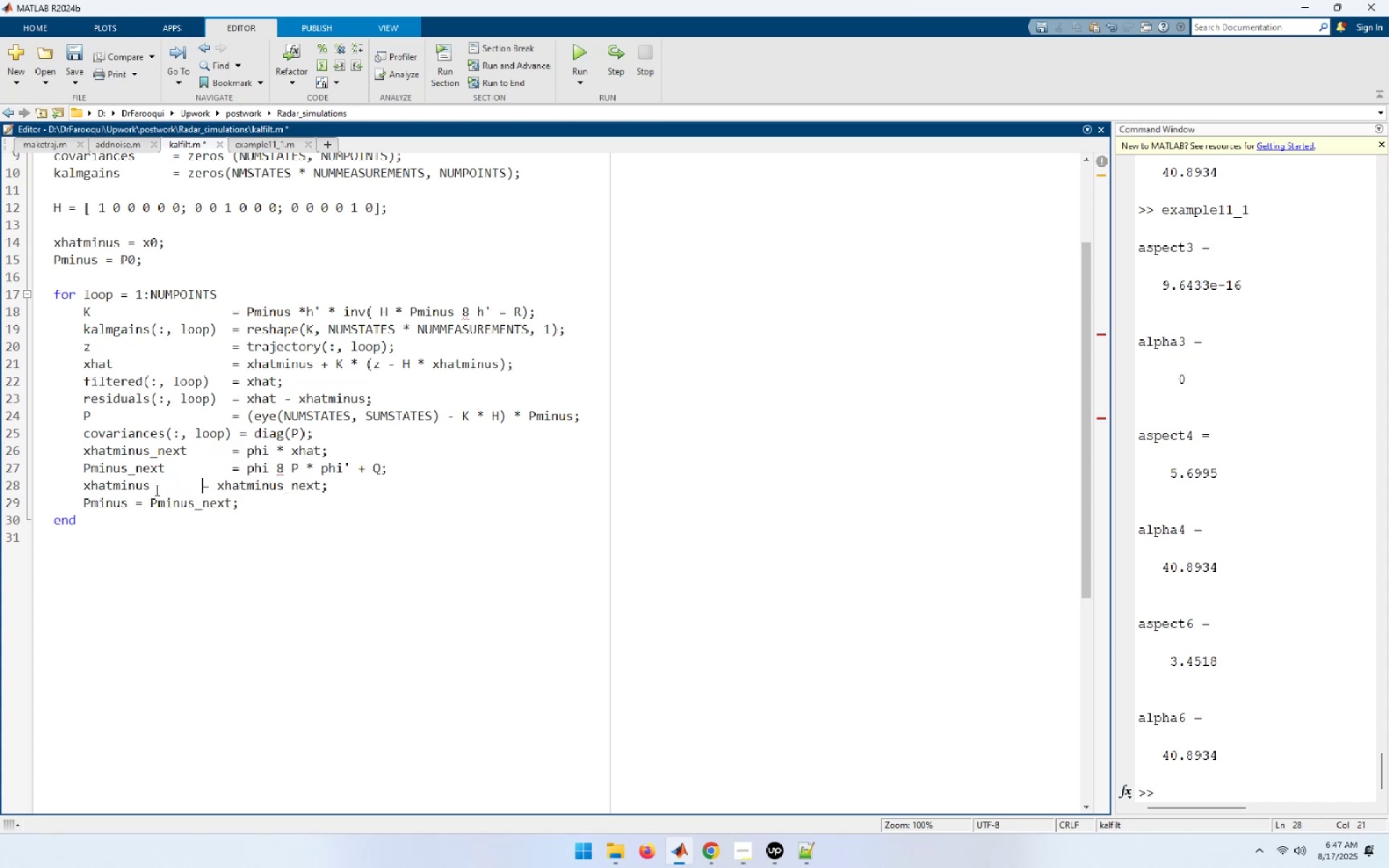 
key(Tab)
 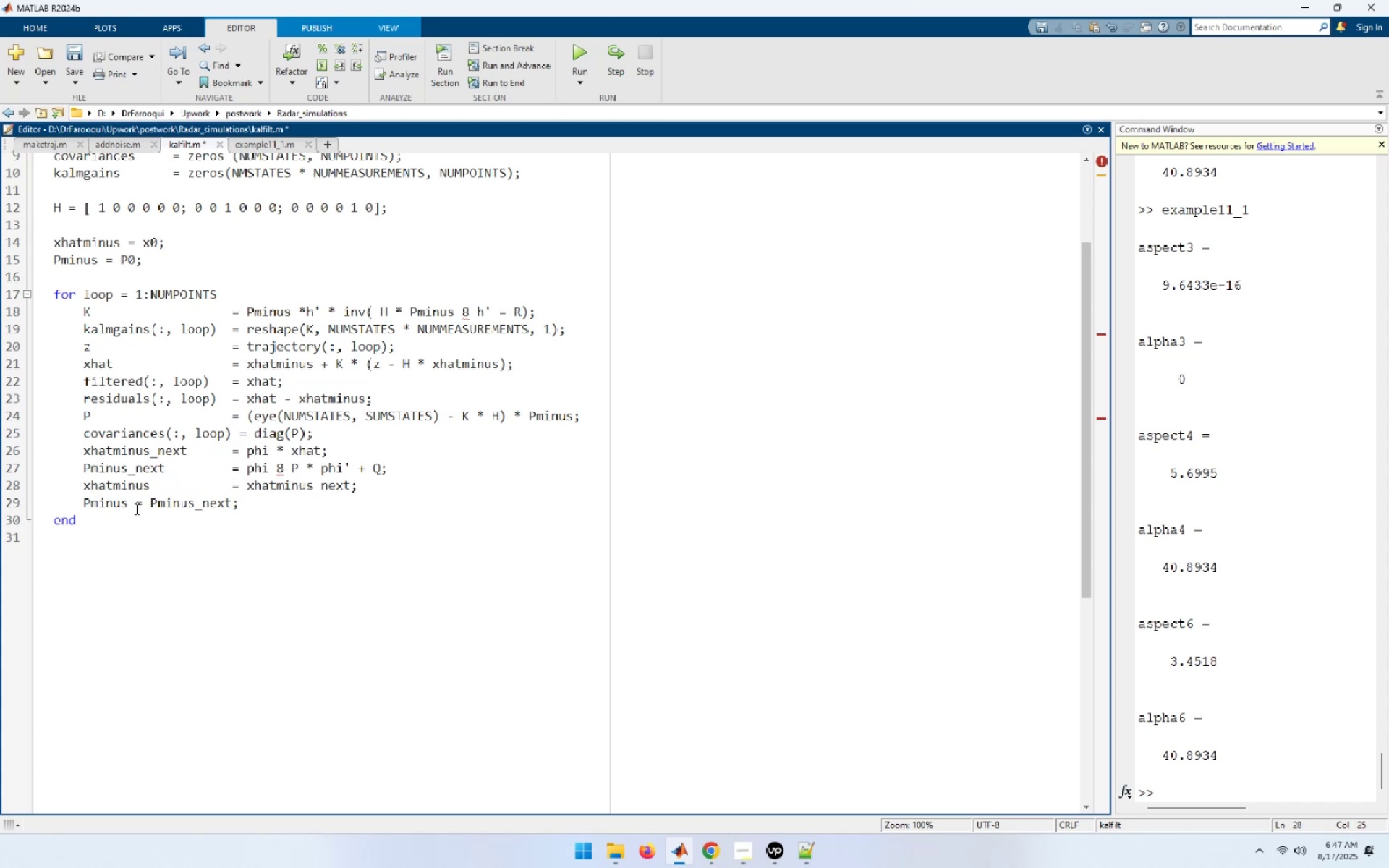 
left_click([137, 507])
 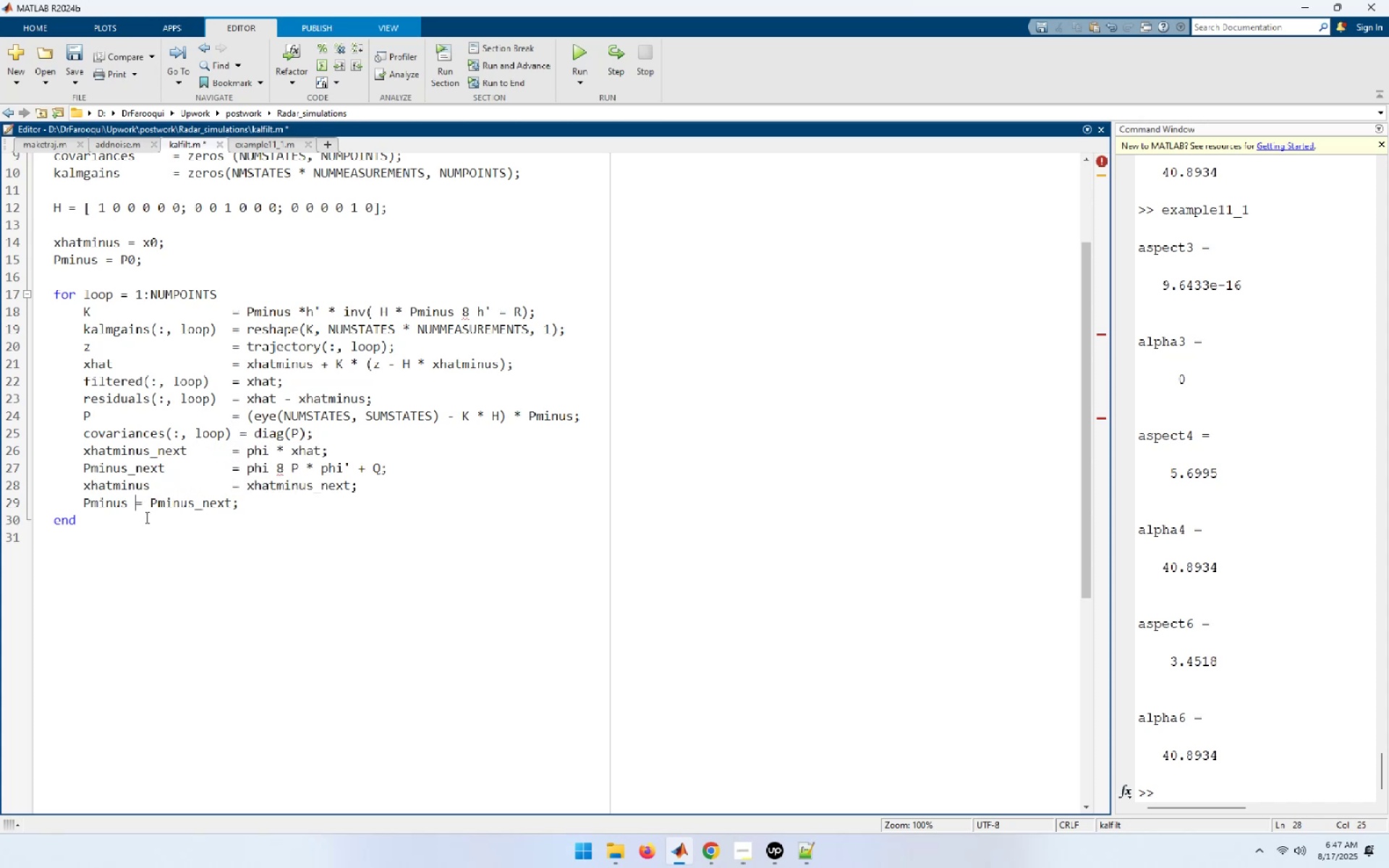 
key(Tab)
 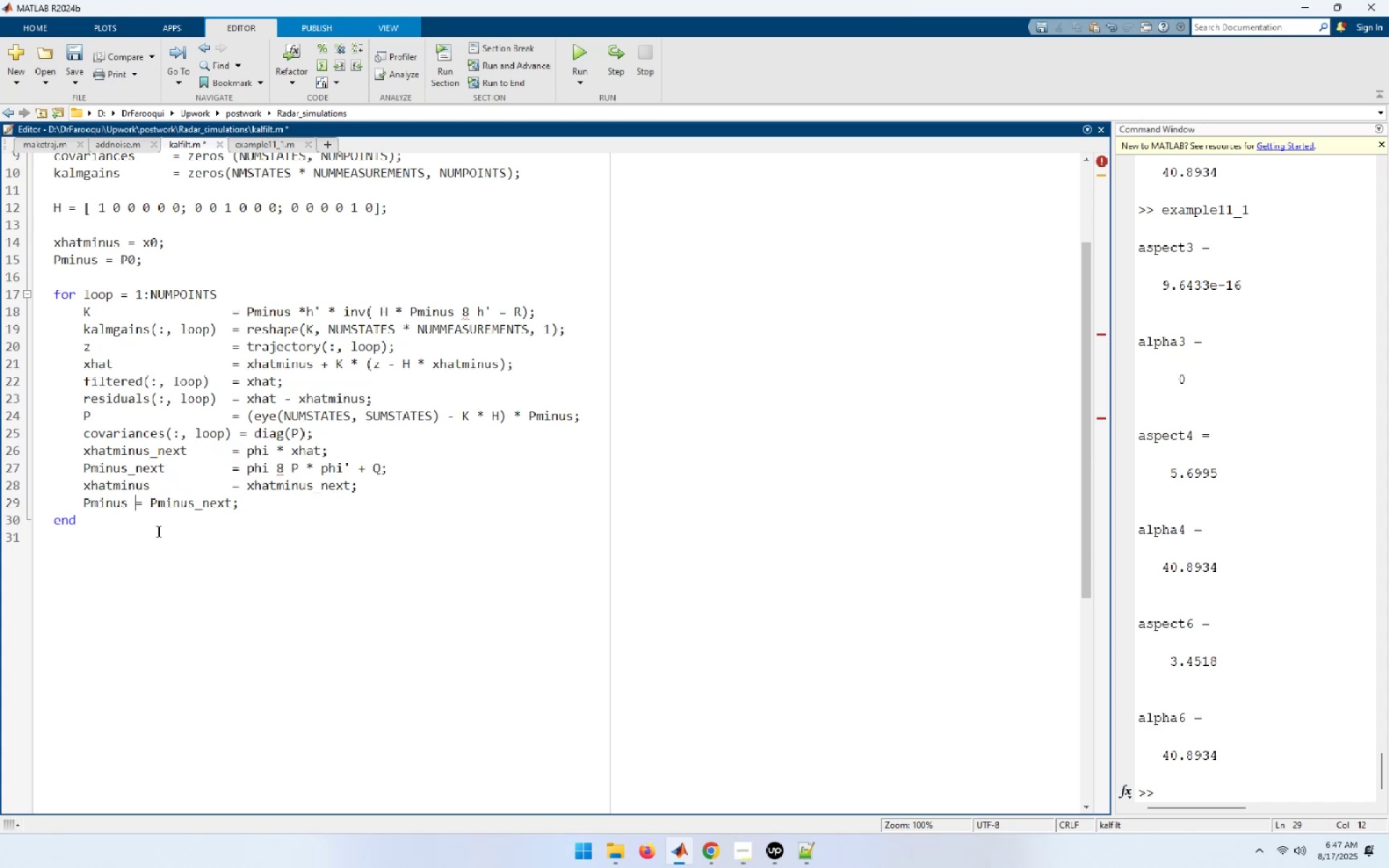 
key(Tab)
 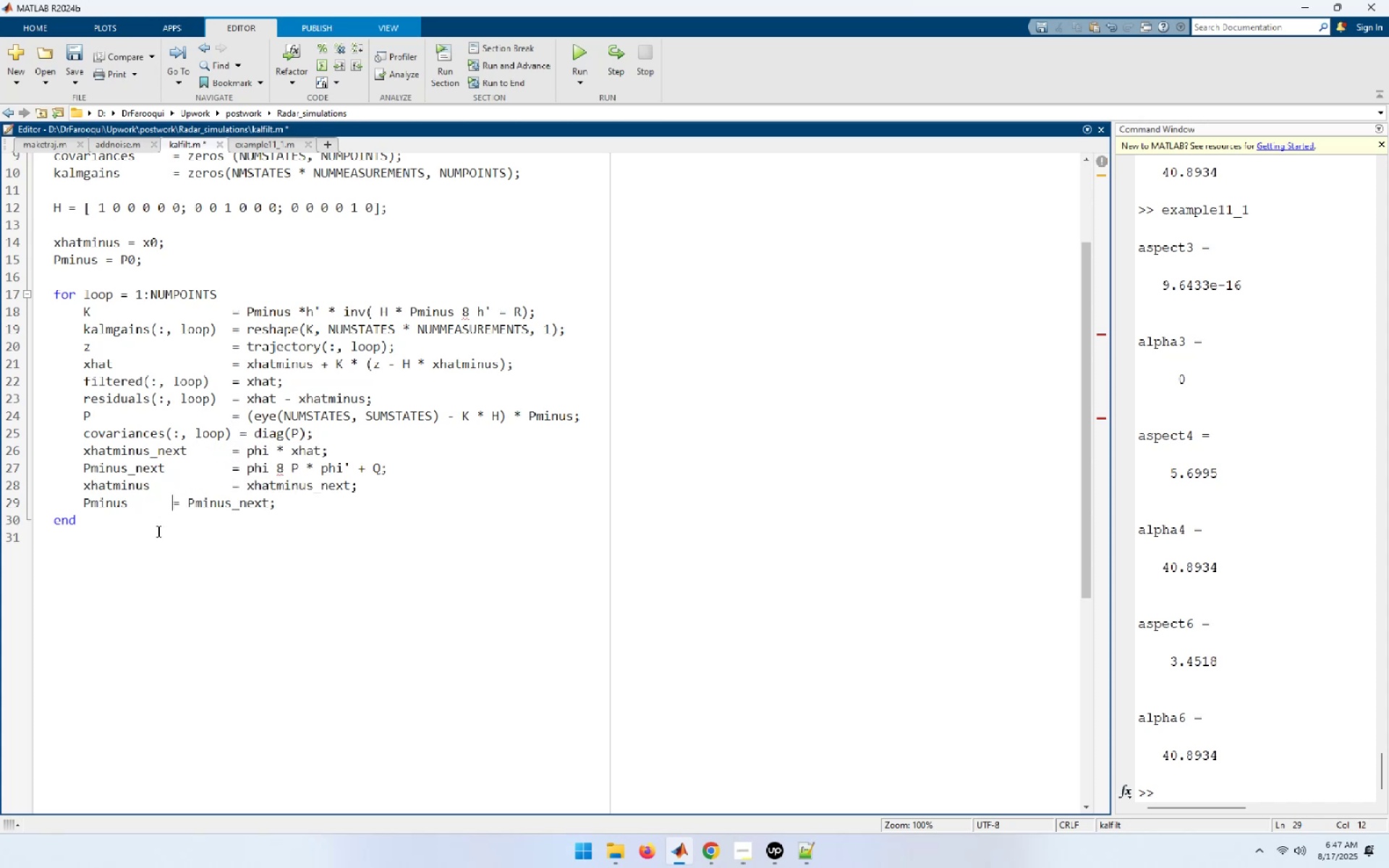 
key(Tab)
 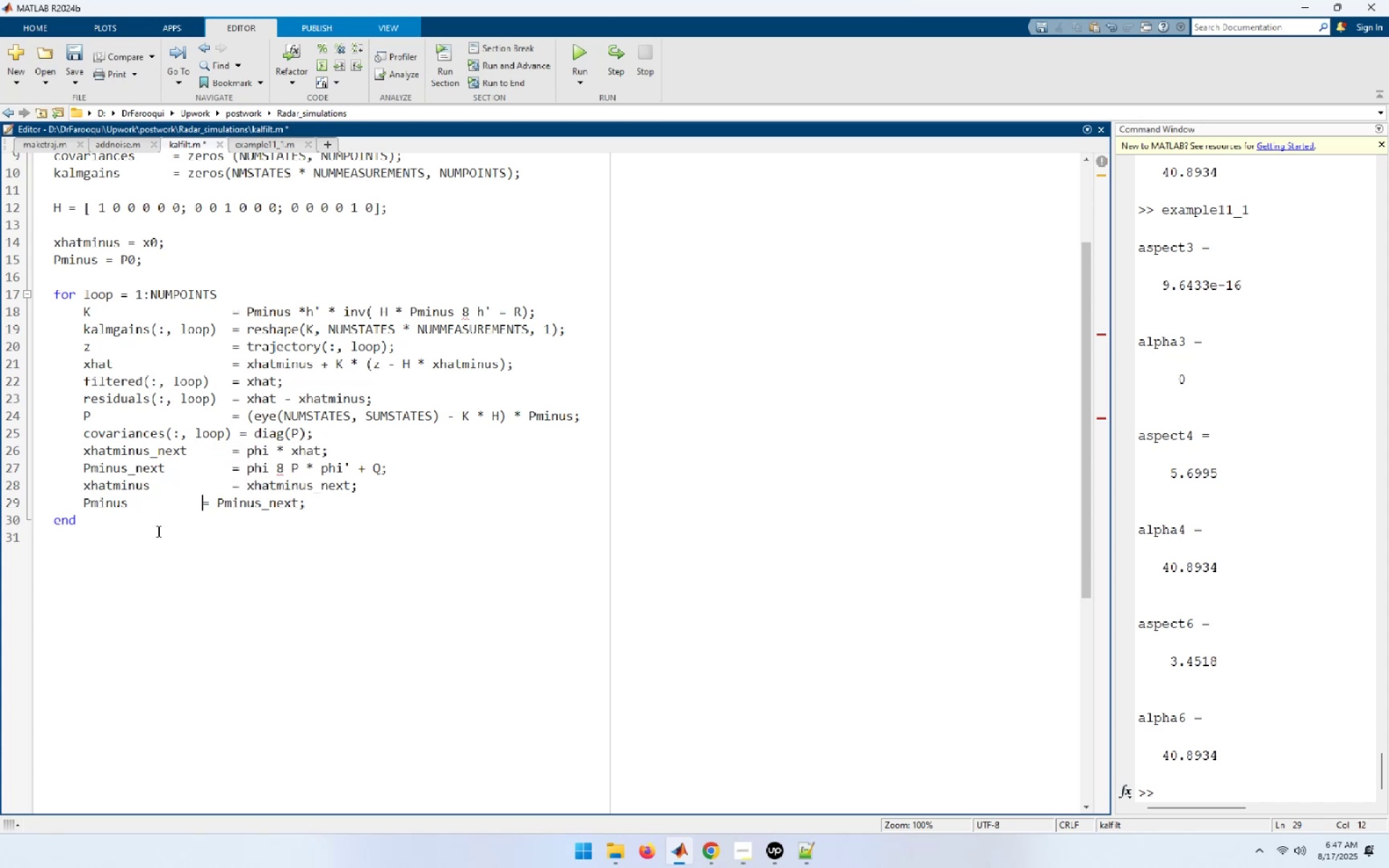 
key(Tab)
 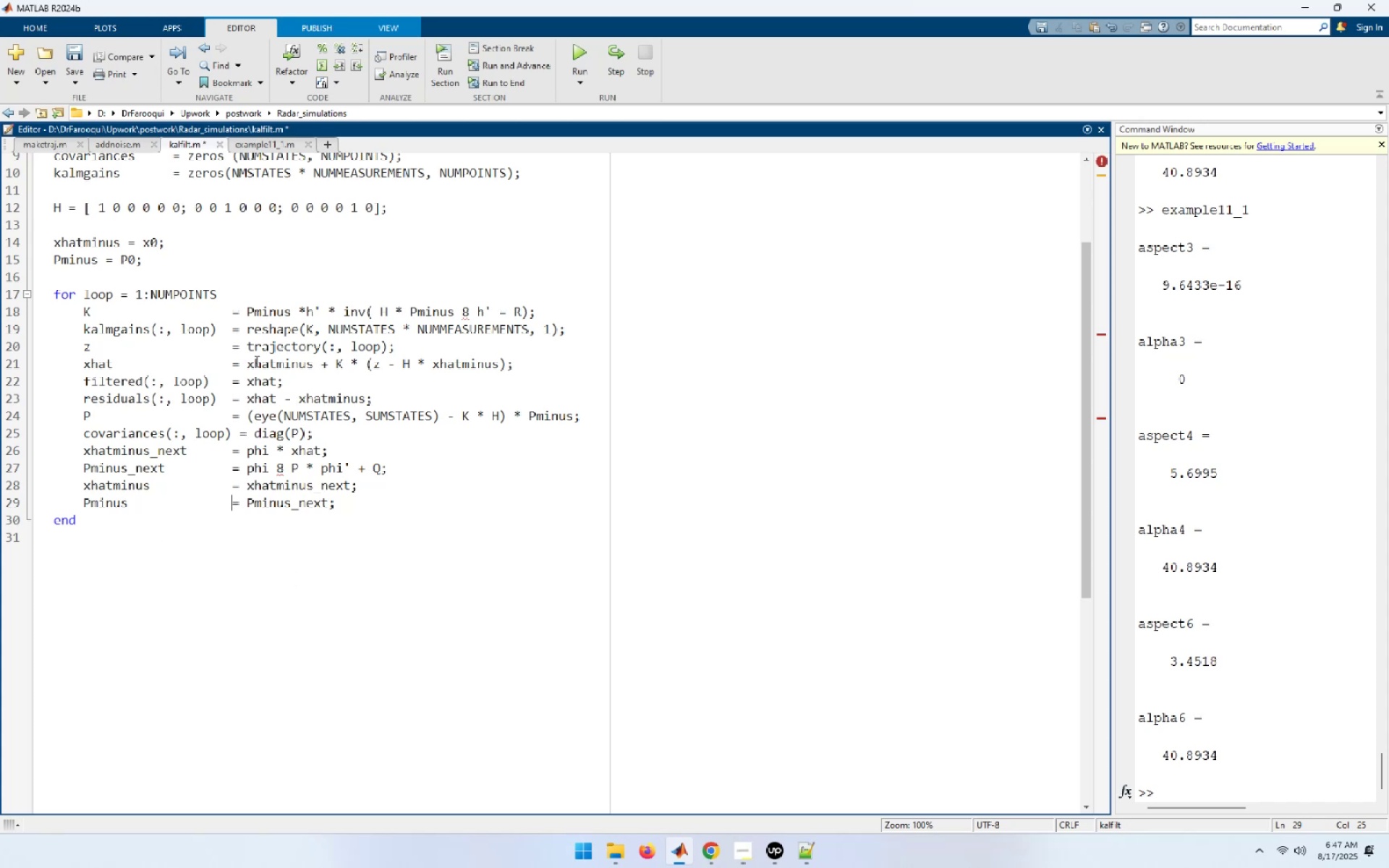 
scroll: coordinate [187, 343], scroll_direction: up, amount: 9.0
 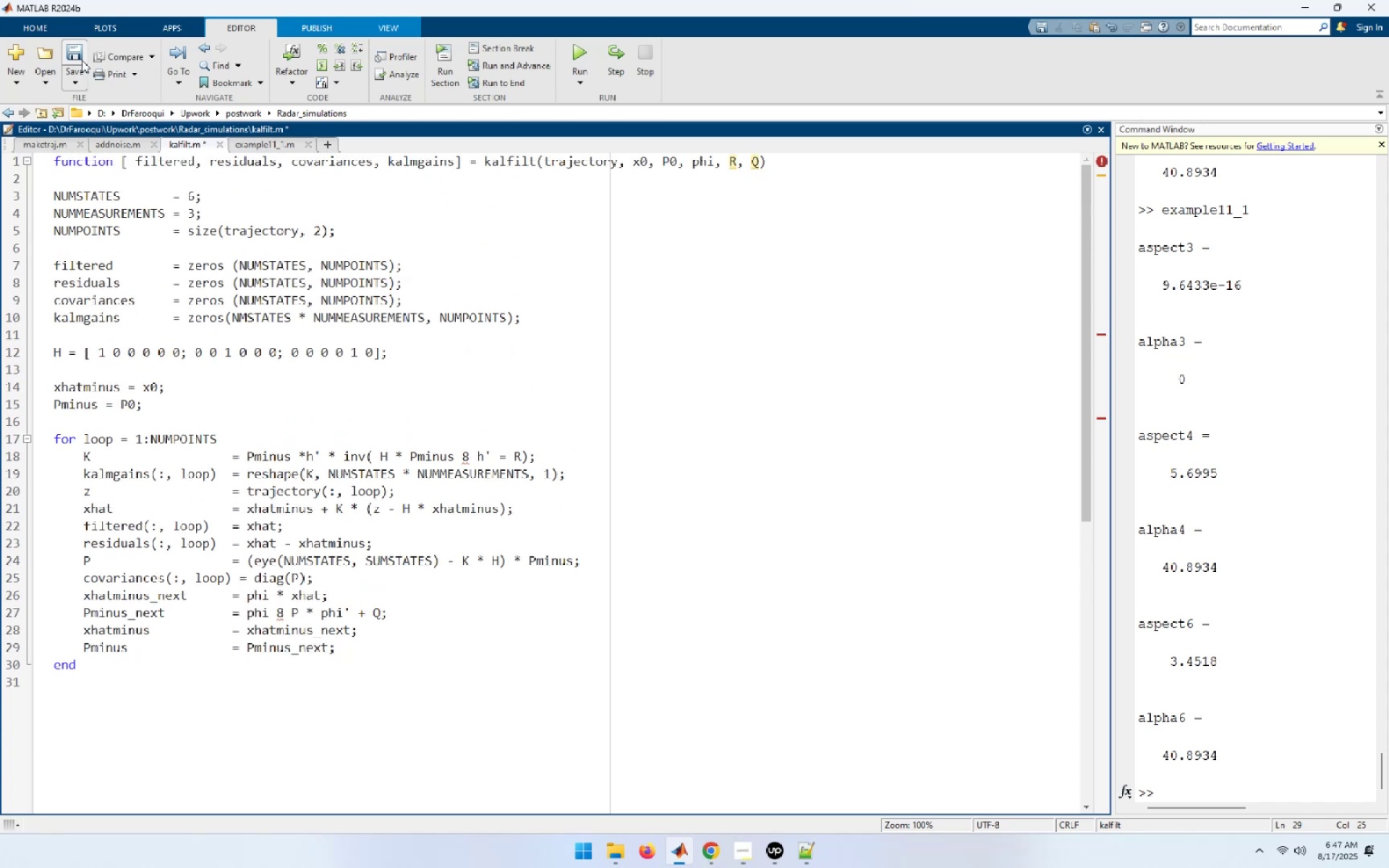 
left_click([73, 51])
 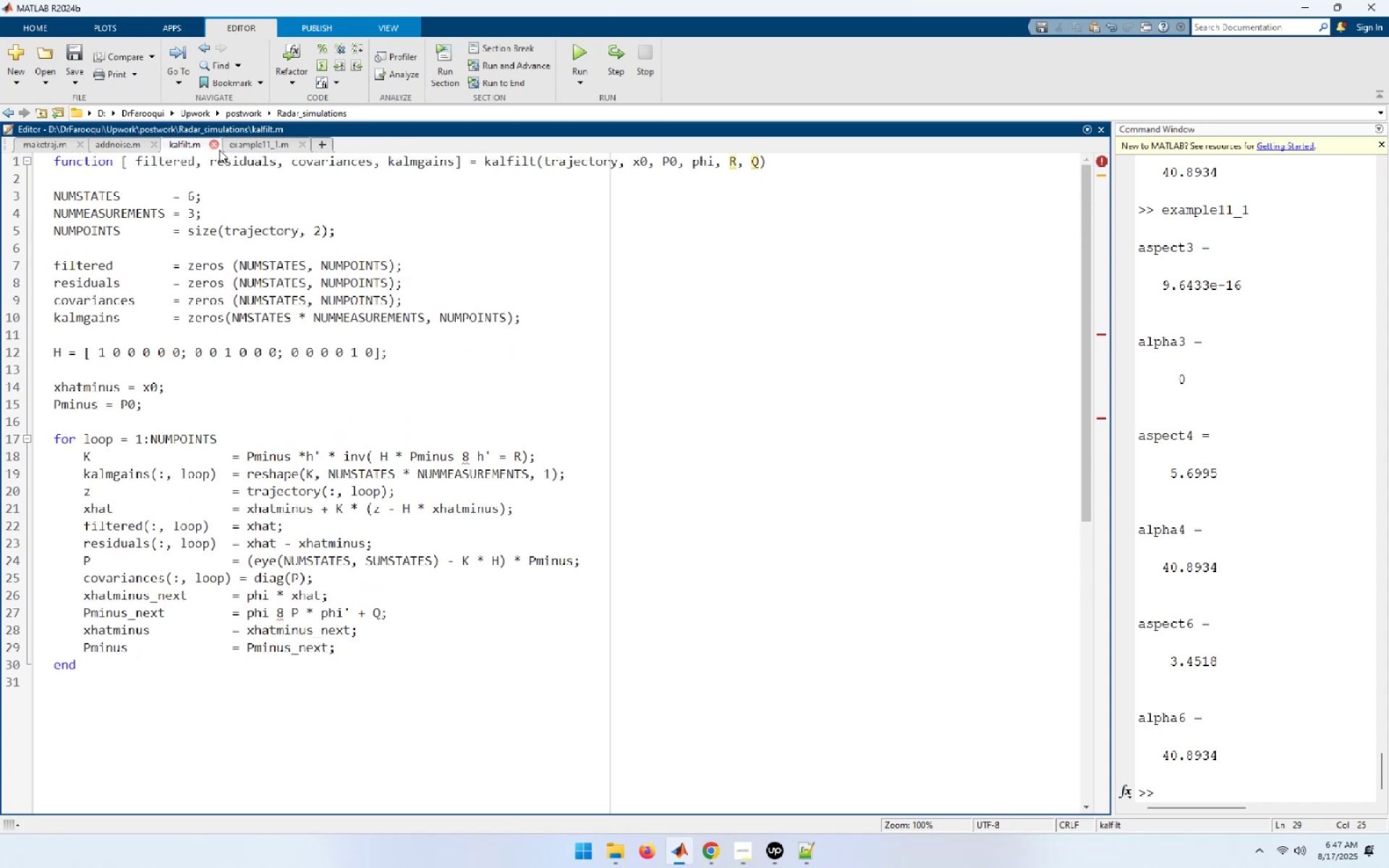 
left_click([214, 147])
 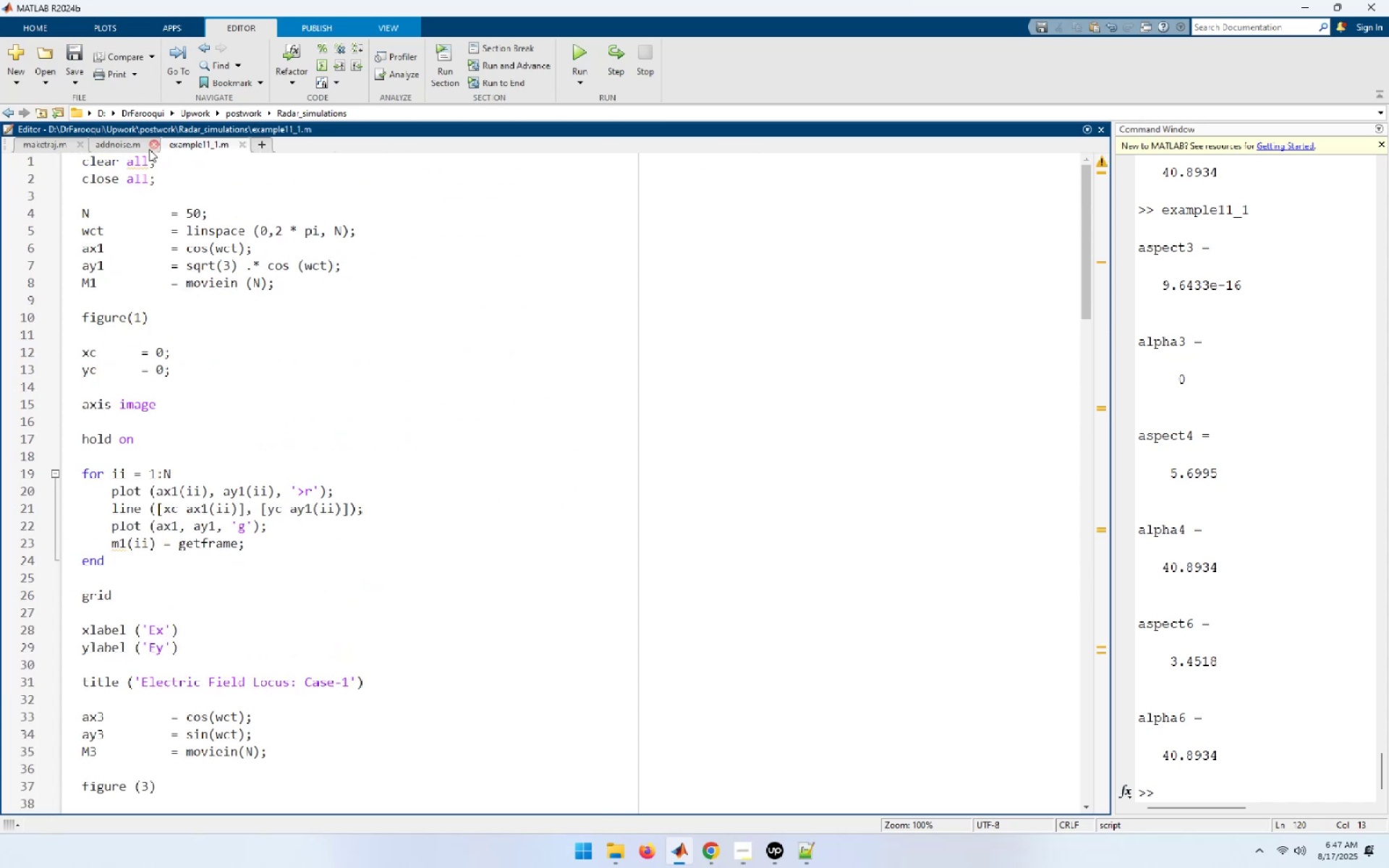 
left_click([136, 147])
 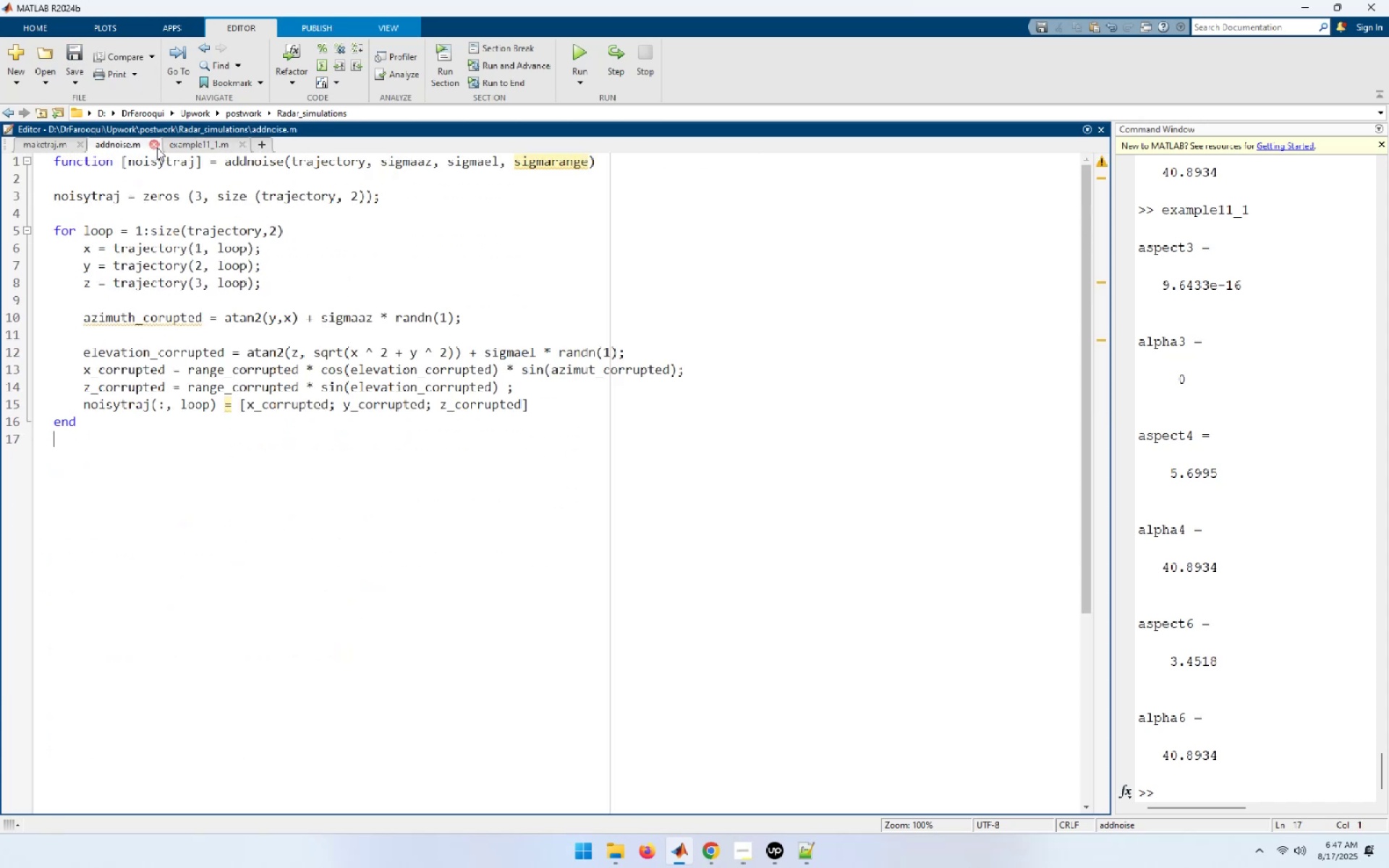 
left_click([155, 147])
 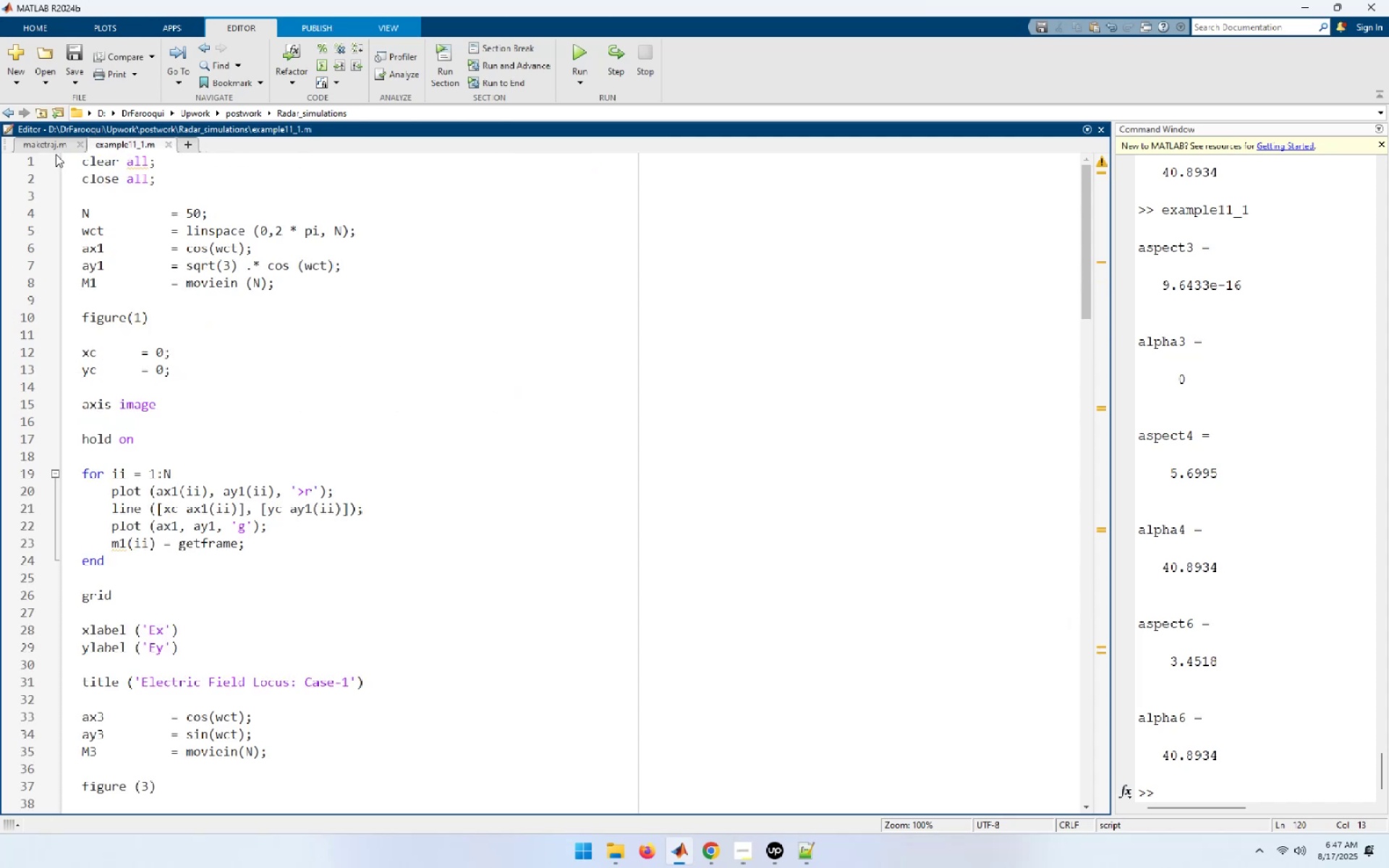 
left_click([56, 148])
 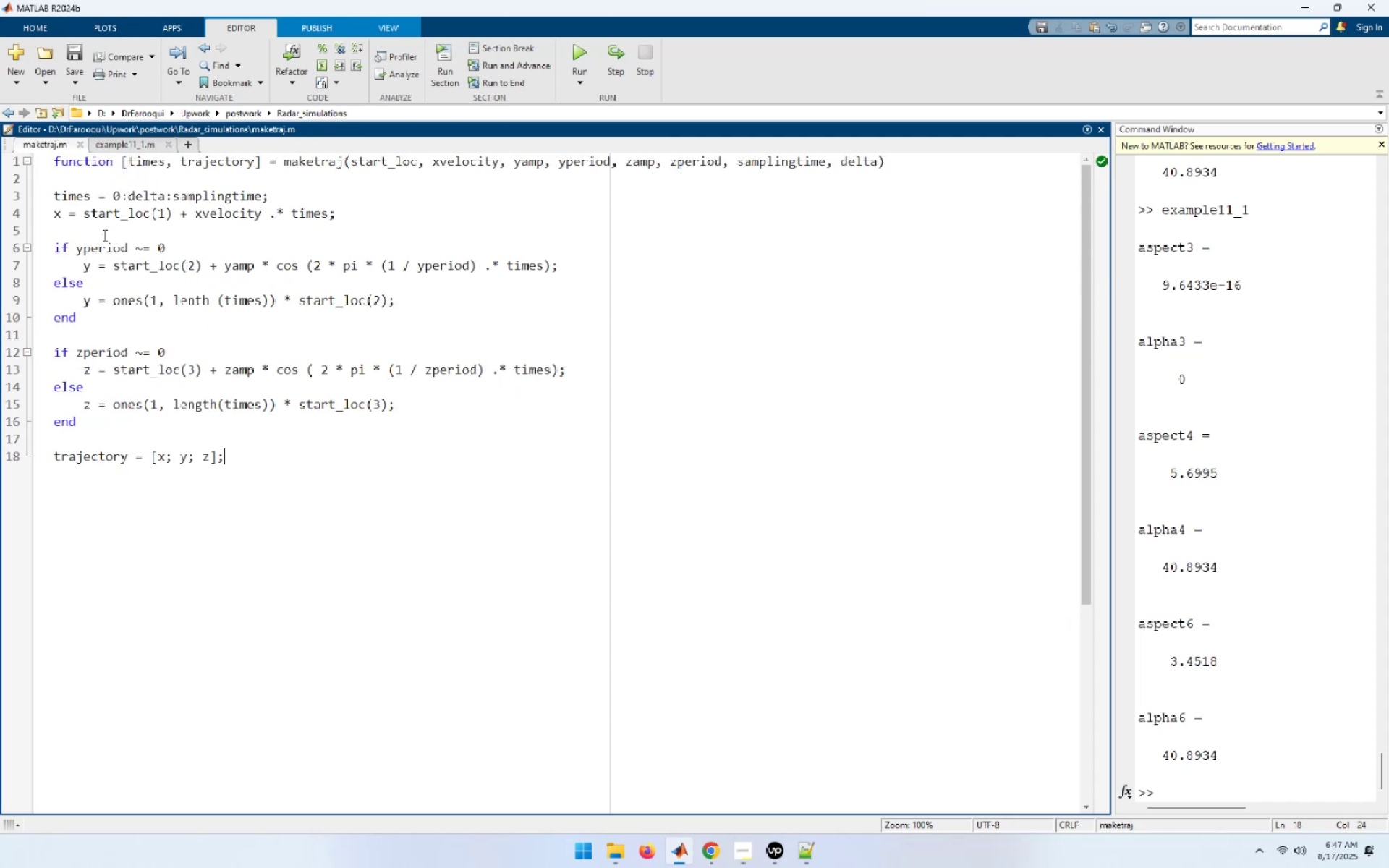 
left_click([99, 195])
 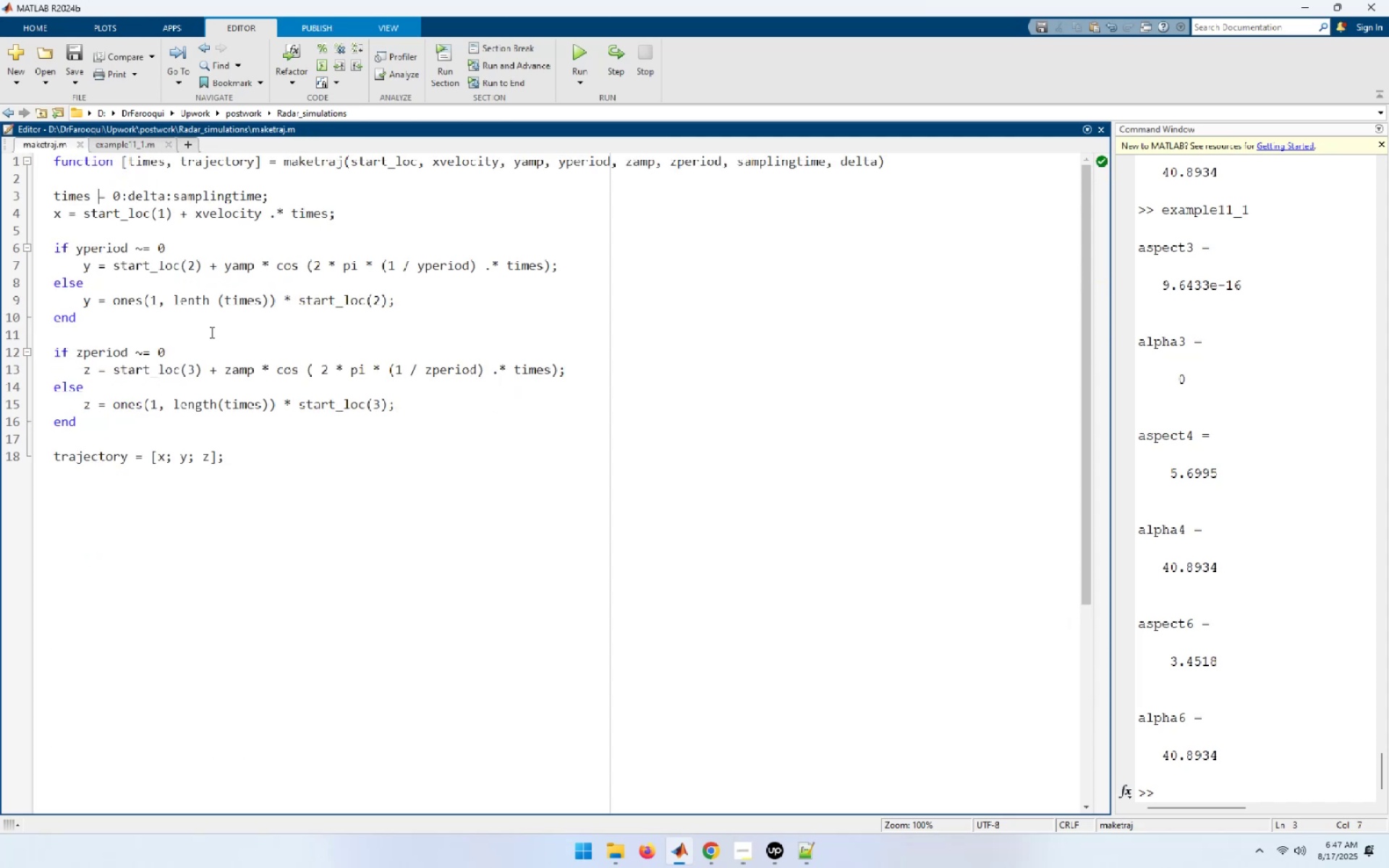 
key(Tab)
 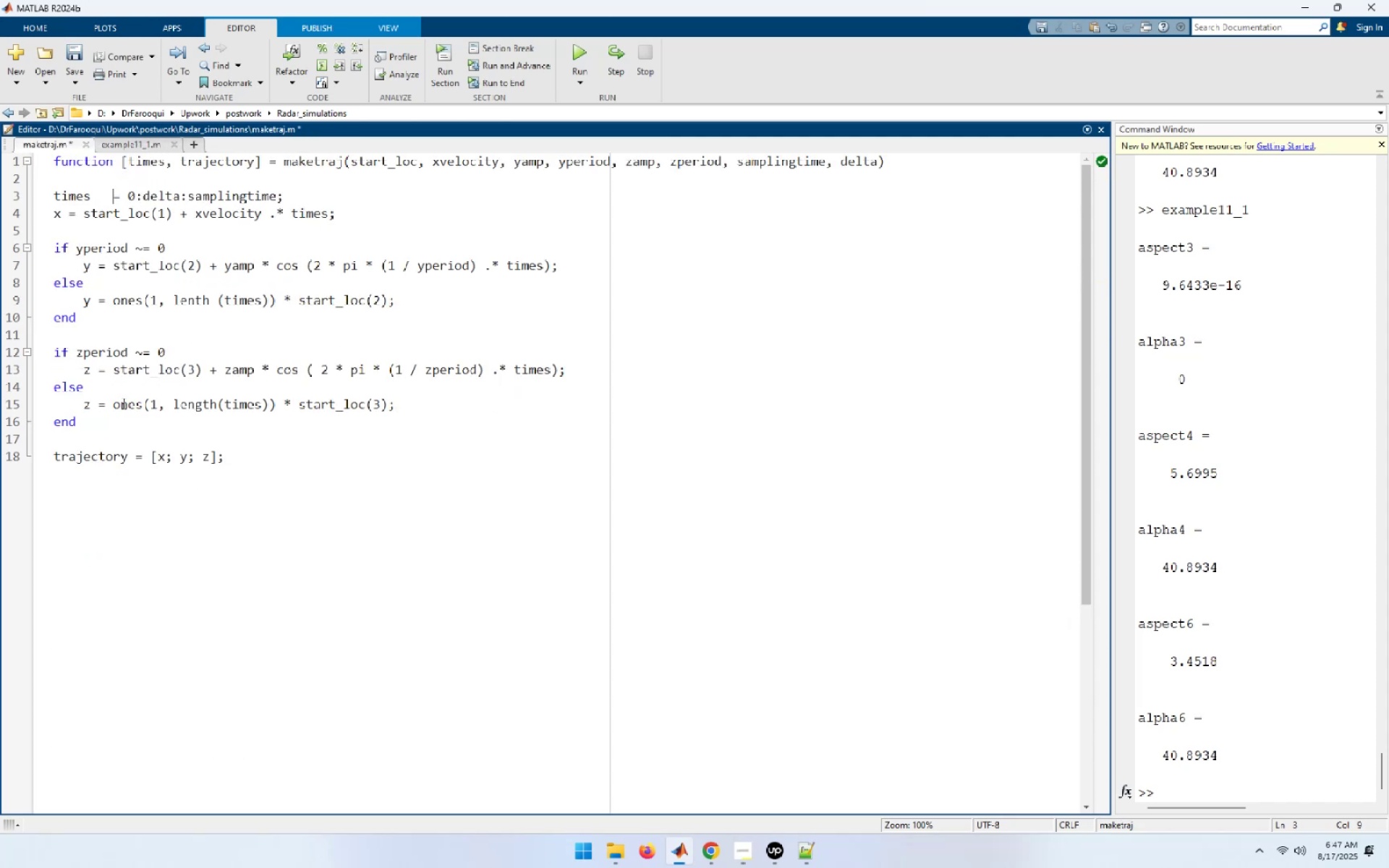 
left_click([67, 217])
 